 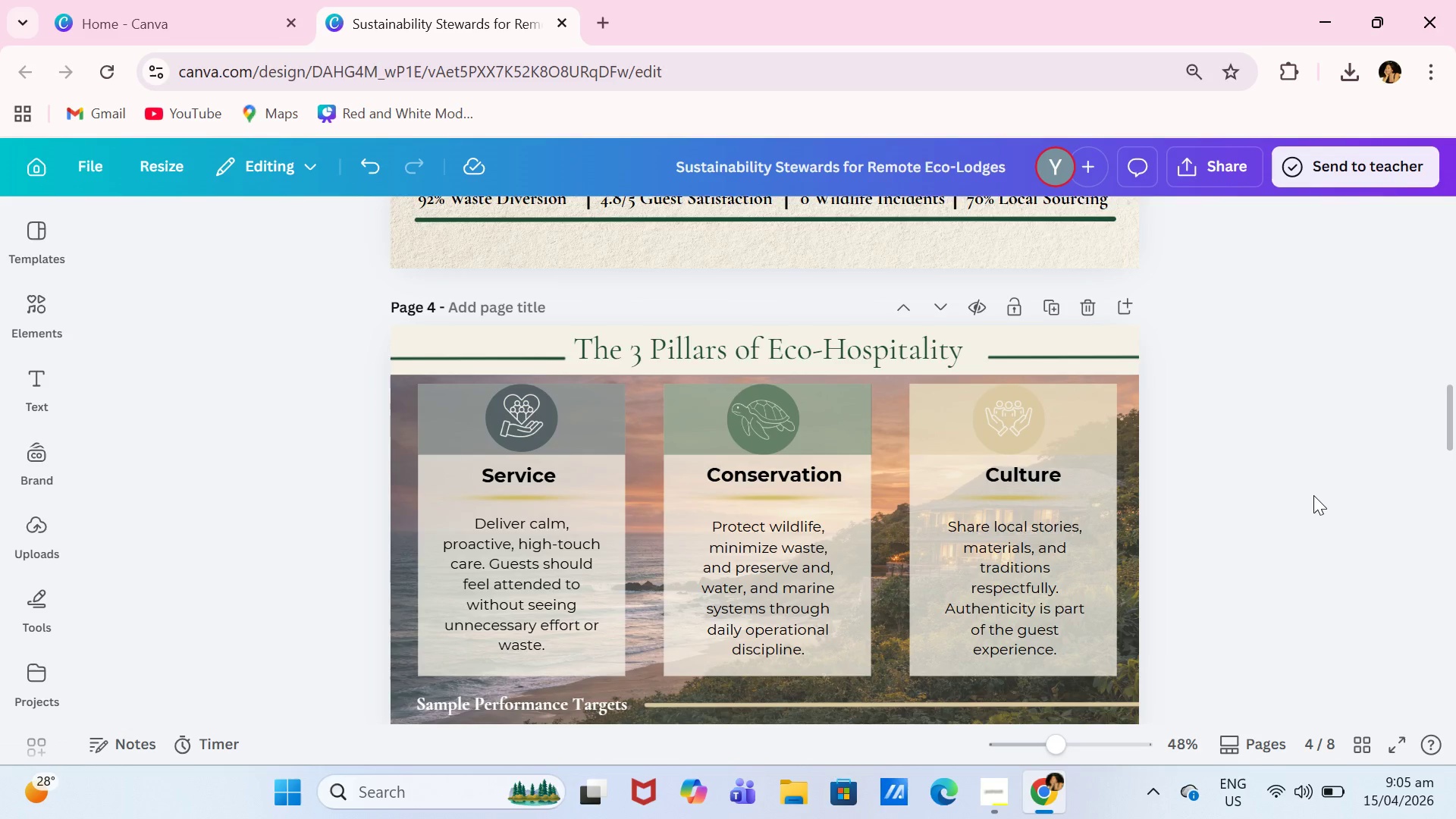 
scroll: coordinate [1314, 494], scroll_direction: down, amount: 3.0
 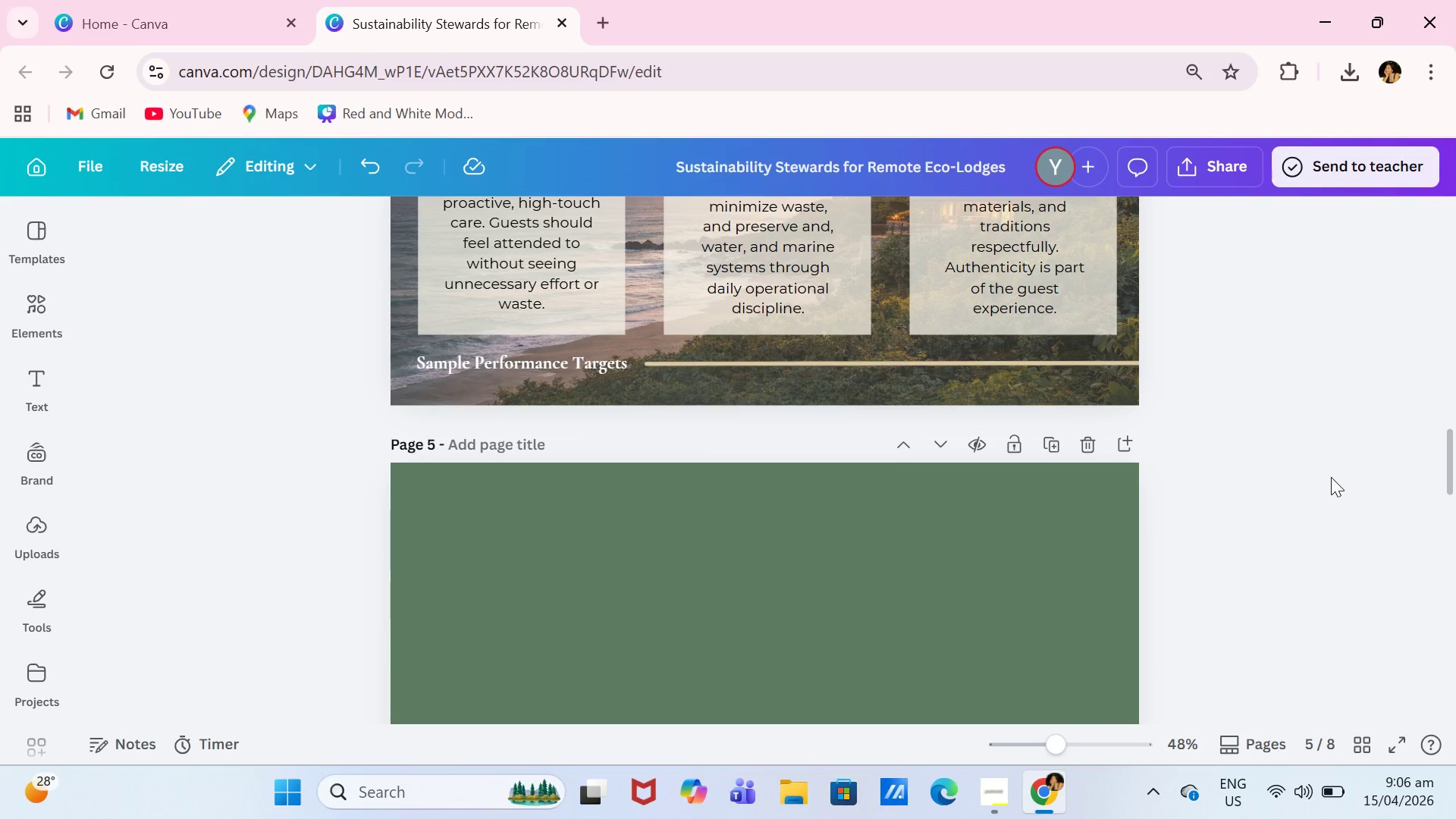 
wait(11.17)
 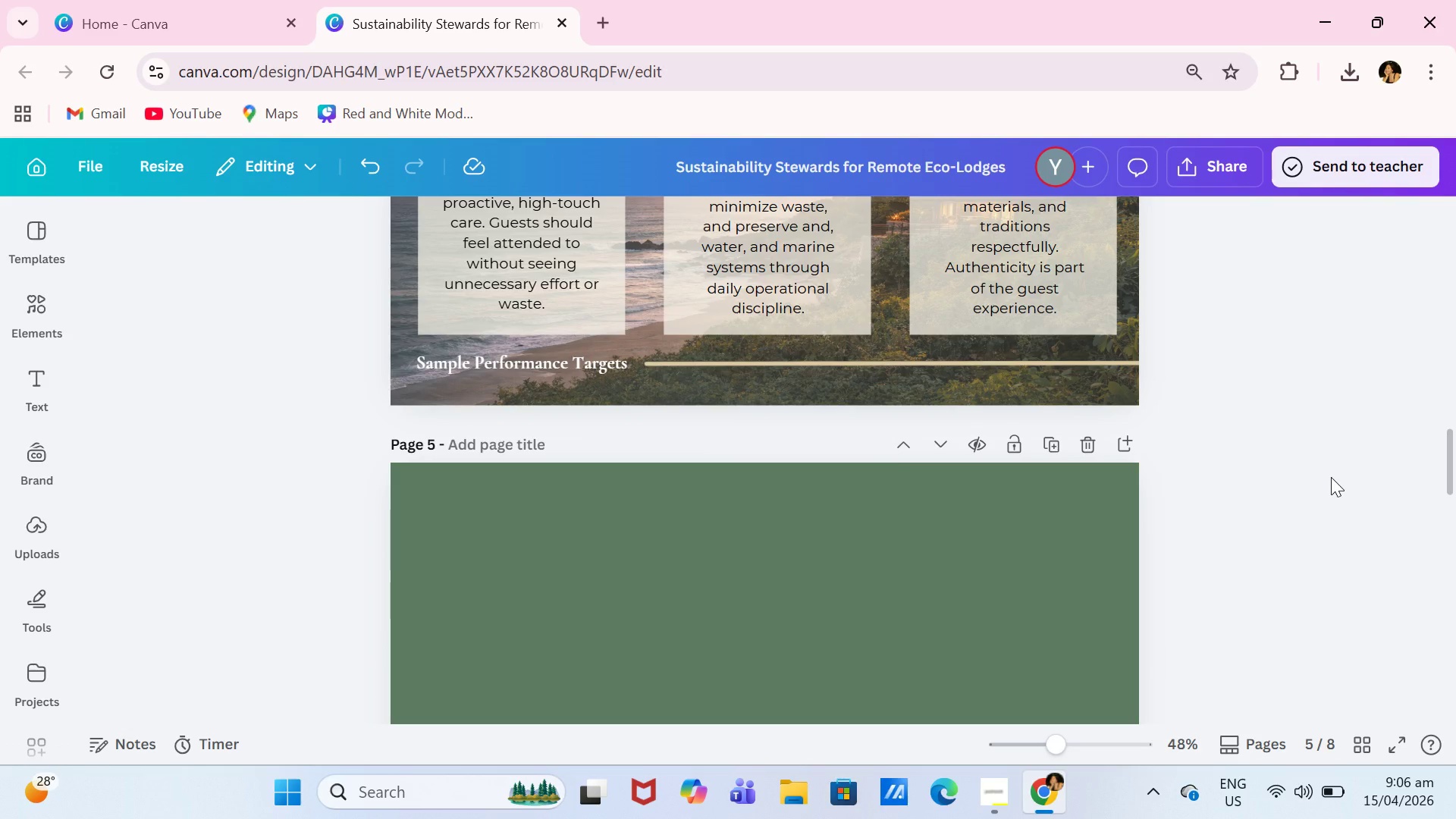 
scroll: coordinate [1245, 529], scroll_direction: up, amount: 3.0
 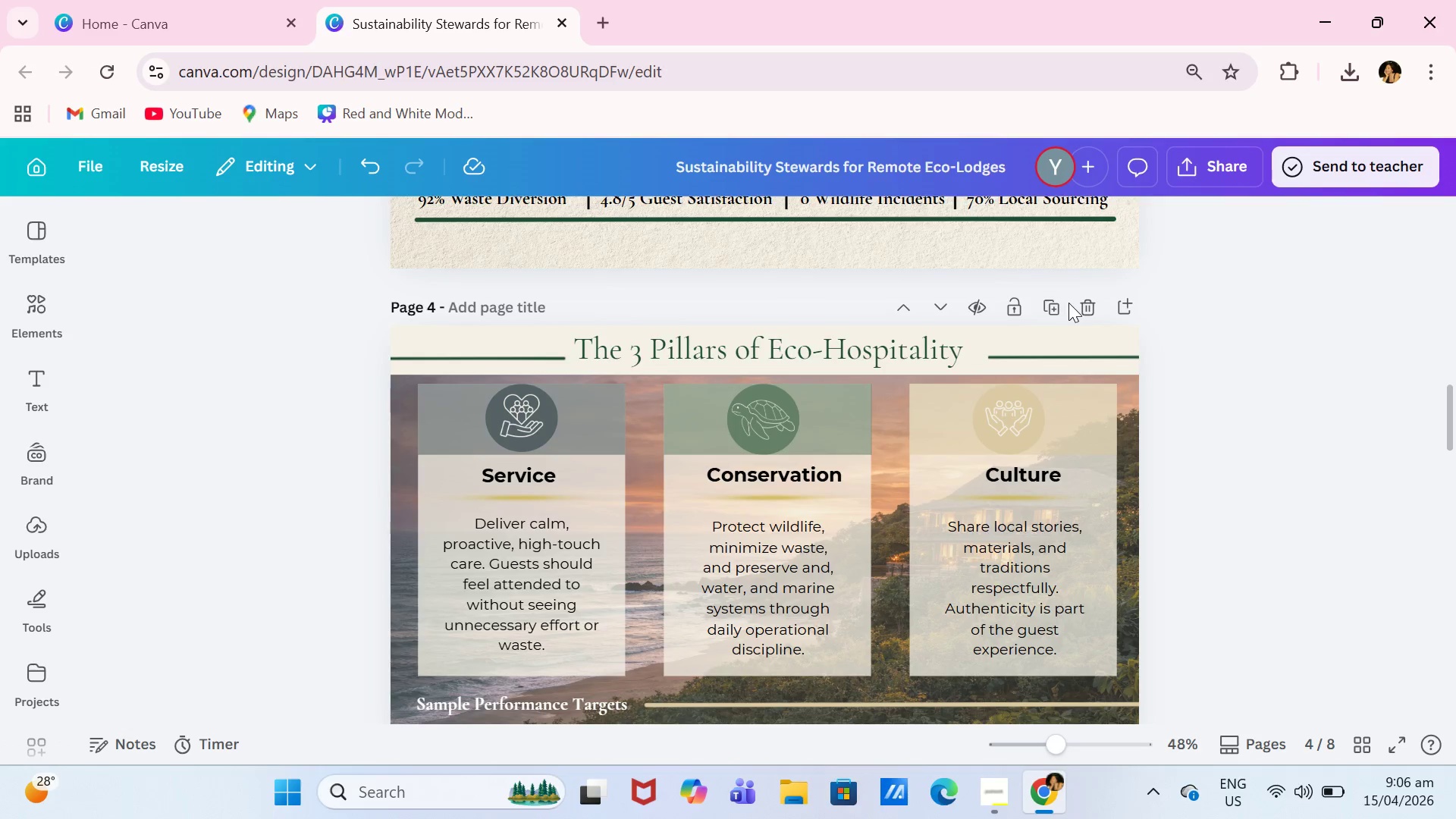 
double_click([1054, 305])
 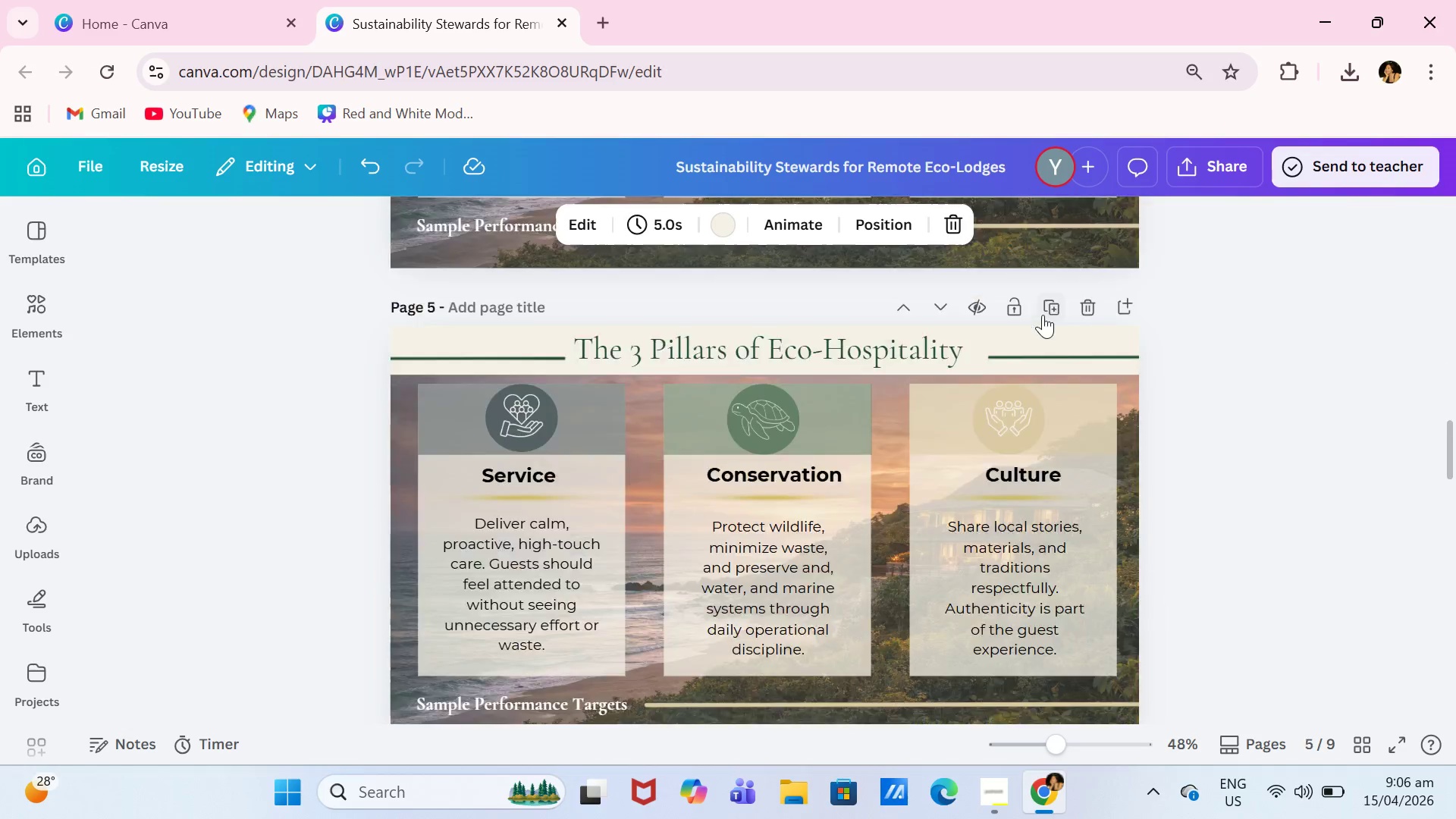 
scroll: coordinate [1035, 339], scroll_direction: up, amount: 1.0
 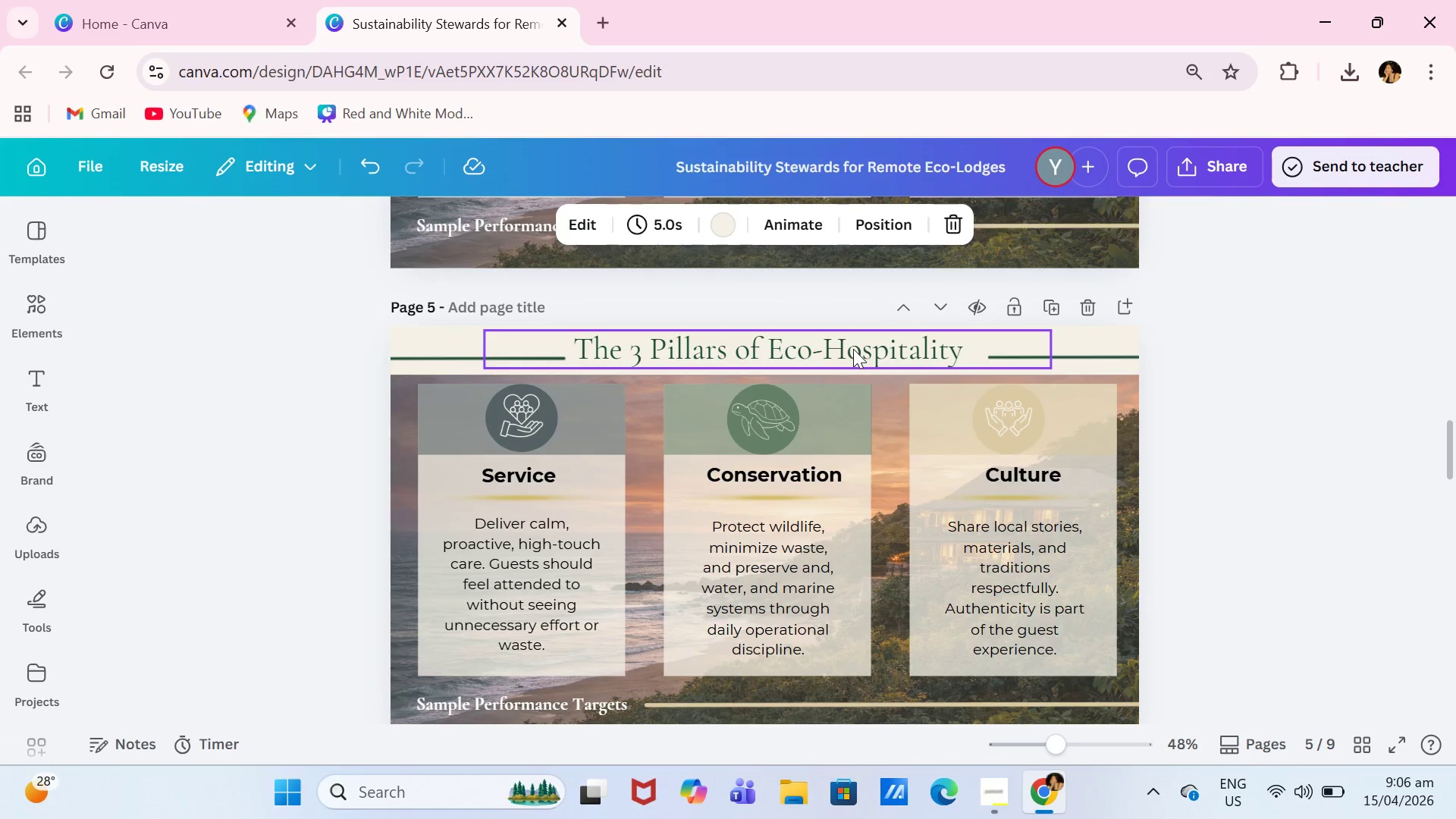 
double_click([853, 349])
 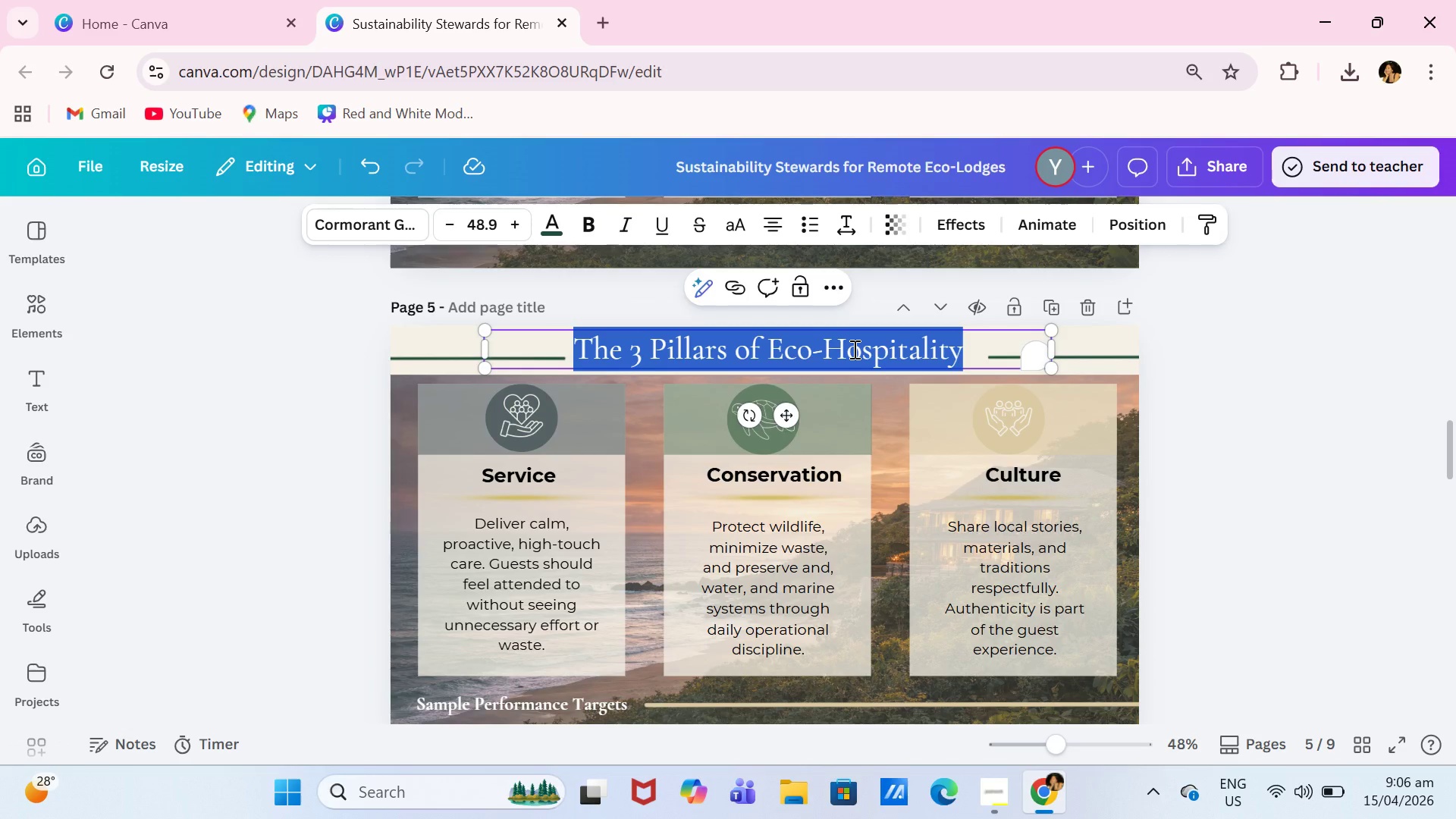 
type(Luxury vs Standard: The Horsion)
key(Backspace)
key(Backspace)
key(Backspace)
key(Backspace)
type(izon Difference)
 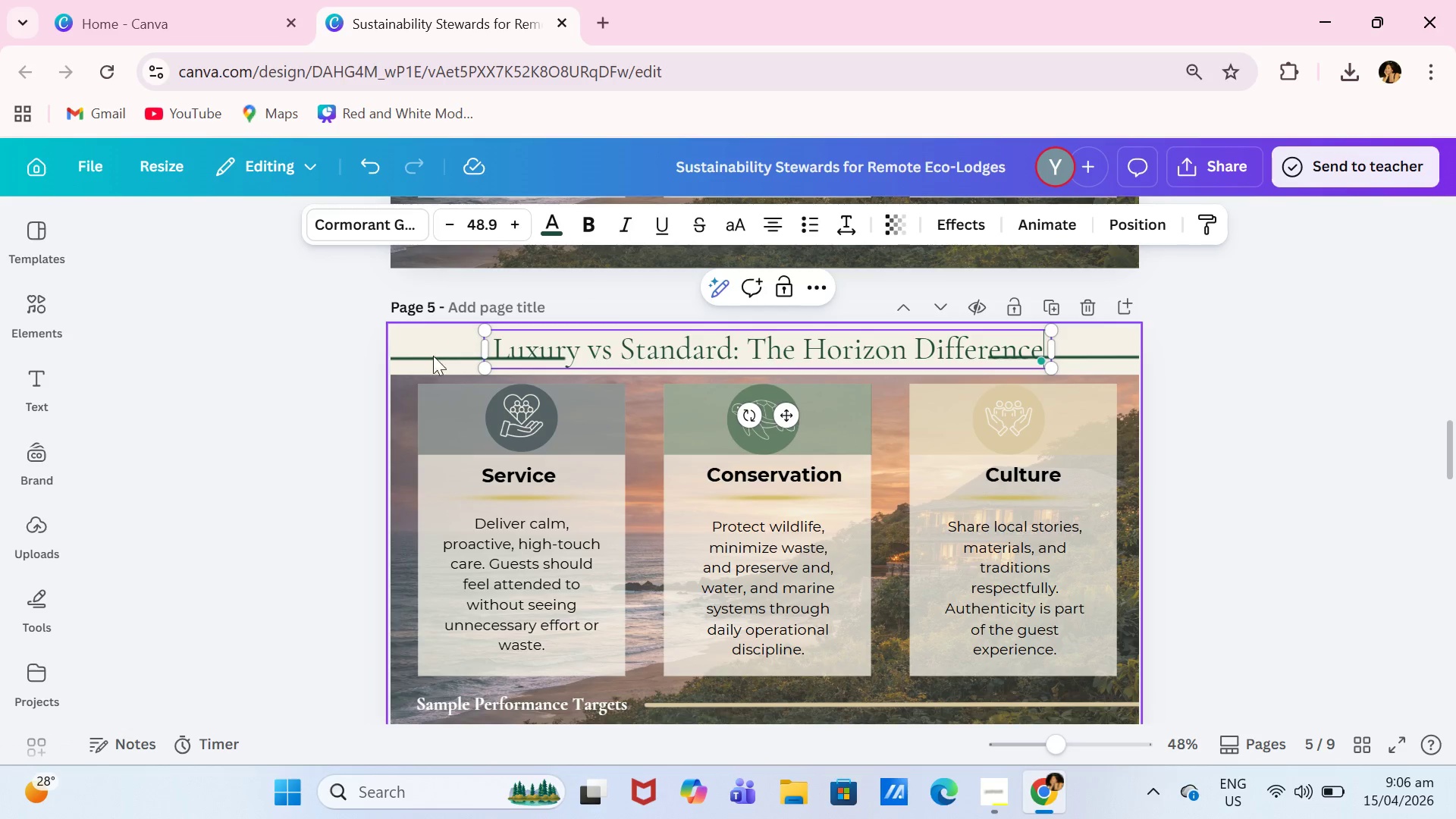 
left_click([430, 356])
 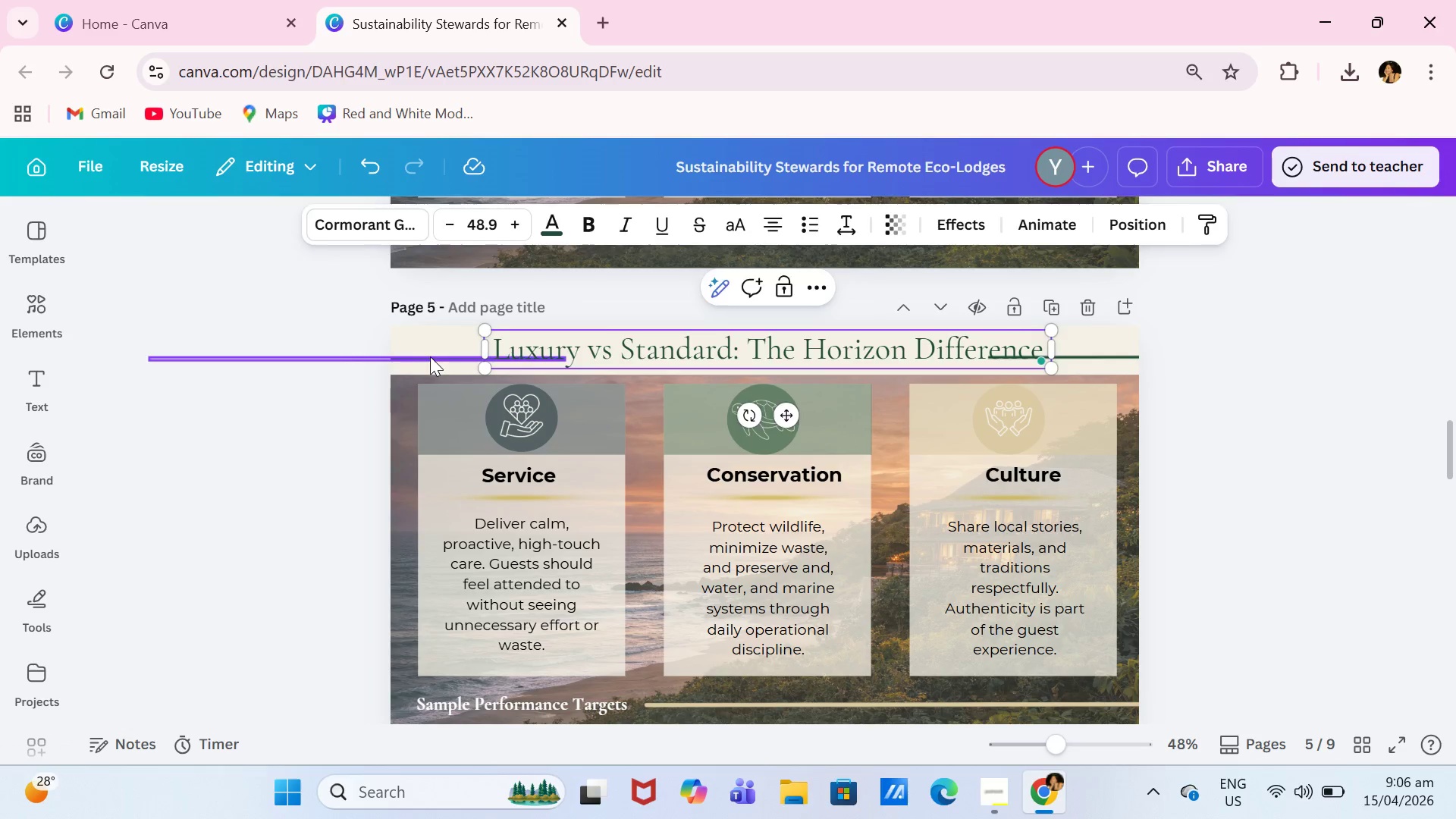 
left_click_drag(start_coordinate=[430, 356], to_coordinate=[342, 347])
 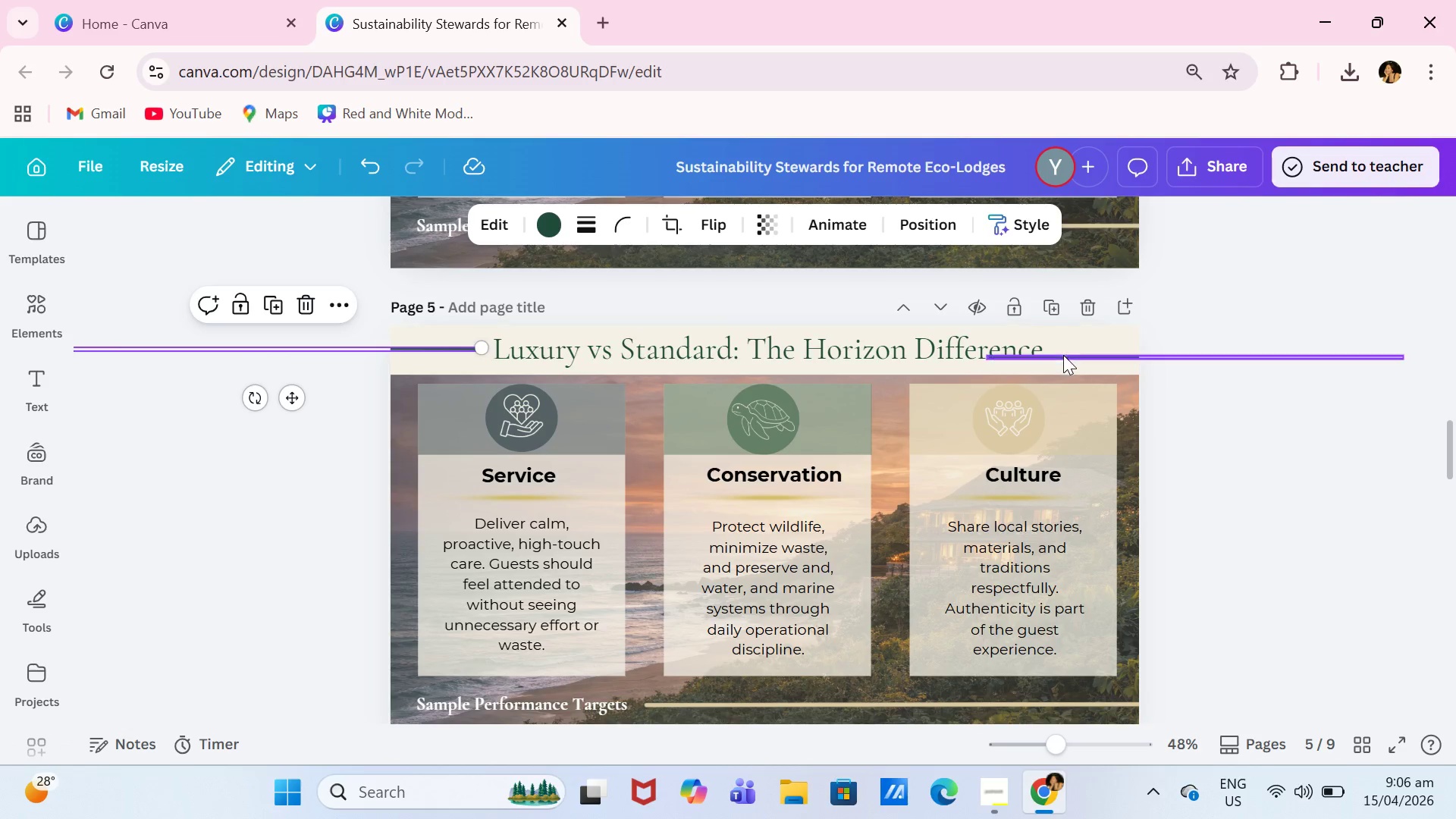 
left_click_drag(start_coordinate=[1063, 358], to_coordinate=[1128, 353])
 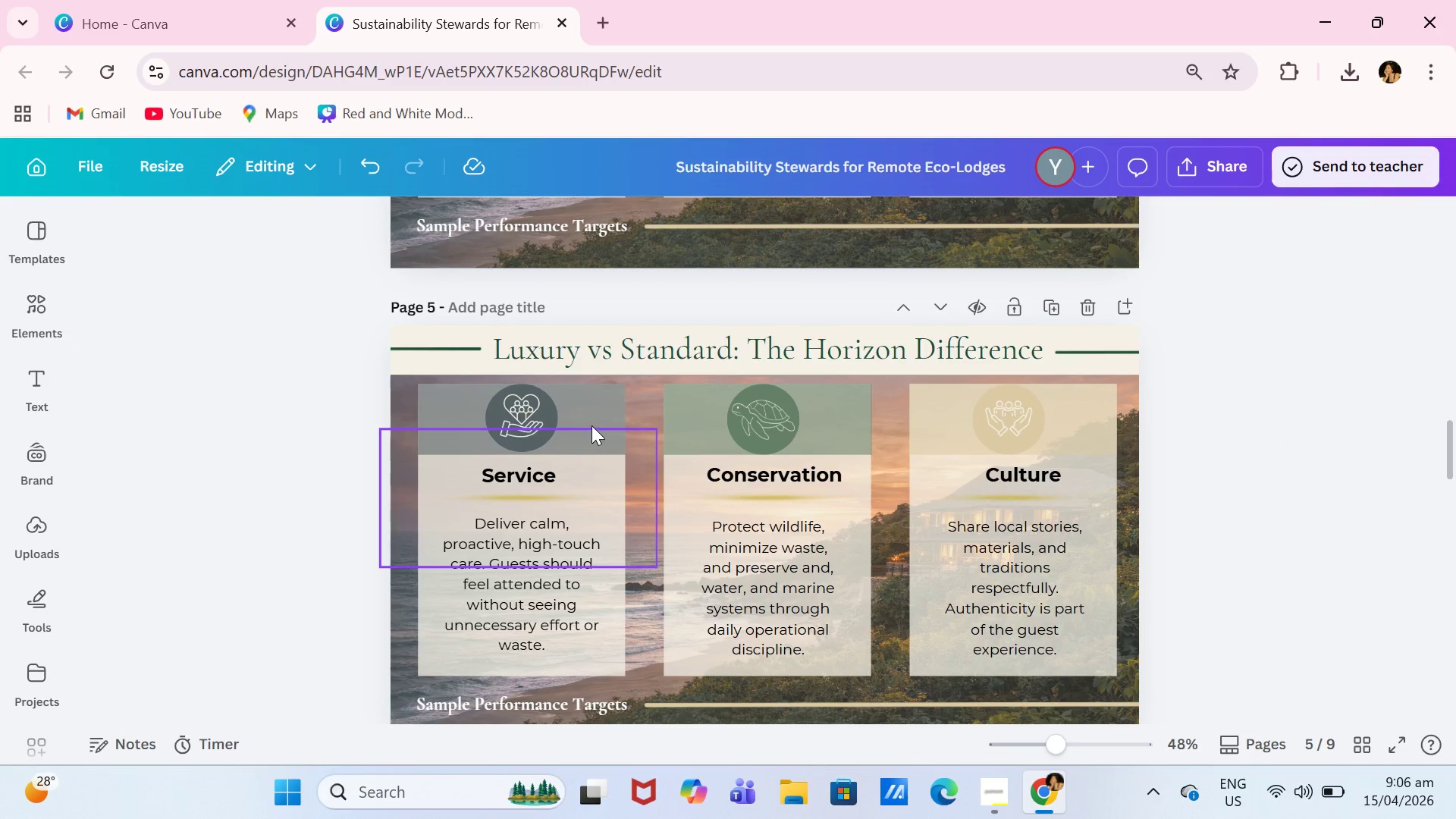 
wait(5.28)
 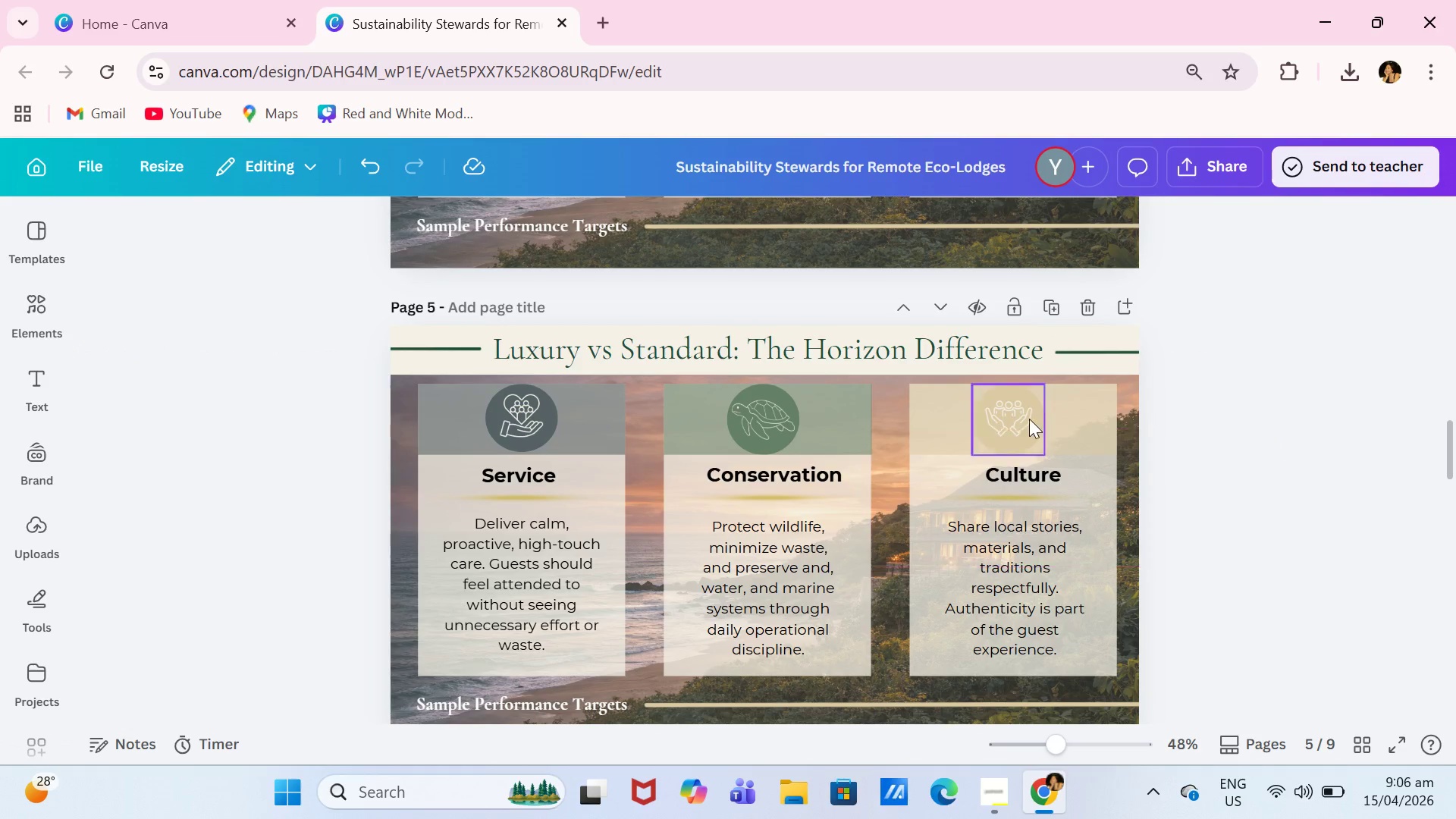 
left_click([594, 428])
 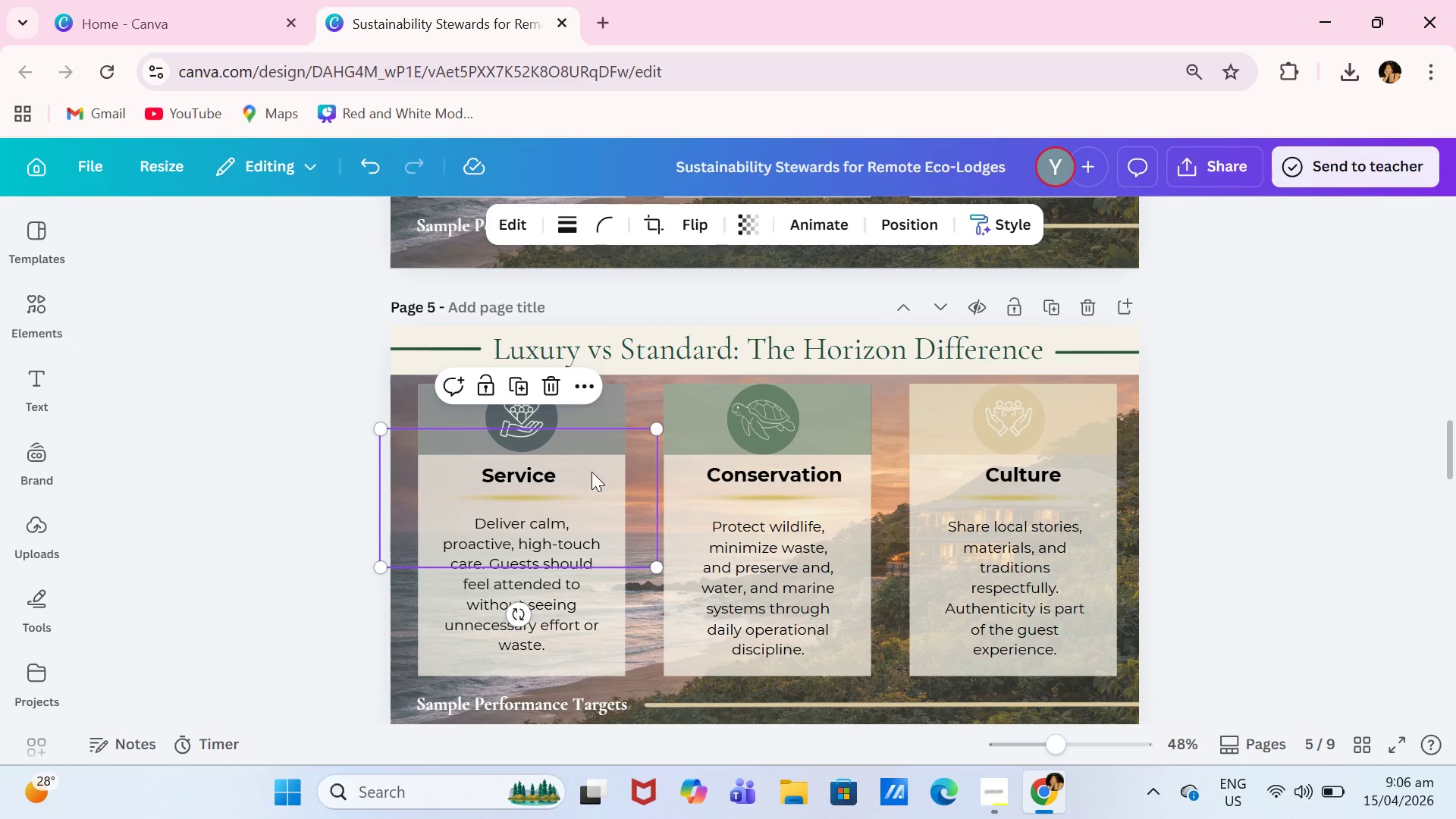 
key(Backspace)
 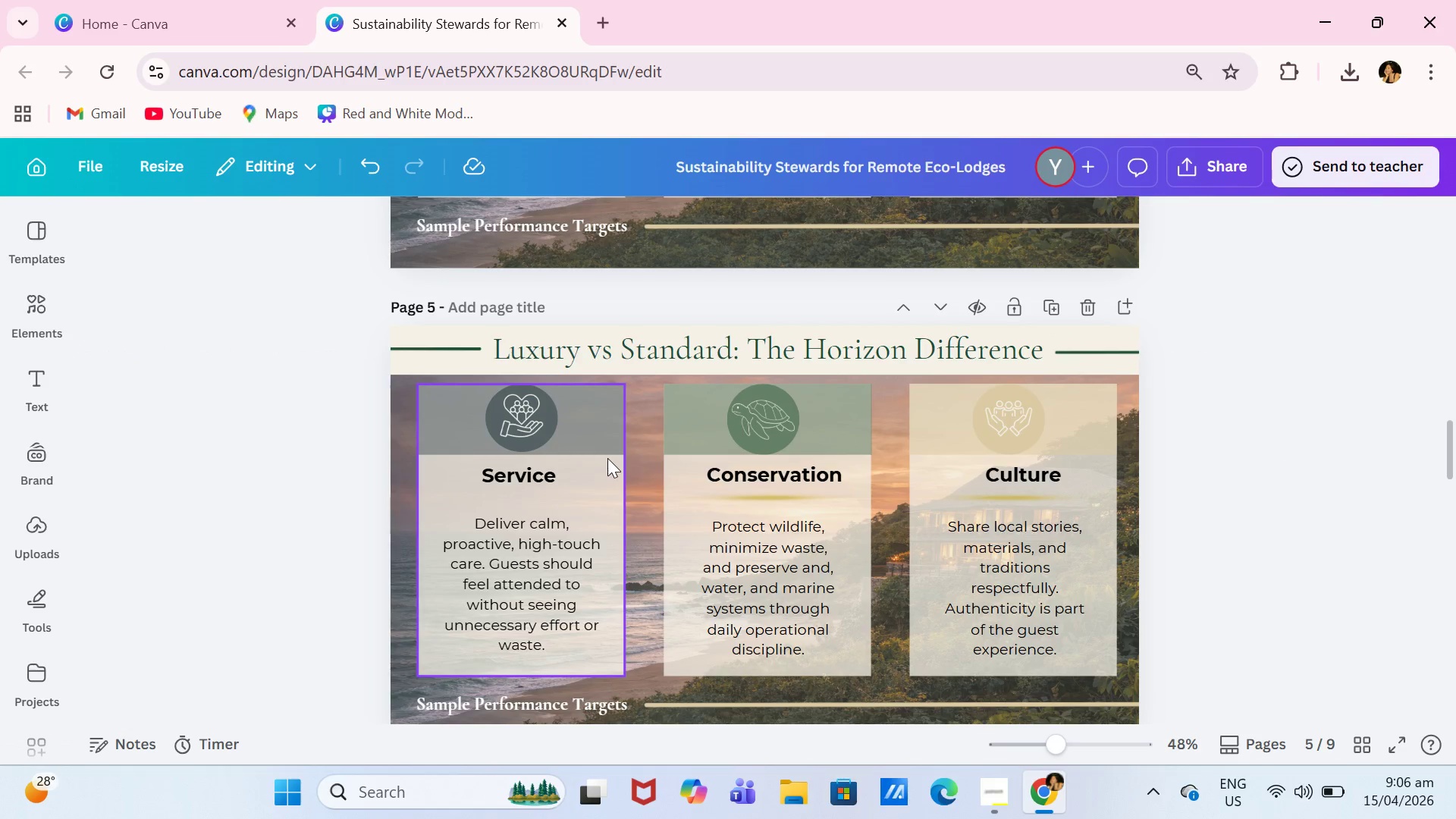 
left_click([607, 458])
 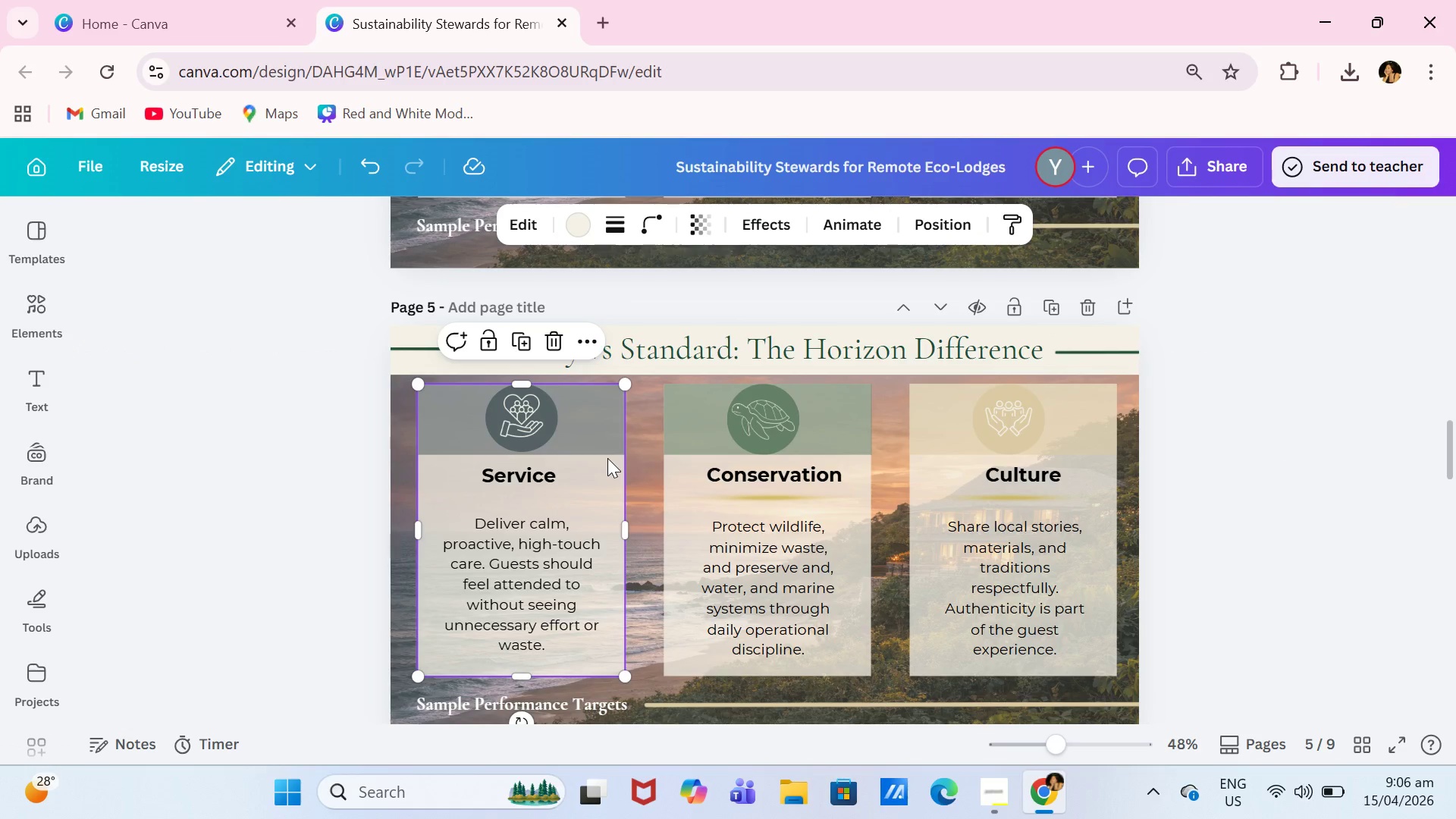 
key(Backspace)
 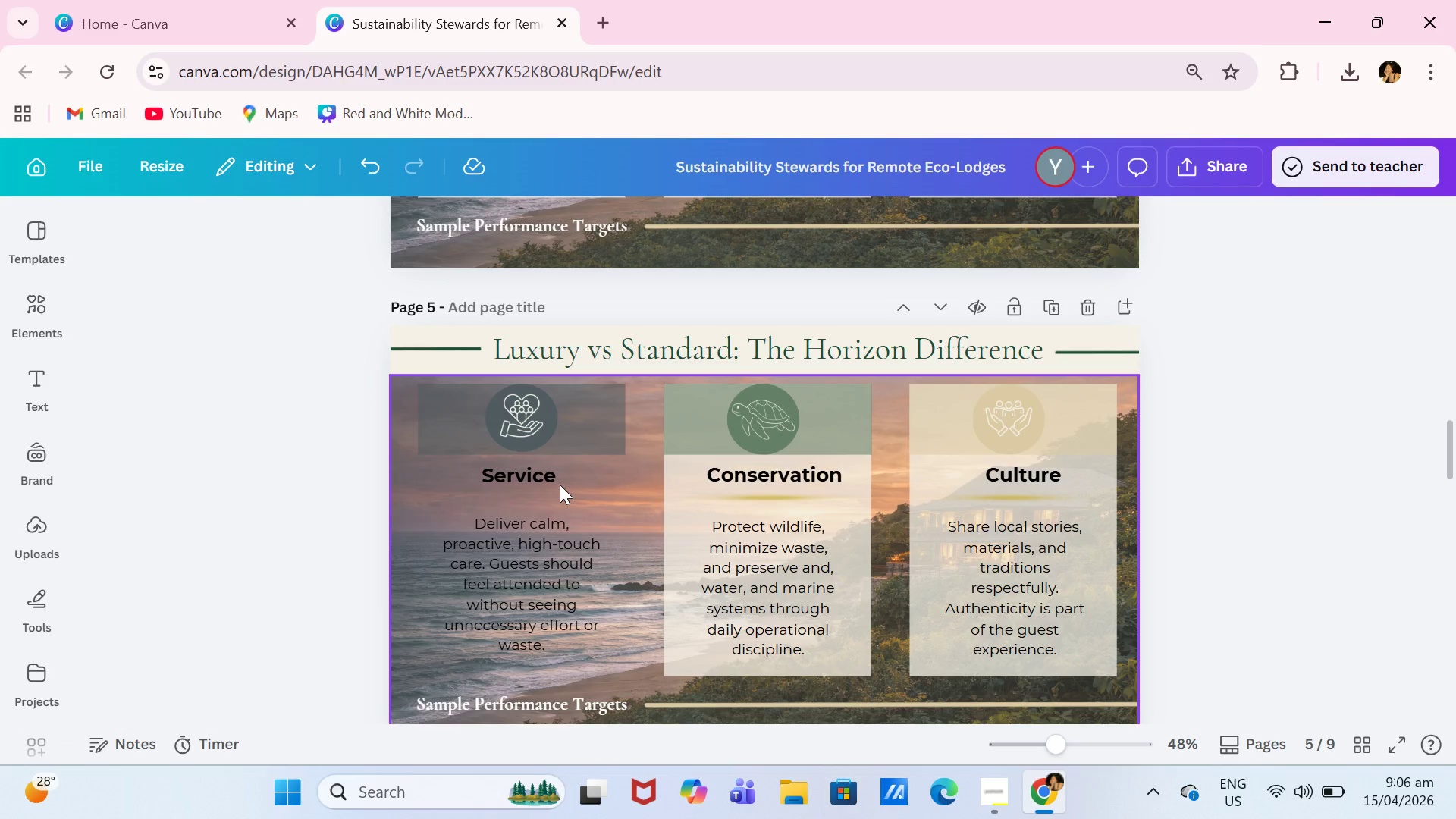 
left_click([553, 482])
 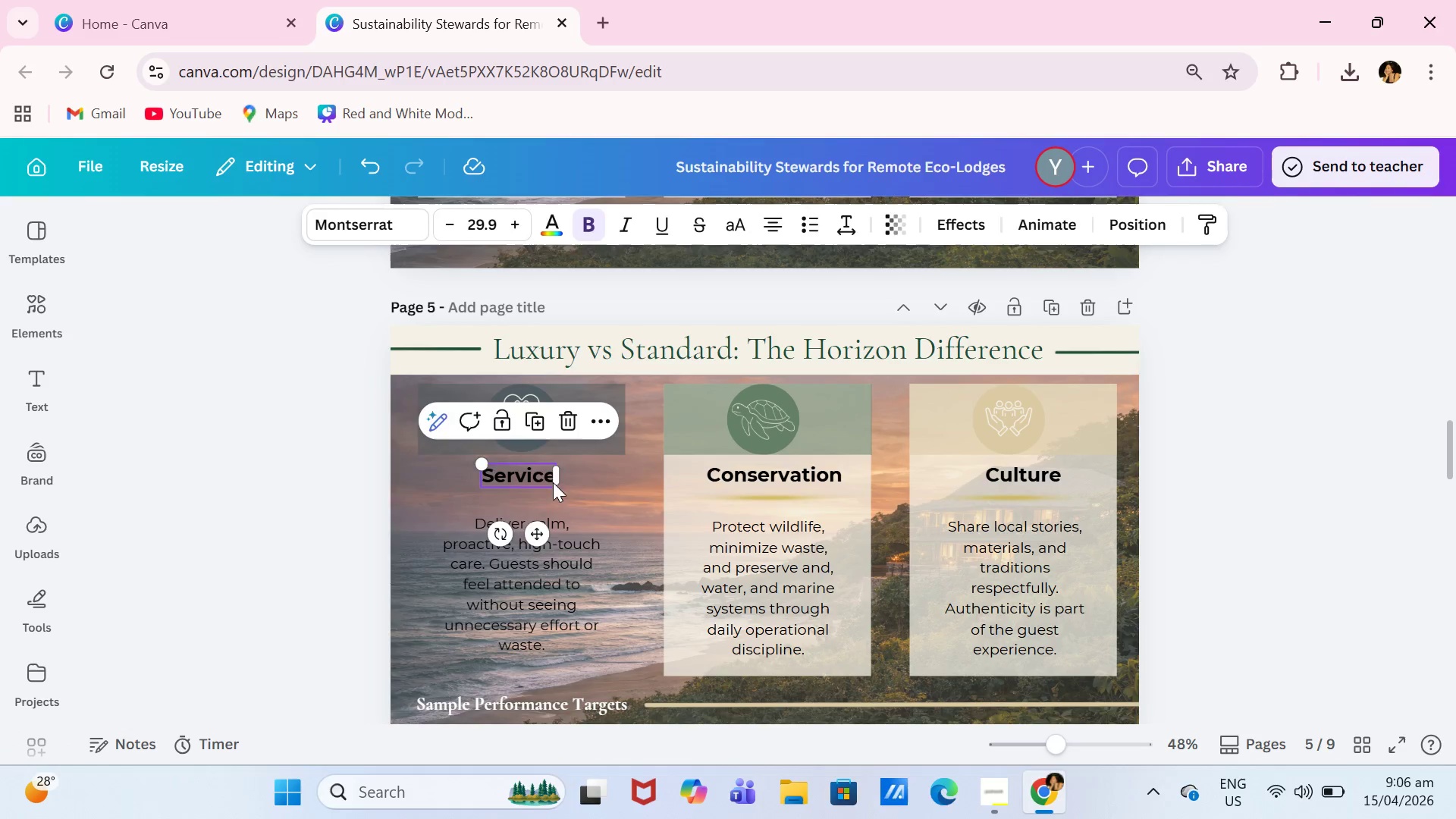 
key(Backspace)
 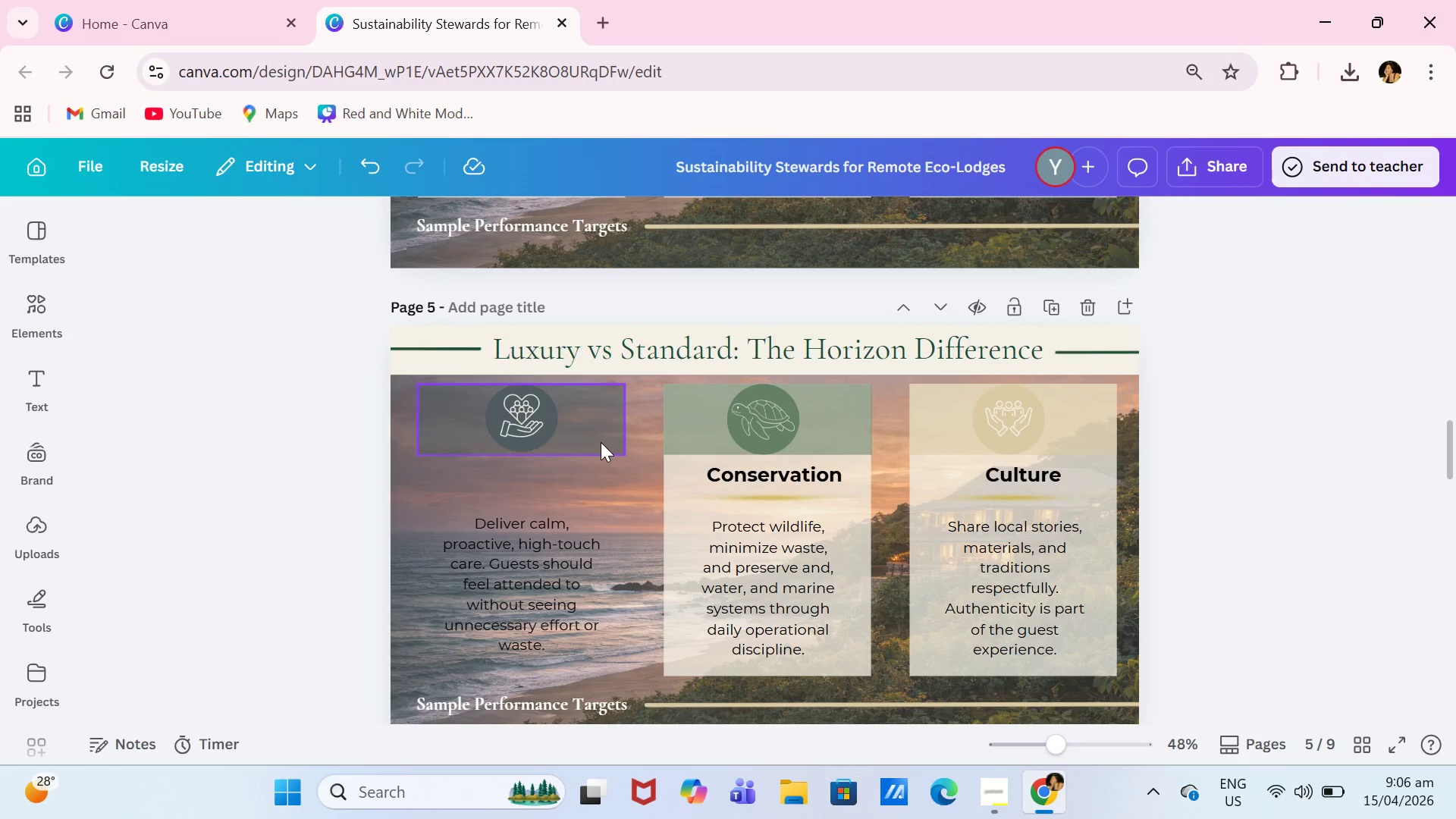 
left_click([601, 442])
 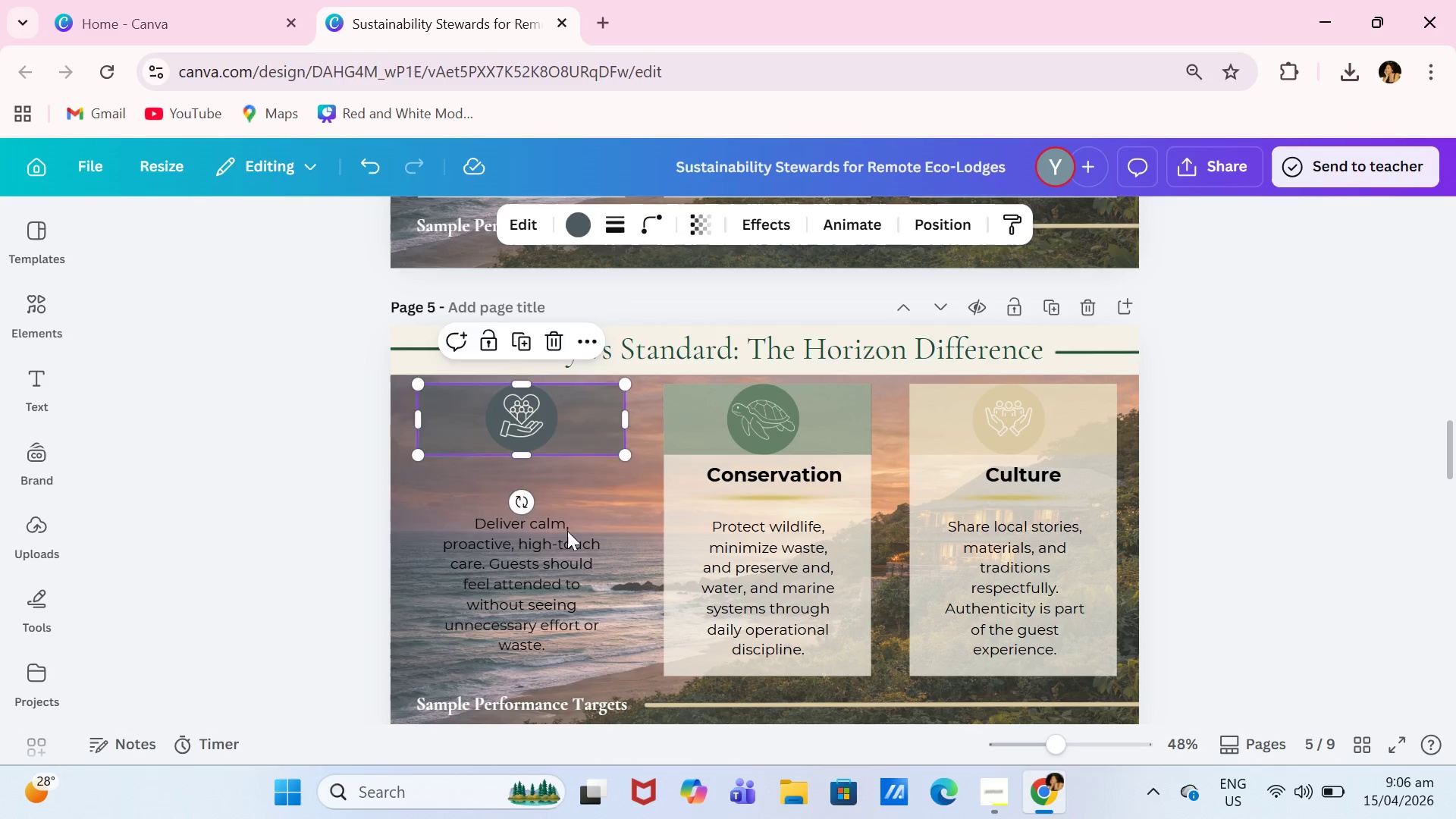 
key(Backspace)
 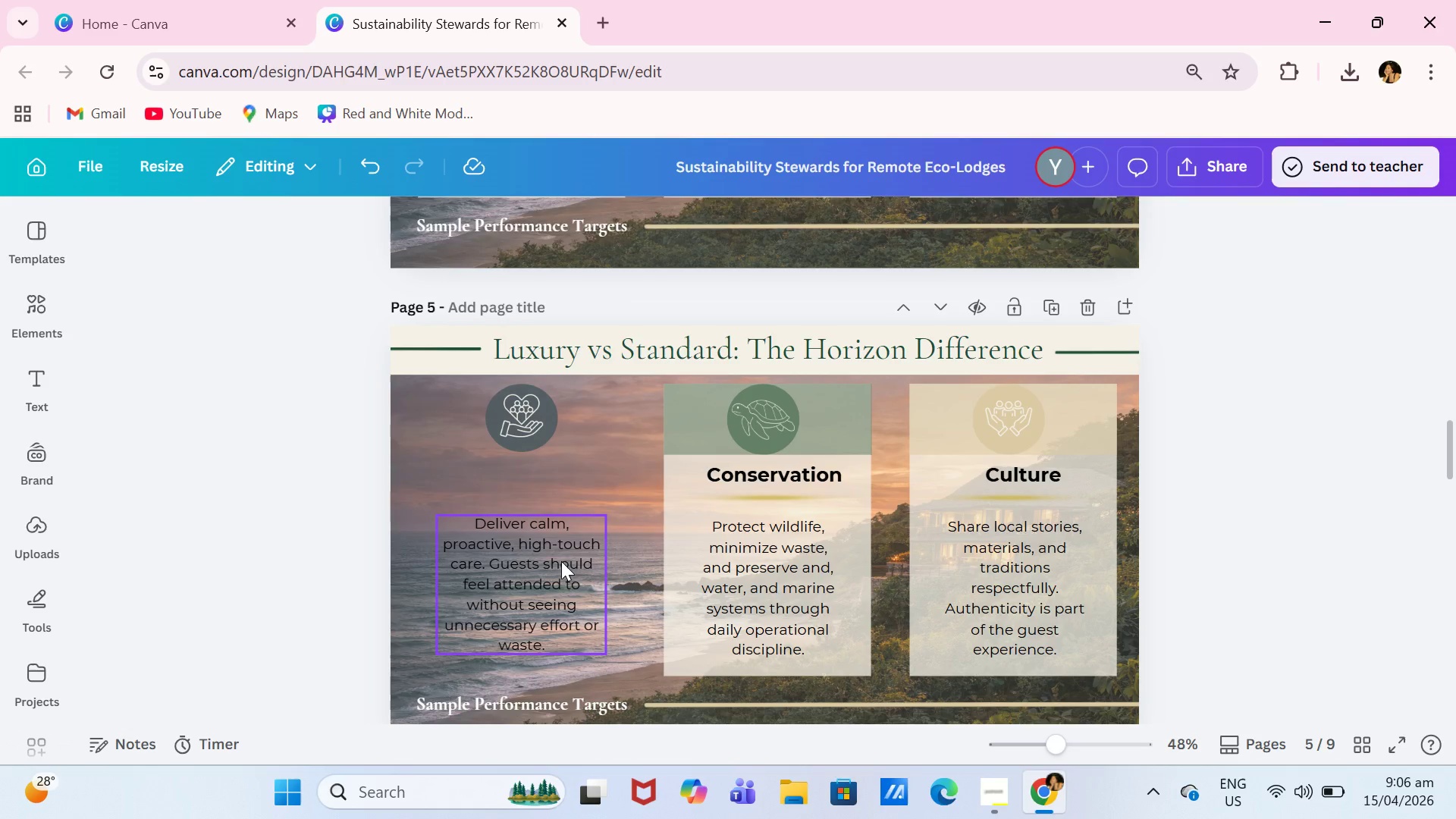 
double_click([561, 561])
 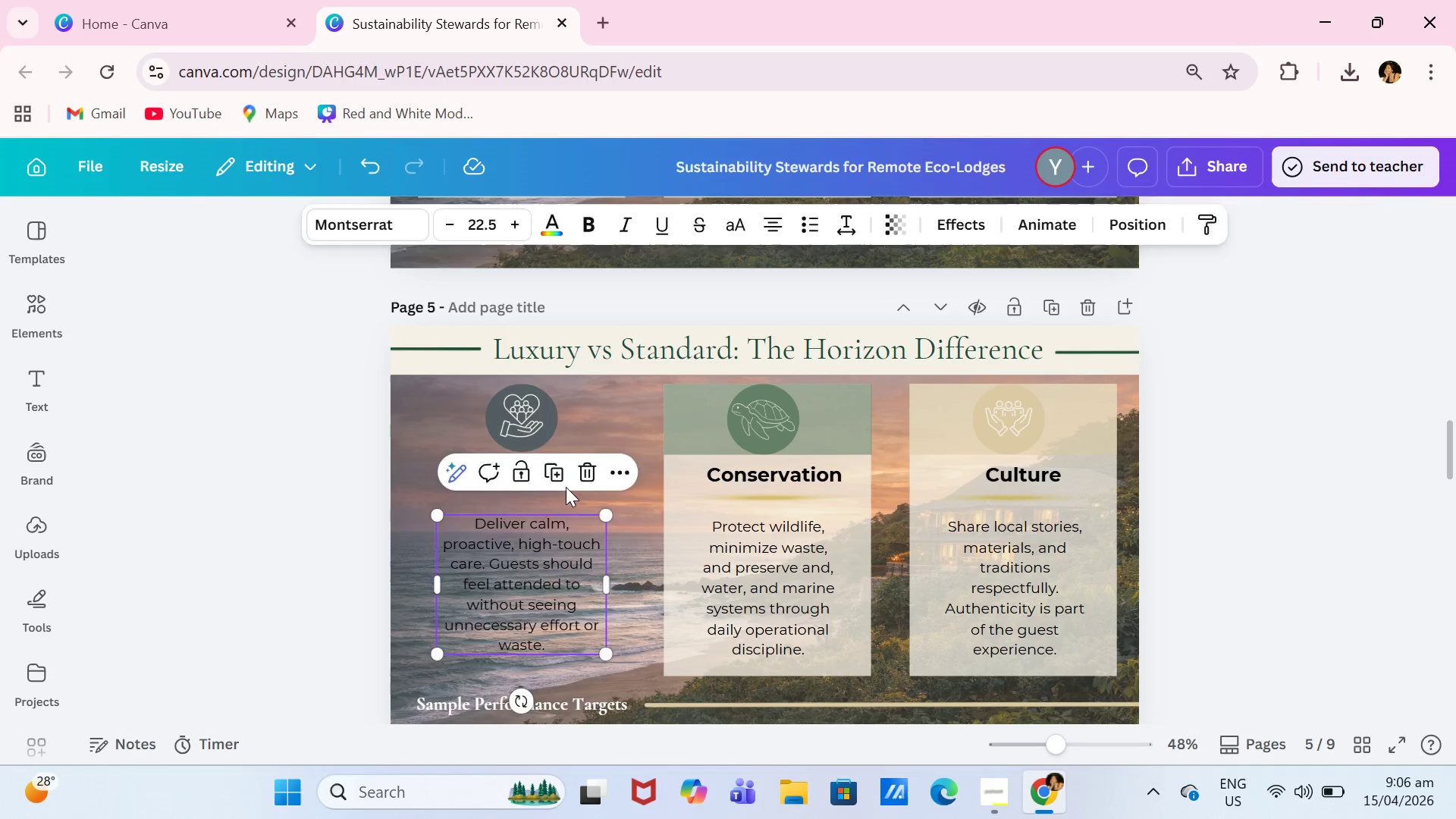 
key(Backspace)
 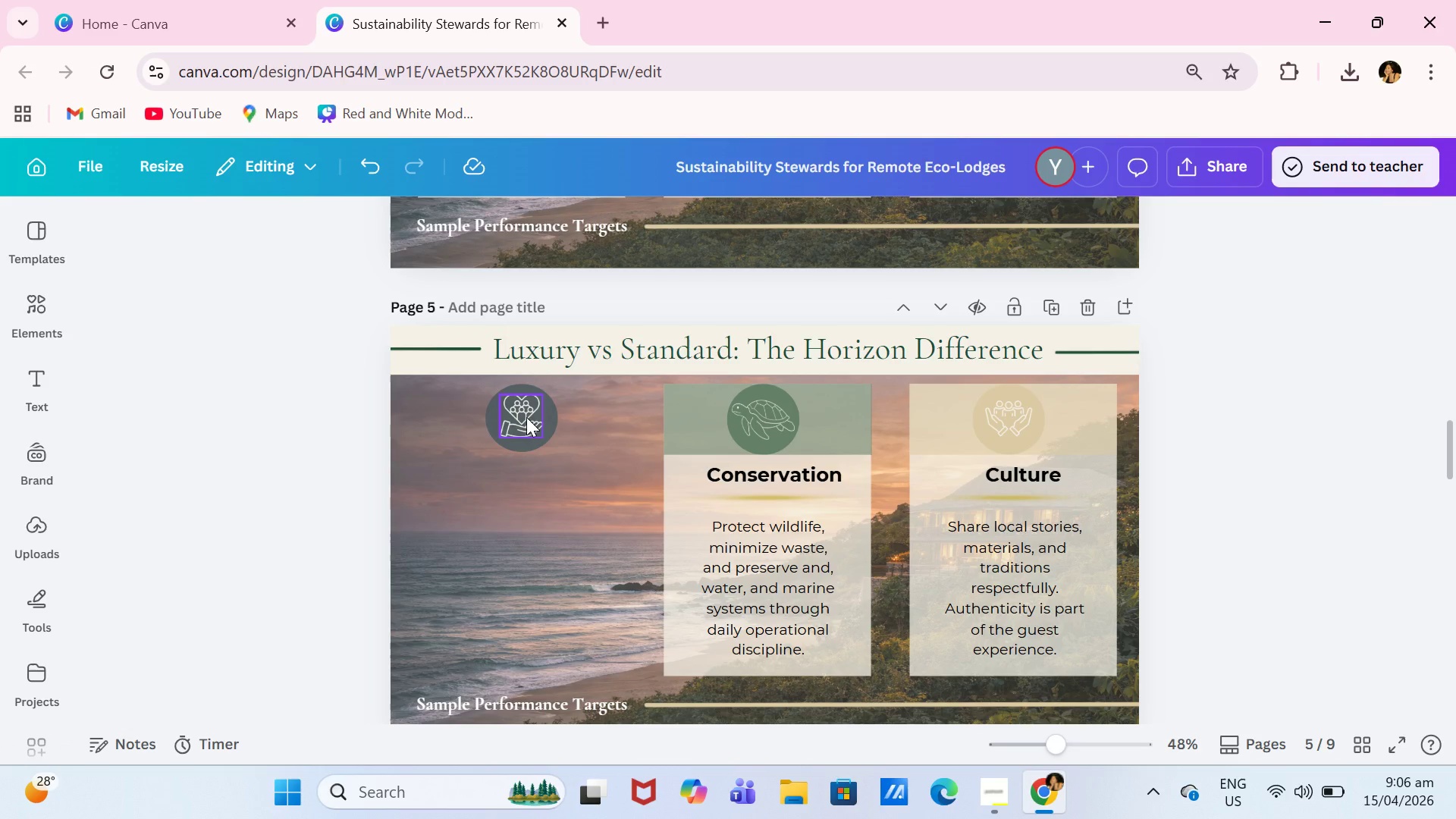 
left_click([526, 417])
 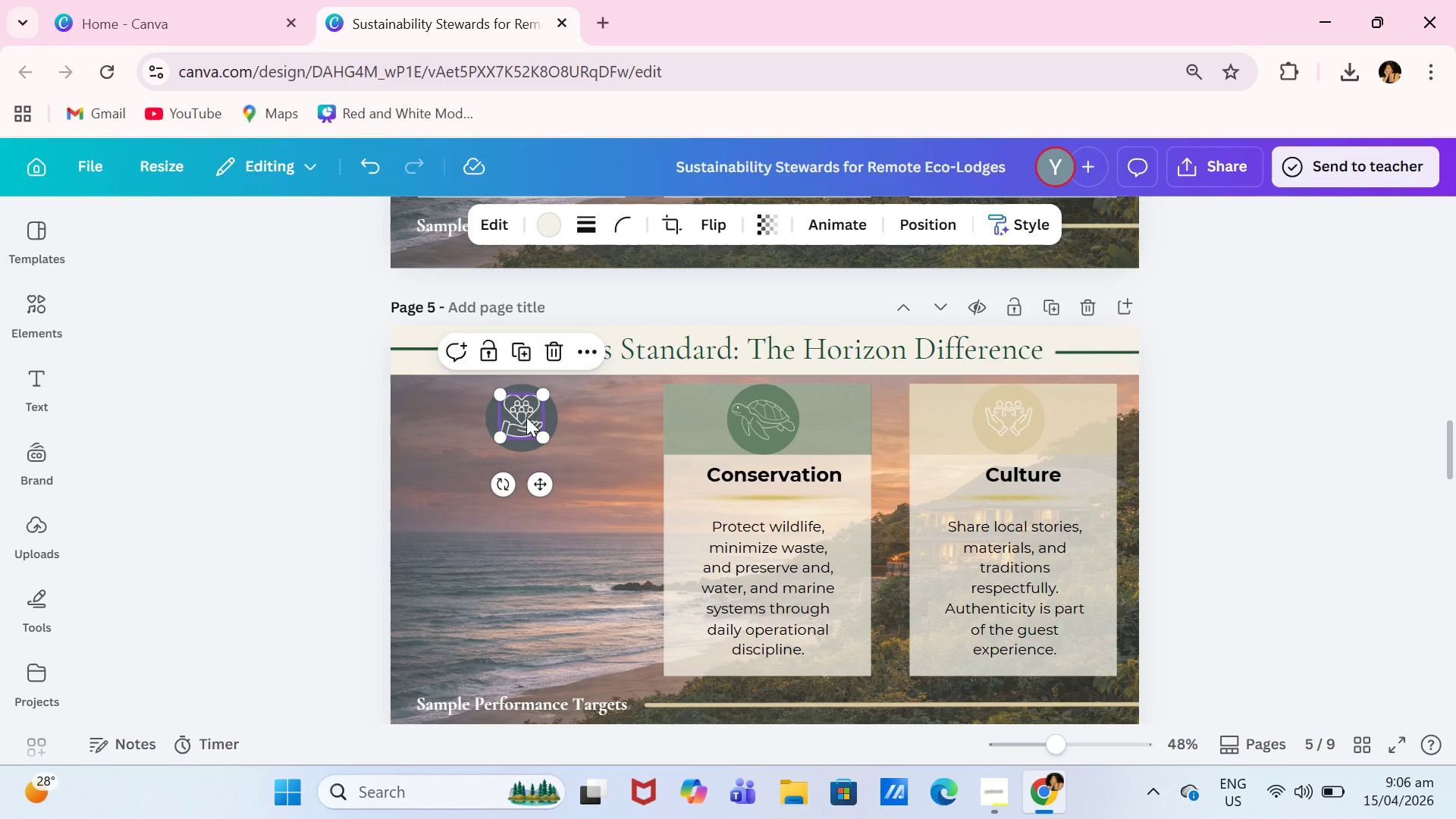 
key(Backspace)
 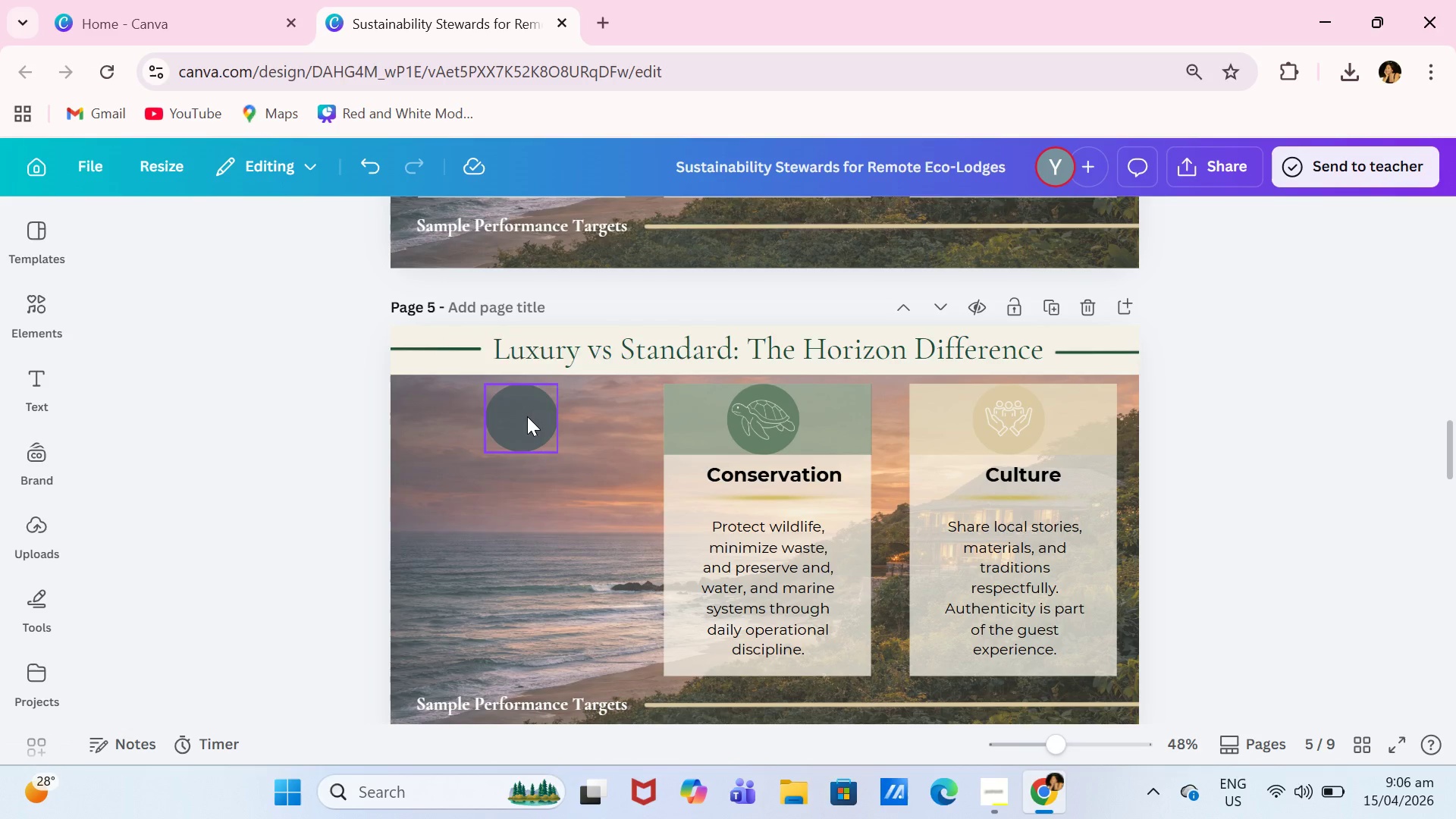 
left_click([527, 416])
 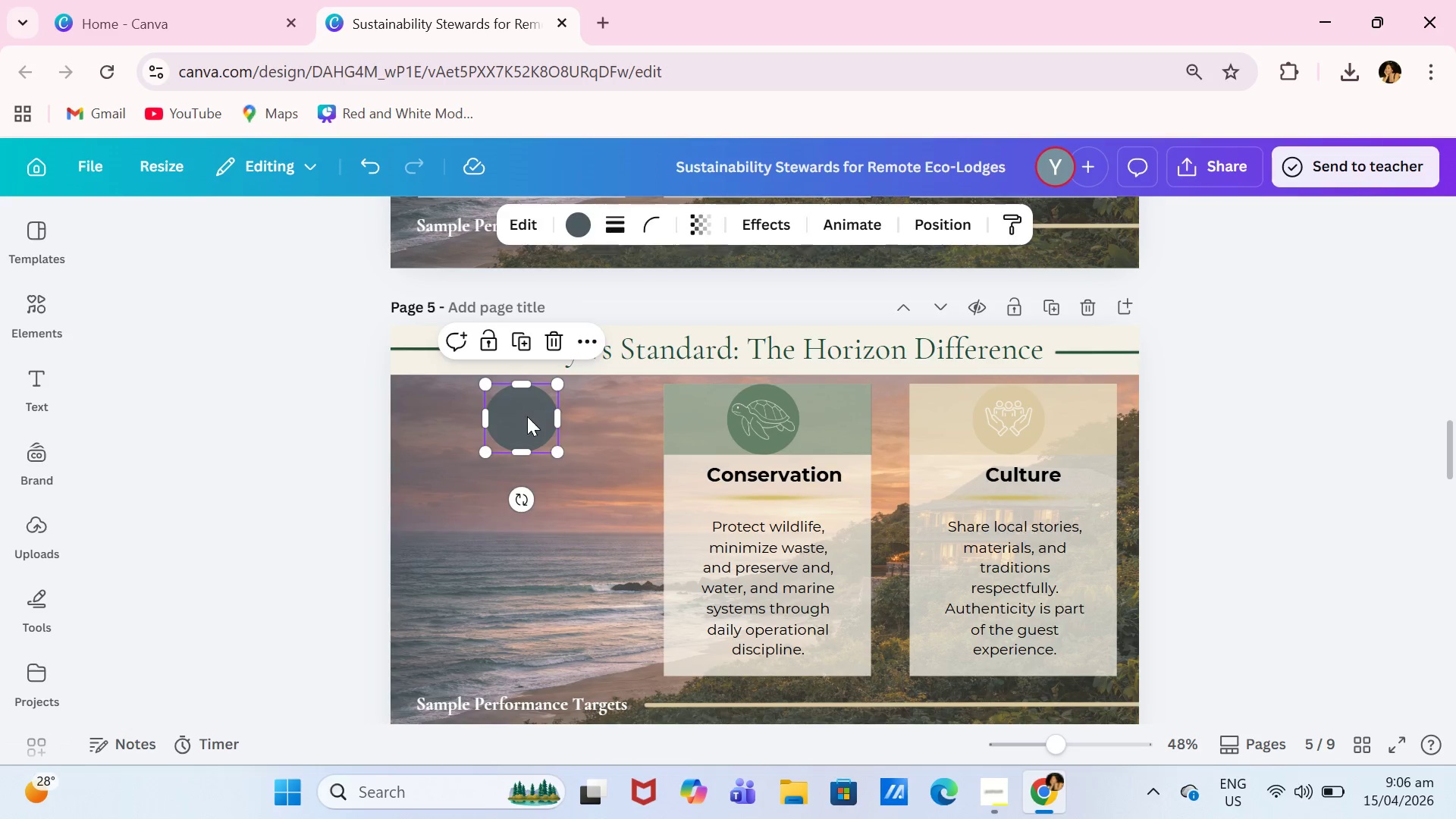 
key(Backspace)
 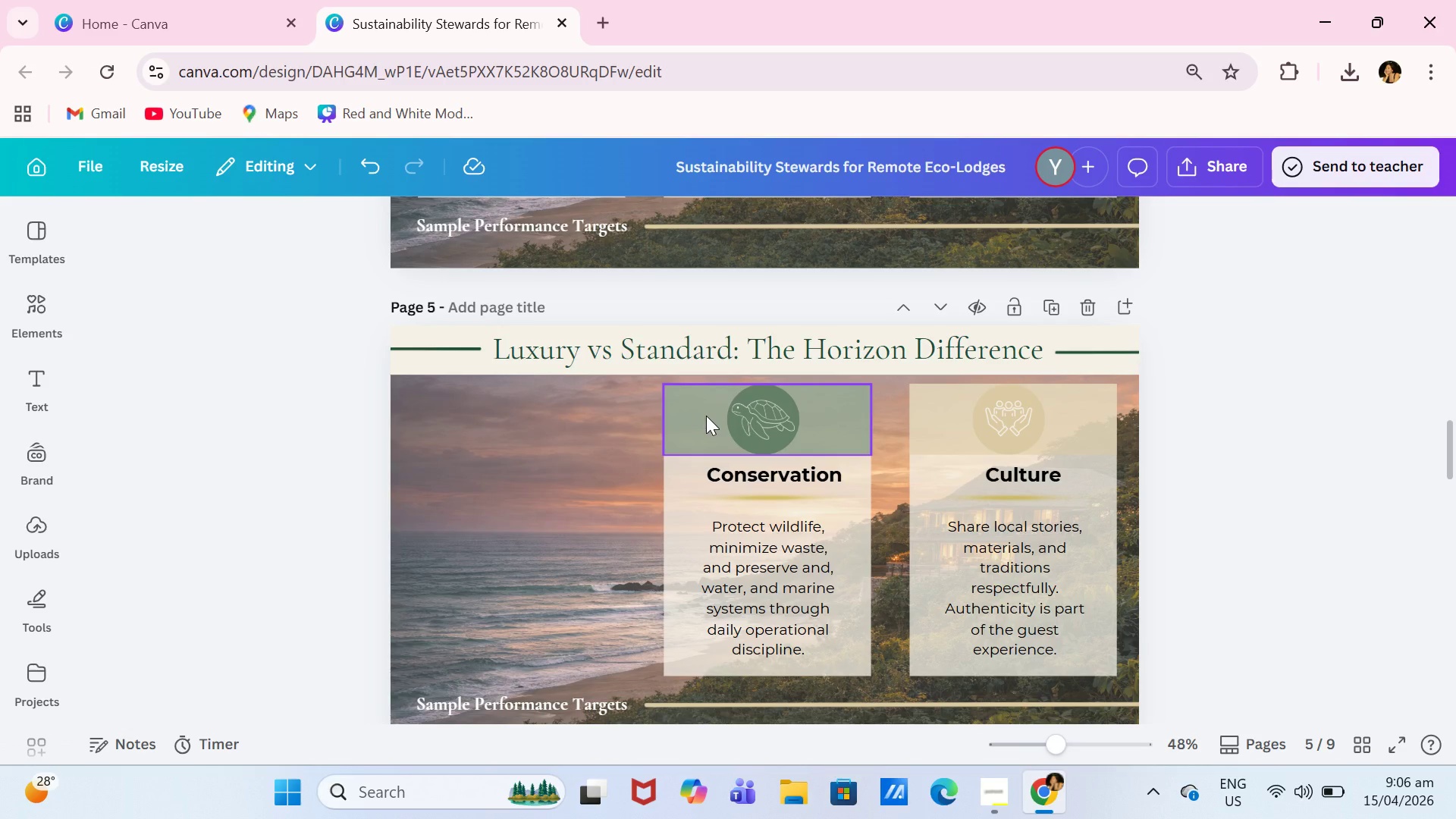 
left_click_drag(start_coordinate=[706, 416], to_coordinate=[438, 415])
 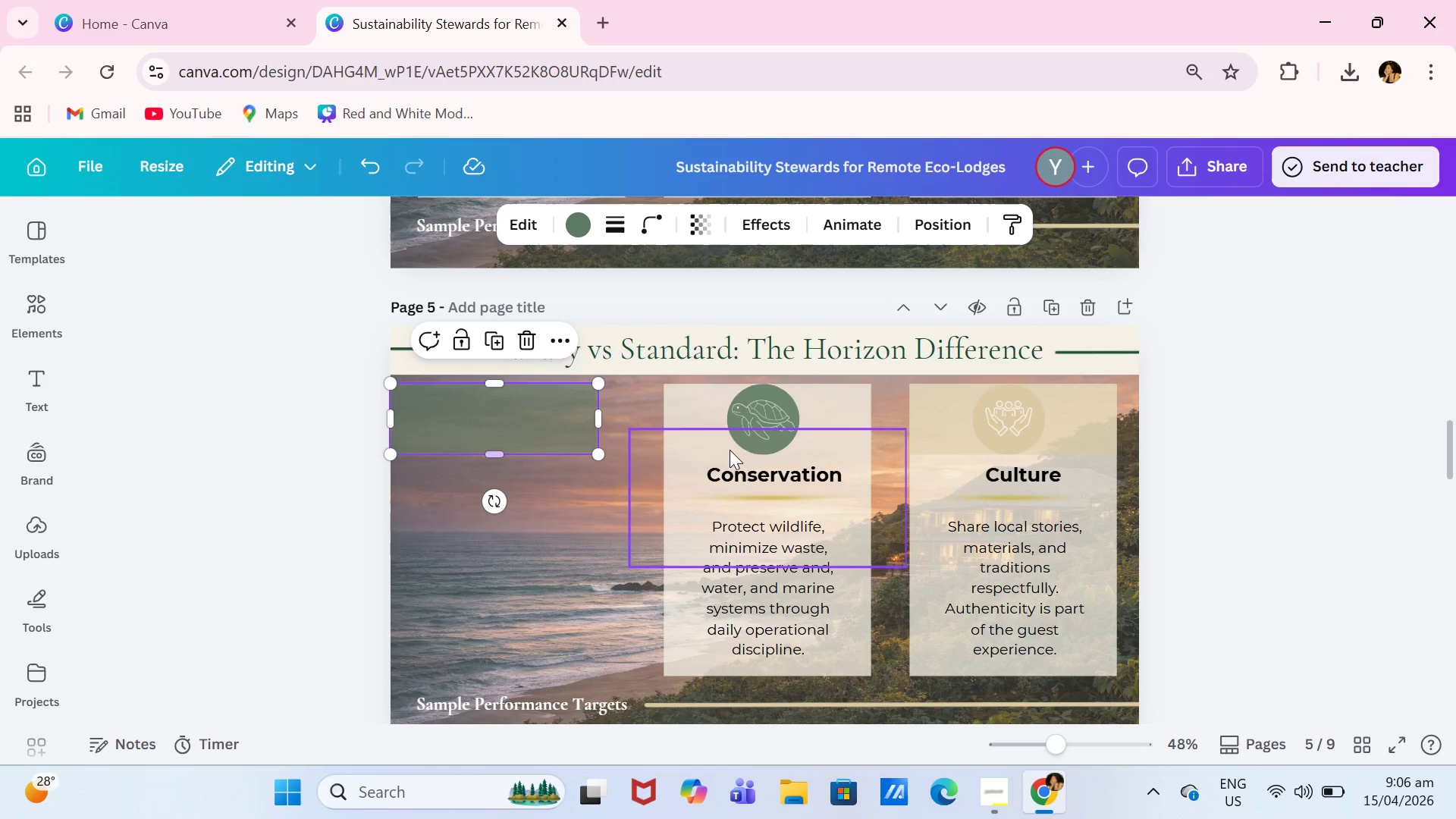 
left_click_drag(start_coordinate=[597, 419], to_coordinate=[768, 431])
 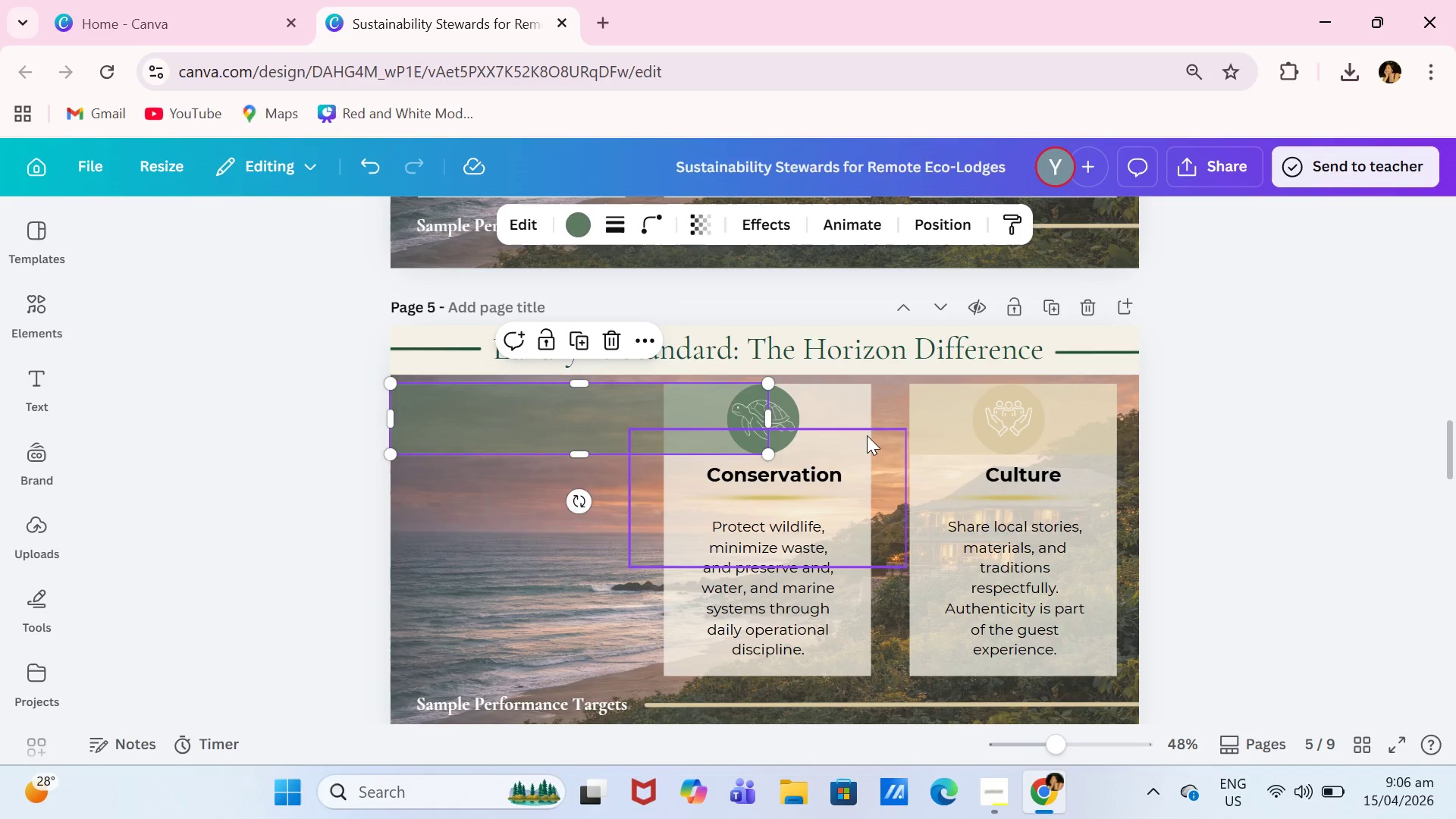 
left_click([867, 435])
 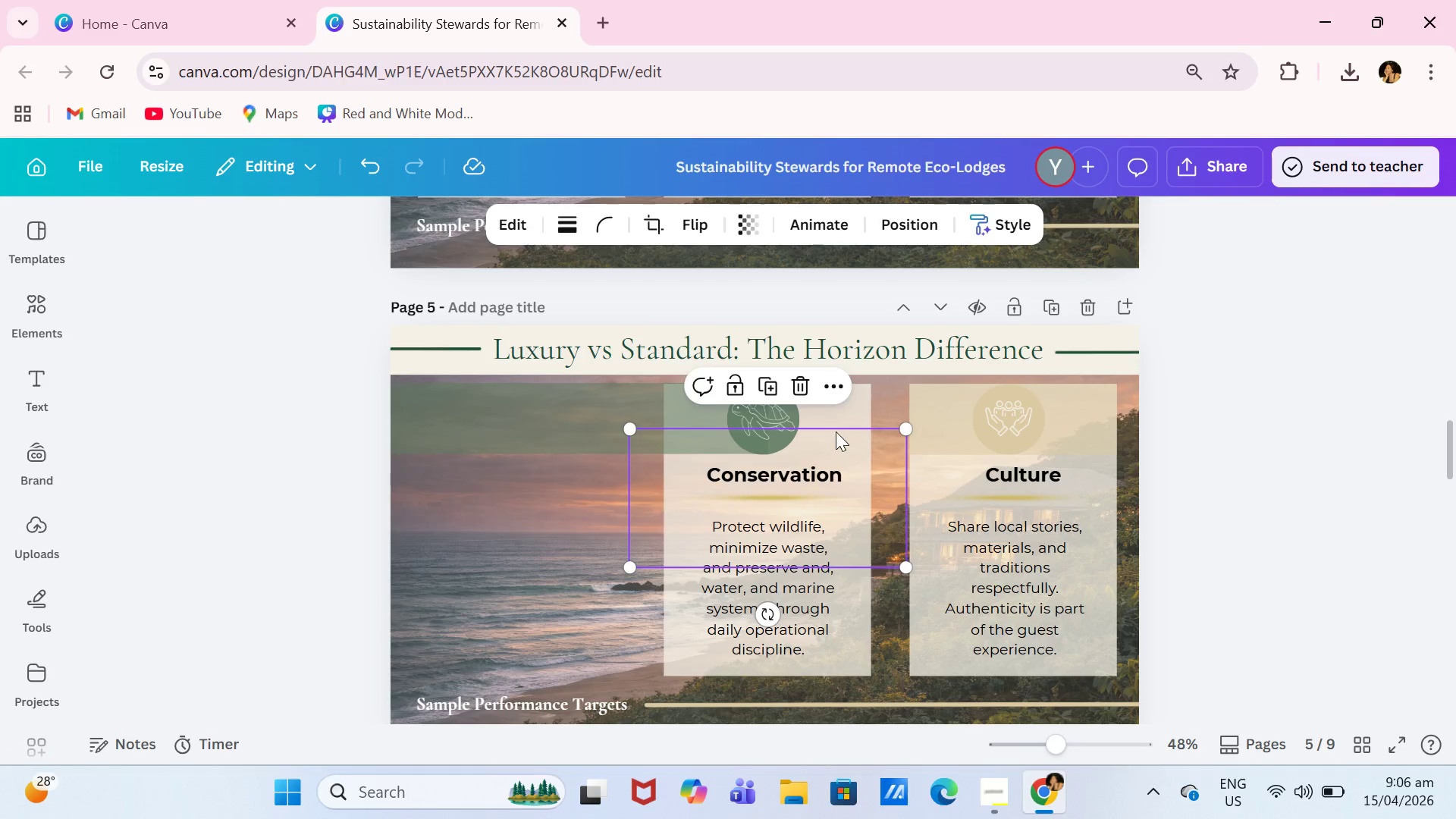 
left_click([858, 414])
 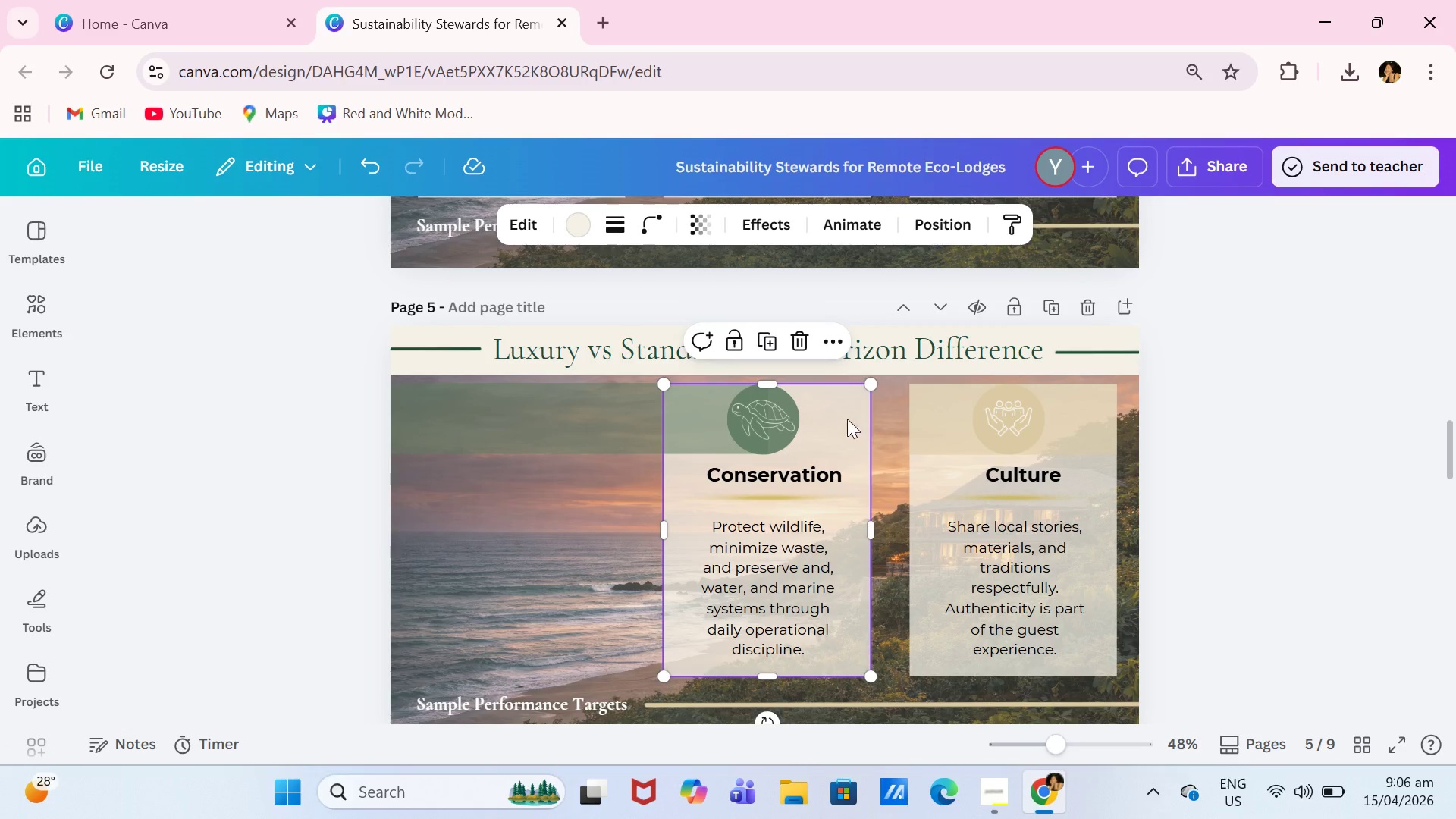 
left_click_drag(start_coordinate=[858, 414], to_coordinate=[584, 481])
 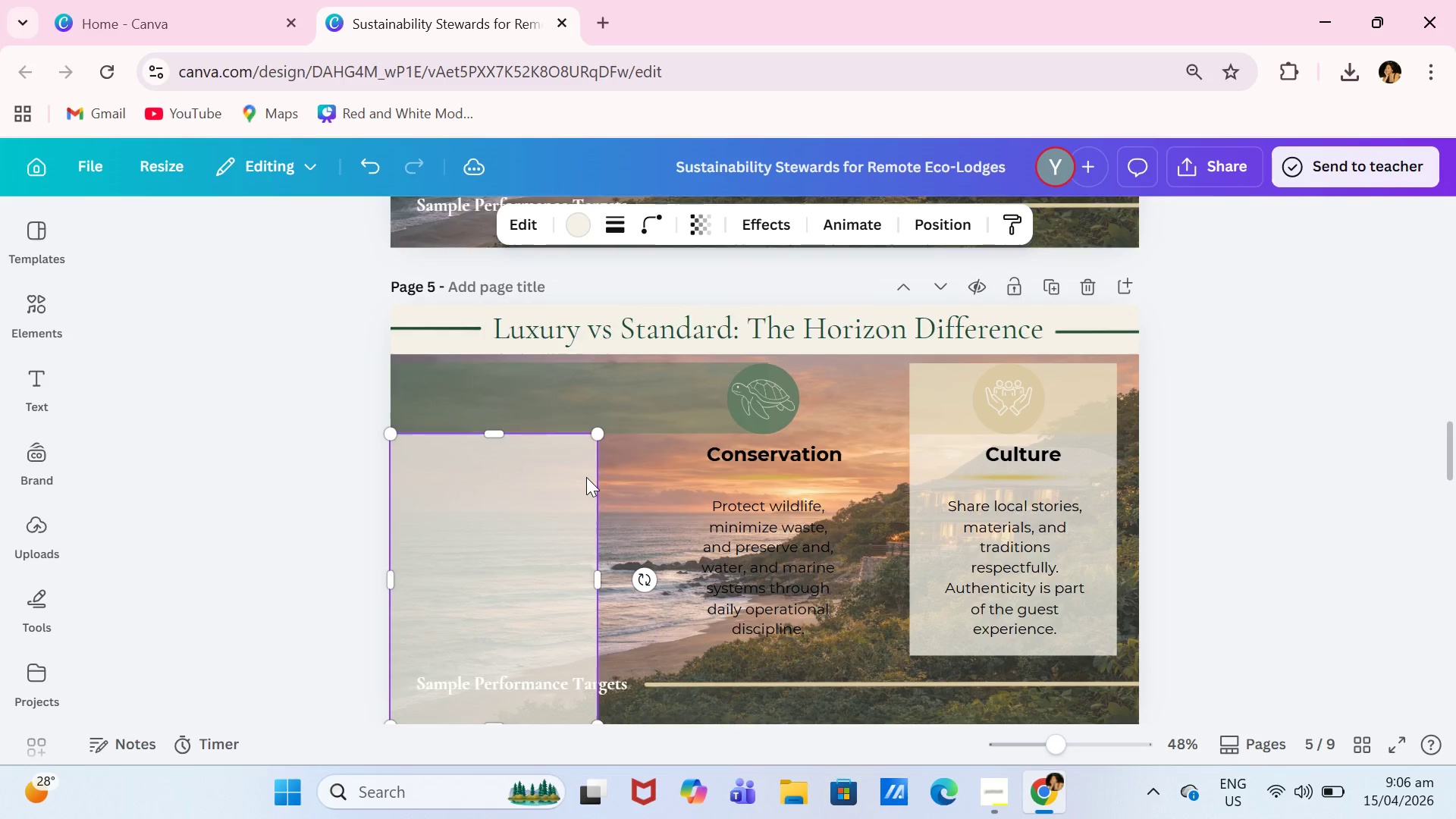 
scroll: coordinate [586, 477], scroll_direction: down, amount: 1.0
 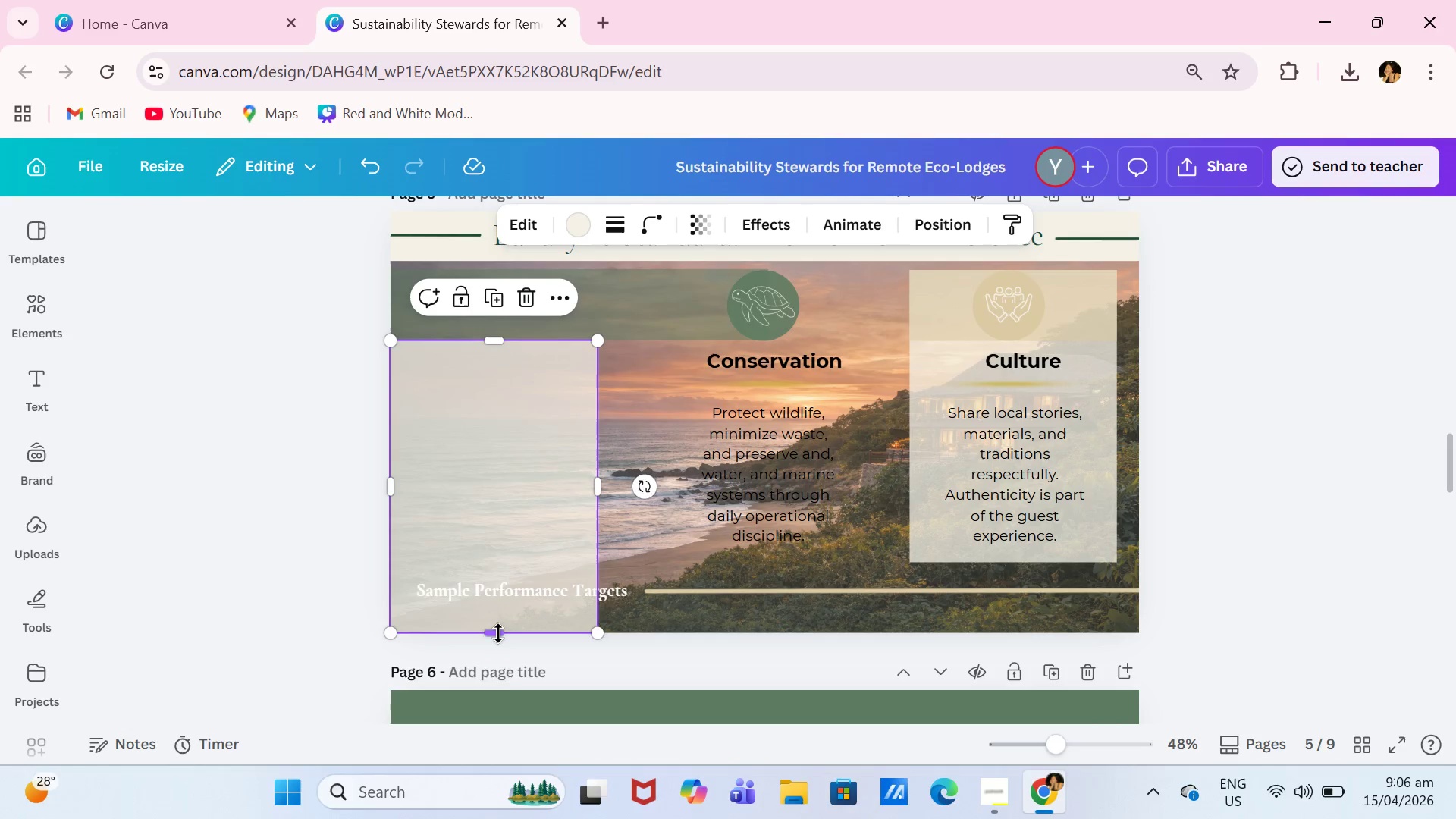 
left_click_drag(start_coordinate=[498, 632], to_coordinate=[510, 554])
 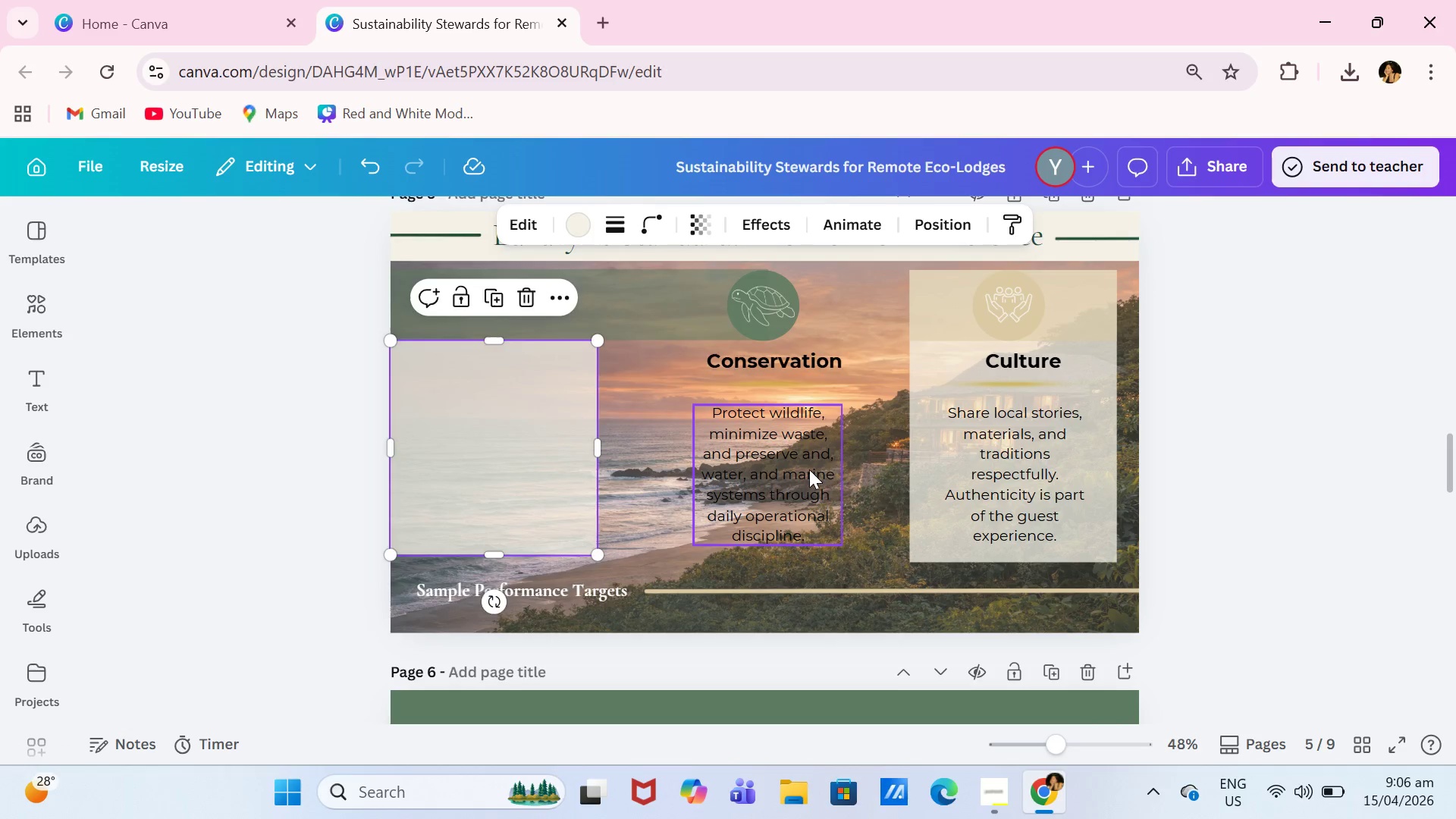 
left_click([809, 469])
 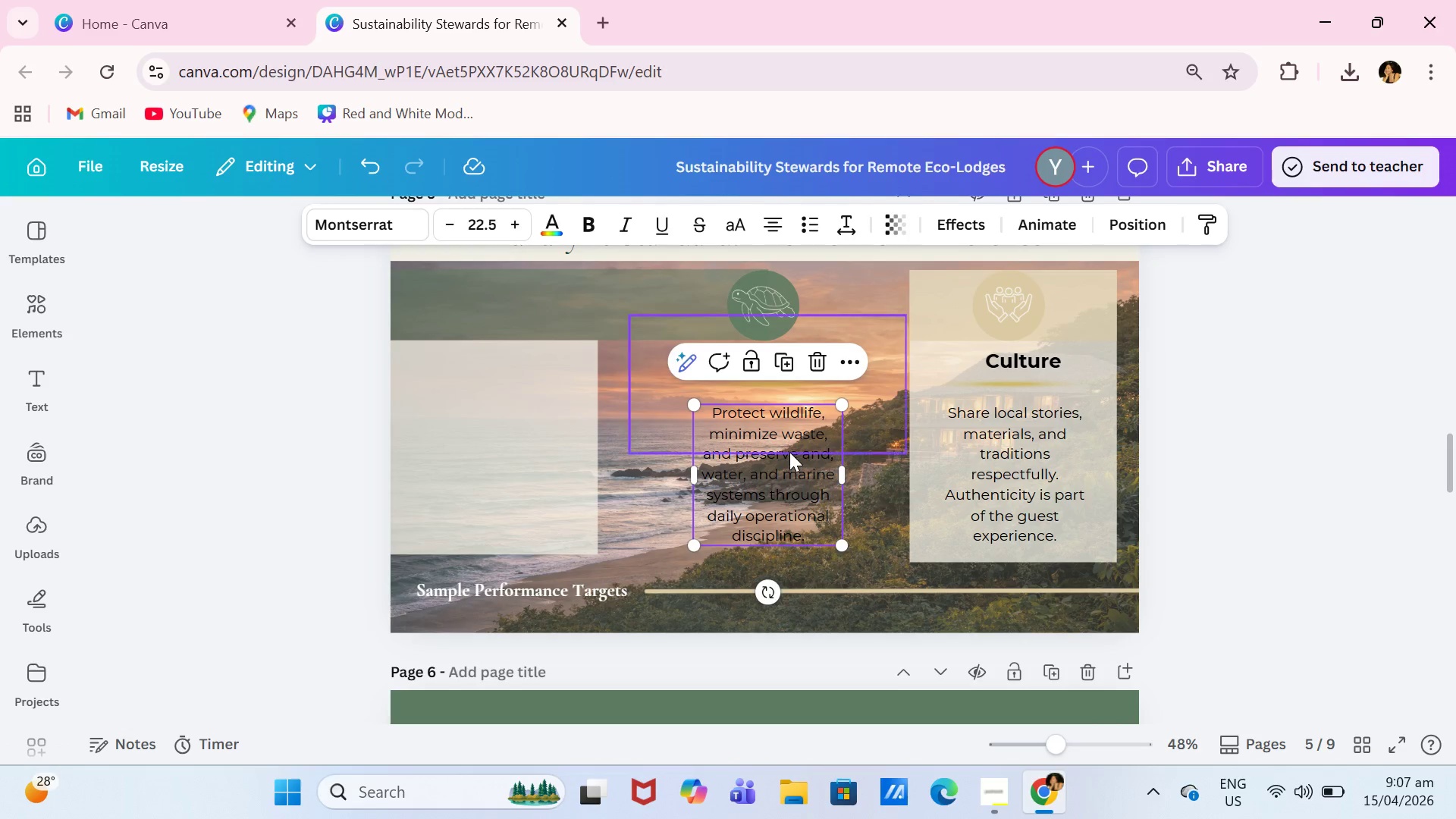 
left_click_drag(start_coordinate=[788, 454], to_coordinate=[582, 422])
 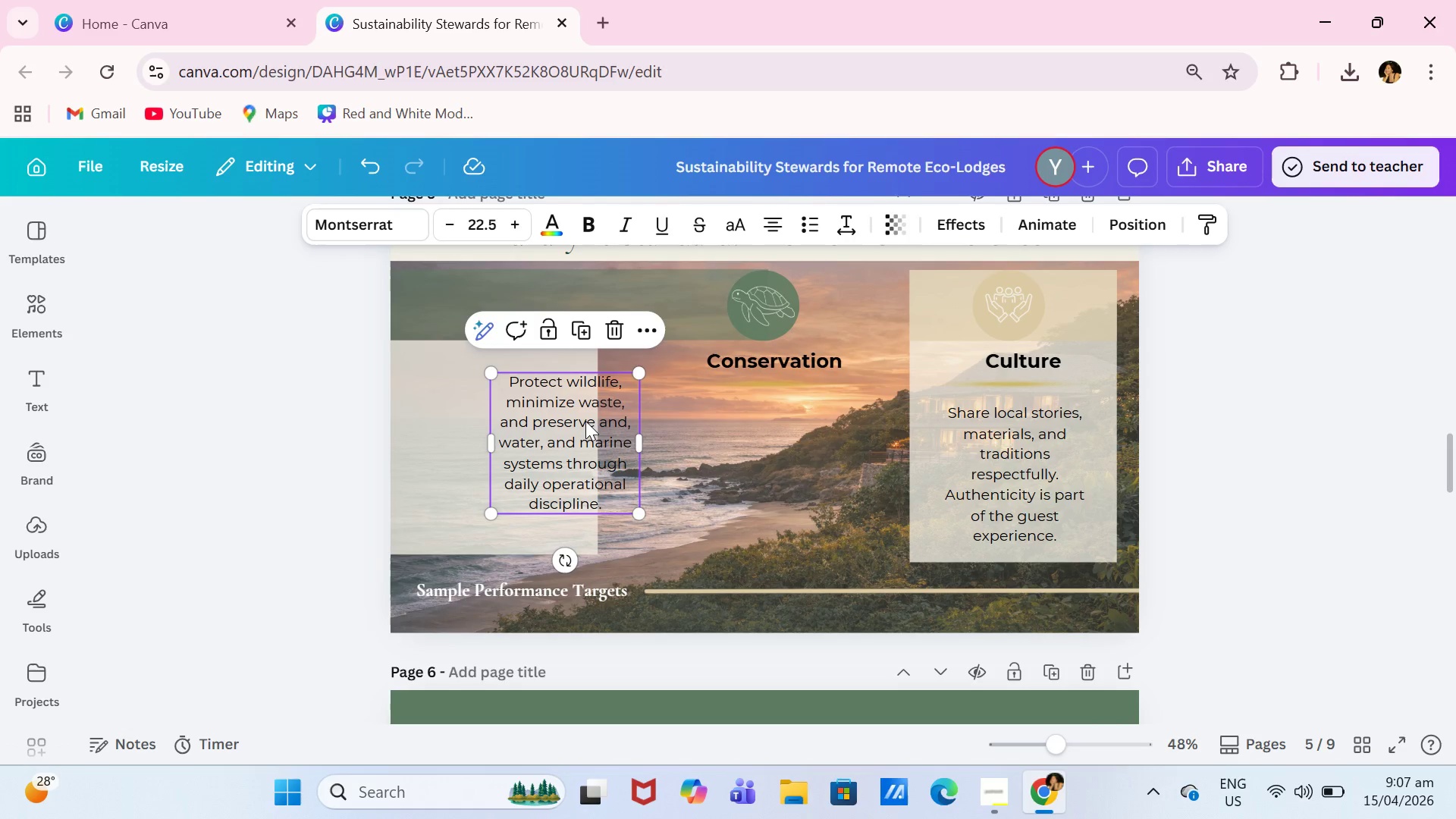 
left_click([585, 421])
 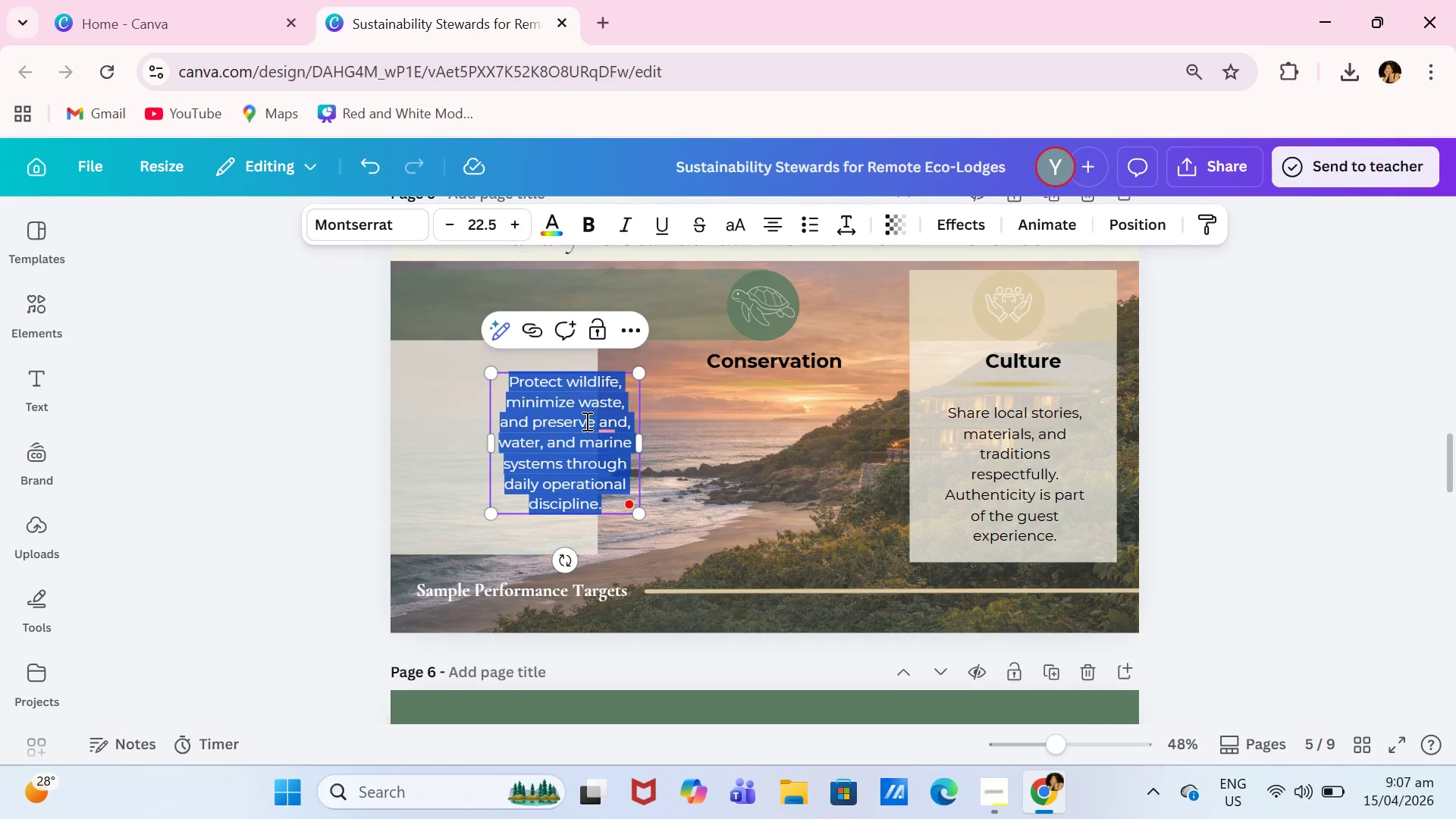 
type(Responds when asked)
 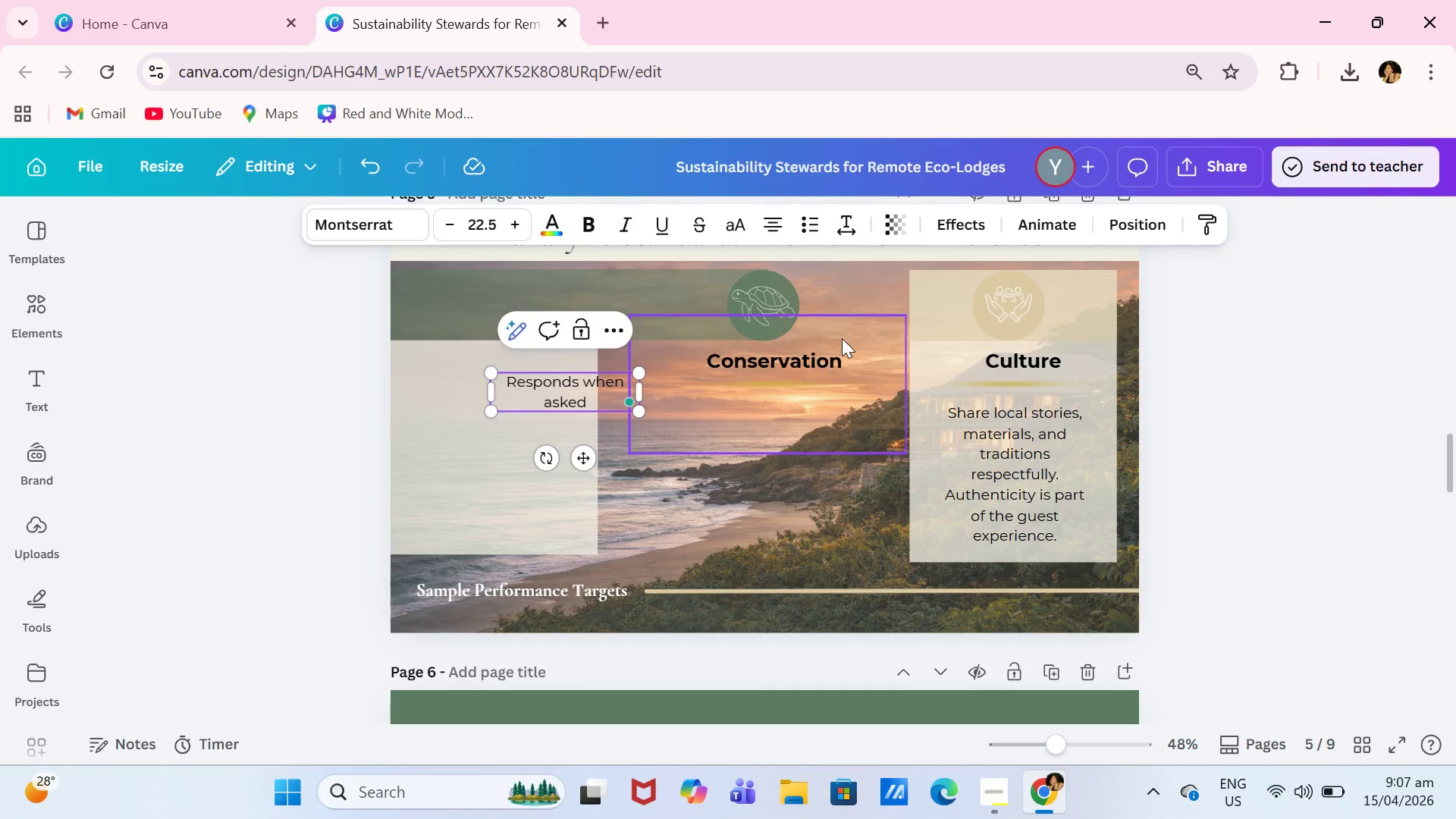 
left_click([811, 361])
 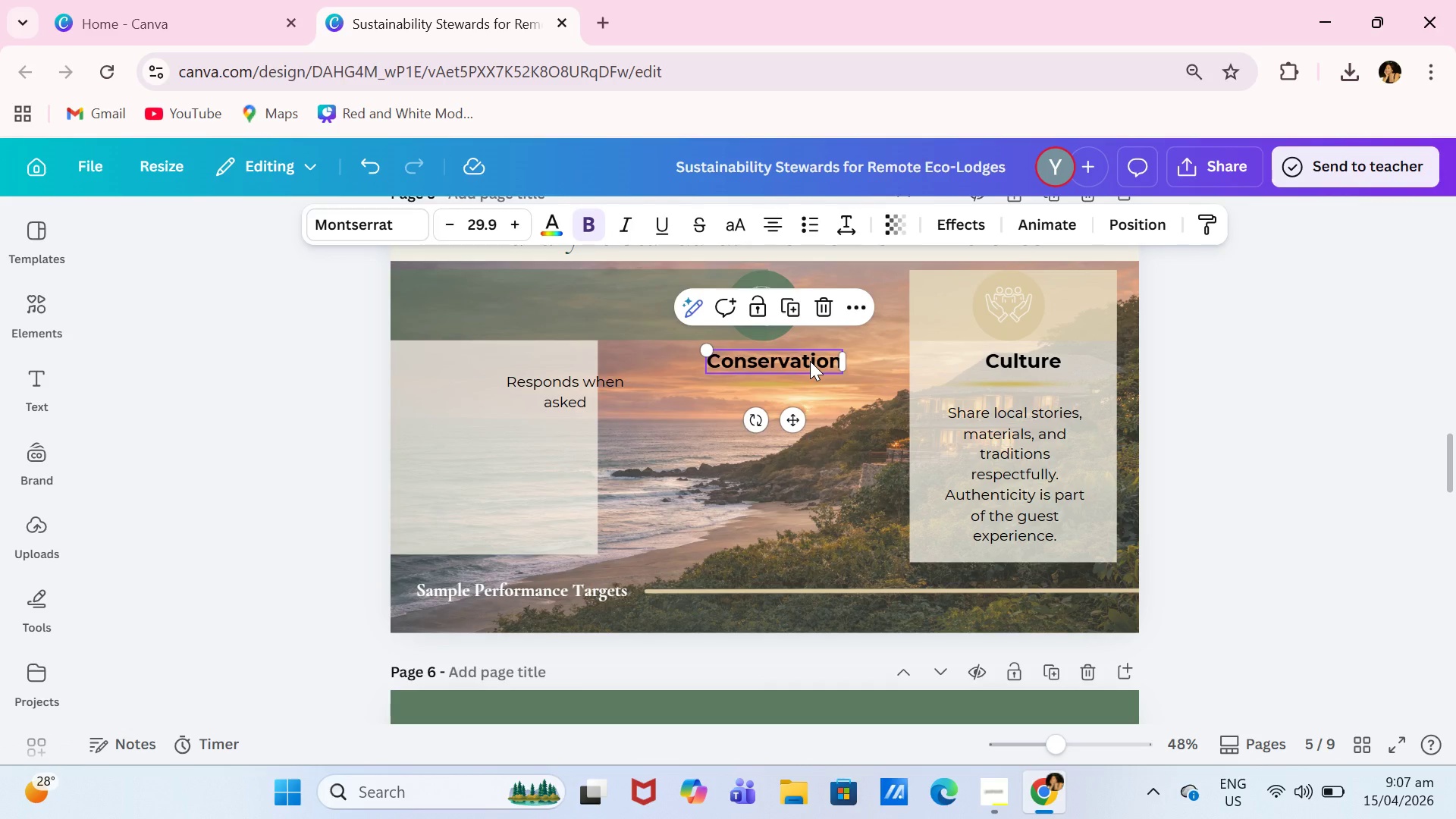 
left_click_drag(start_coordinate=[810, 361], to_coordinate=[558, 295])
 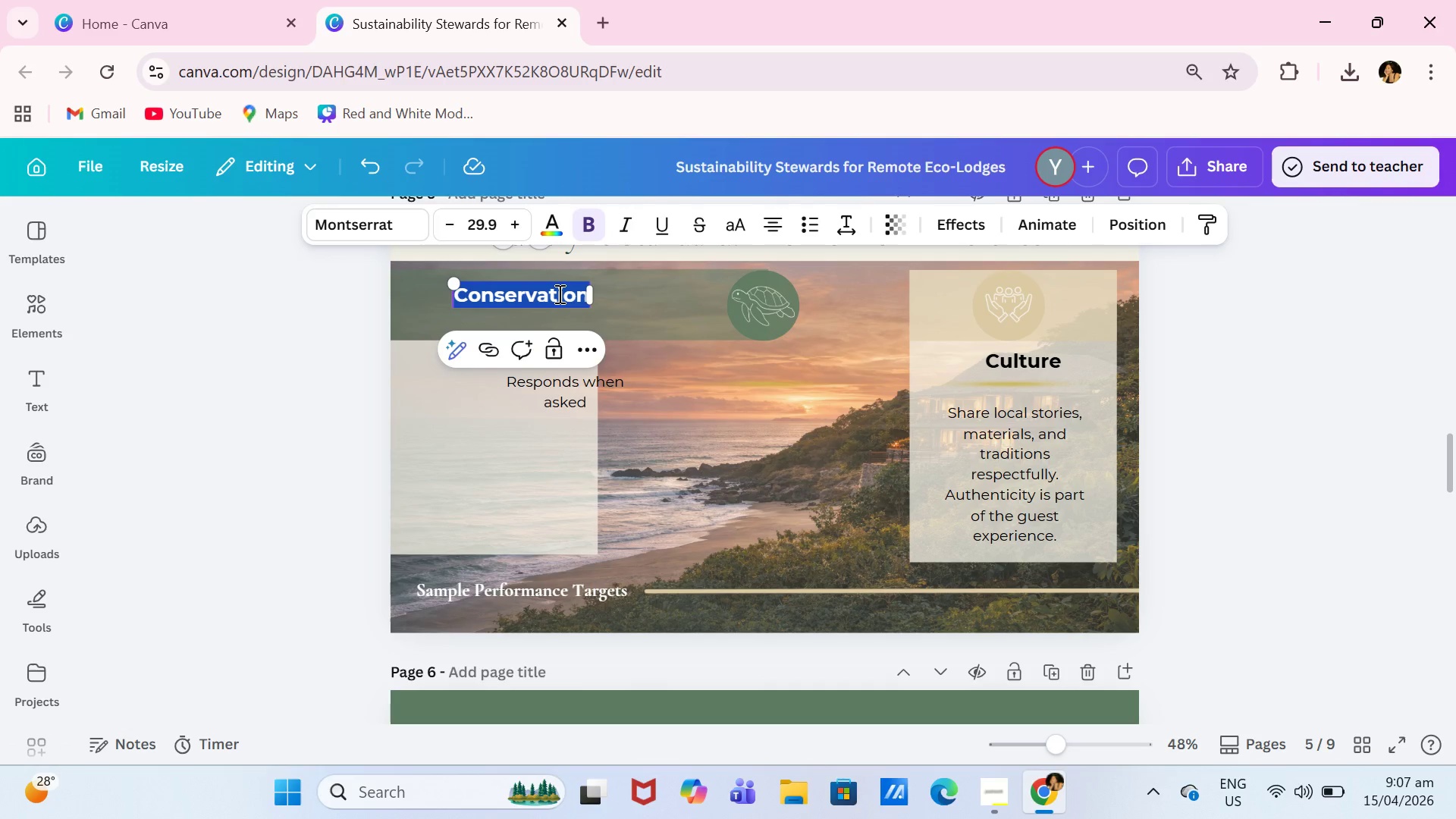 
type(Sya)
key(Backspace)
key(Backspace)
type(tandard Service)
 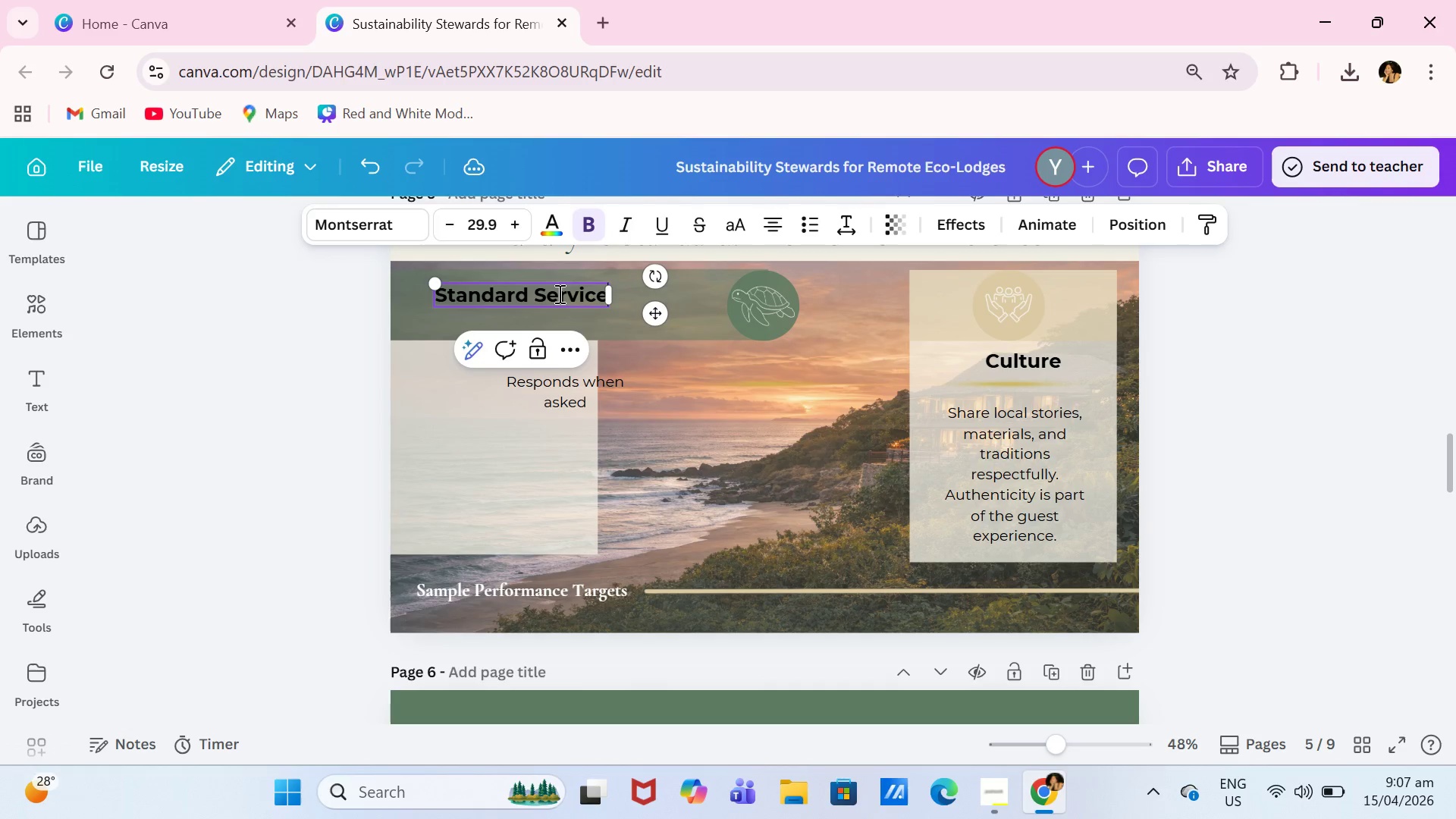 
left_click([558, 293])
 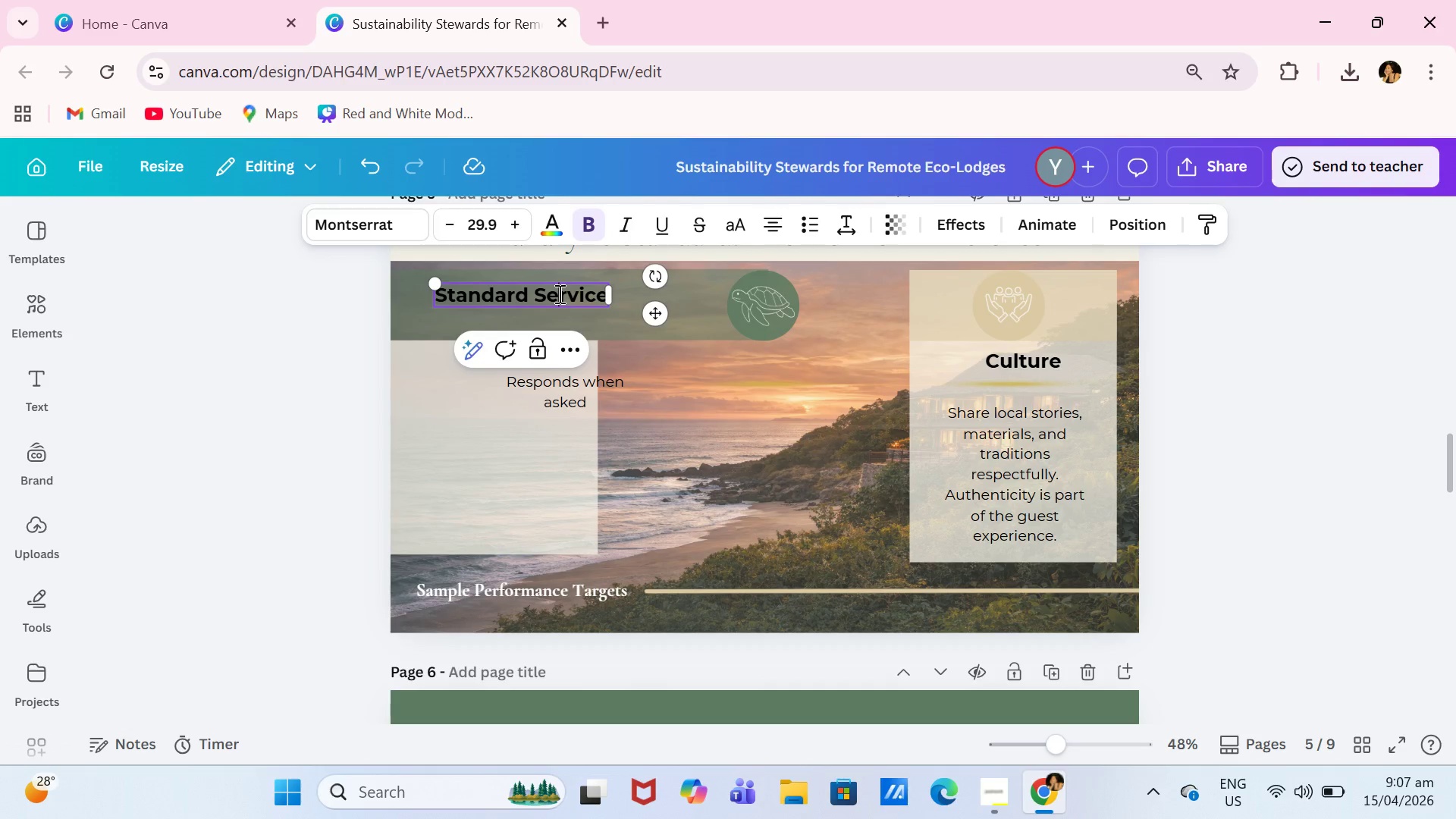 
key(Control+A)
 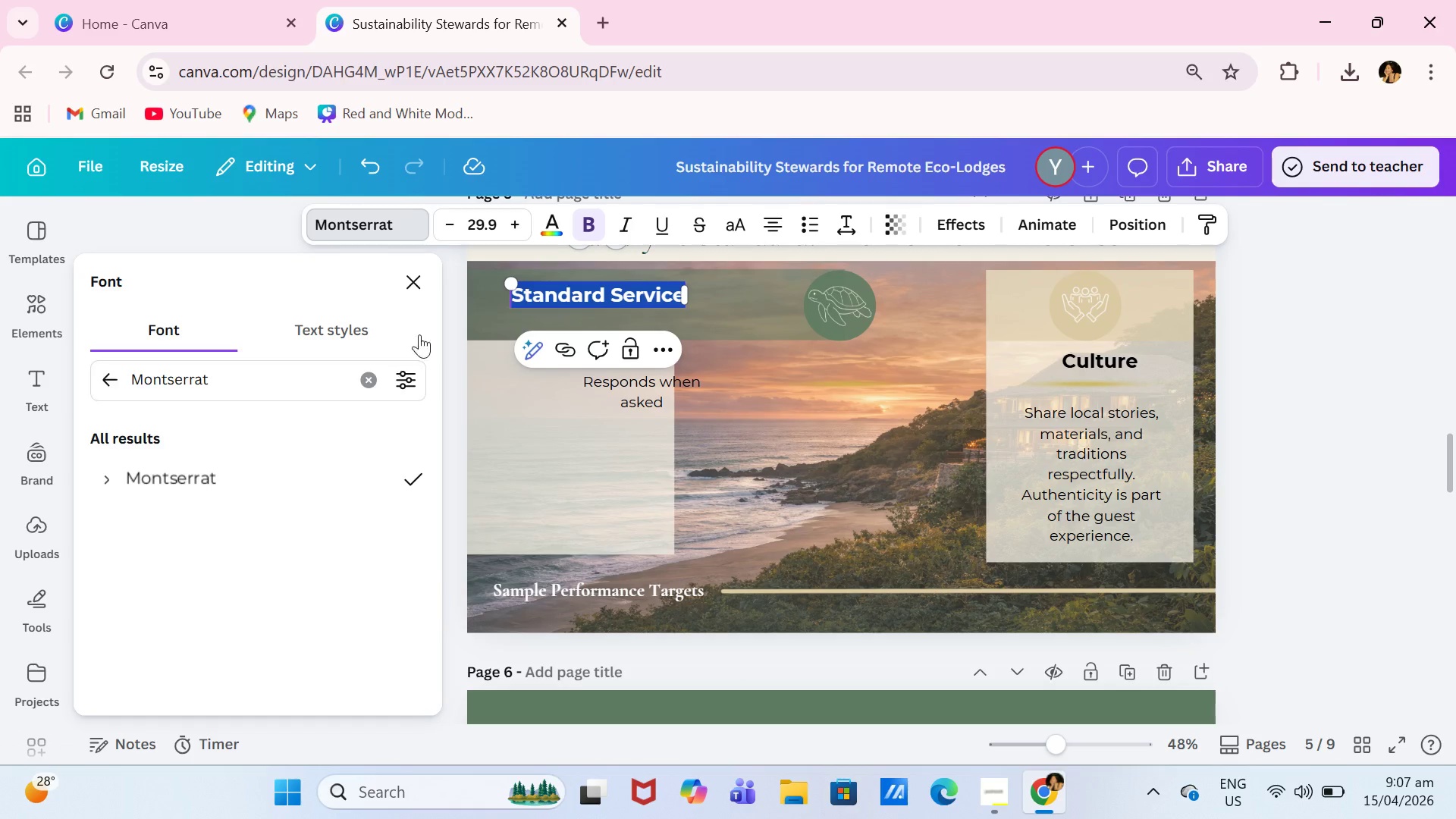 
left_click([595, 231])
 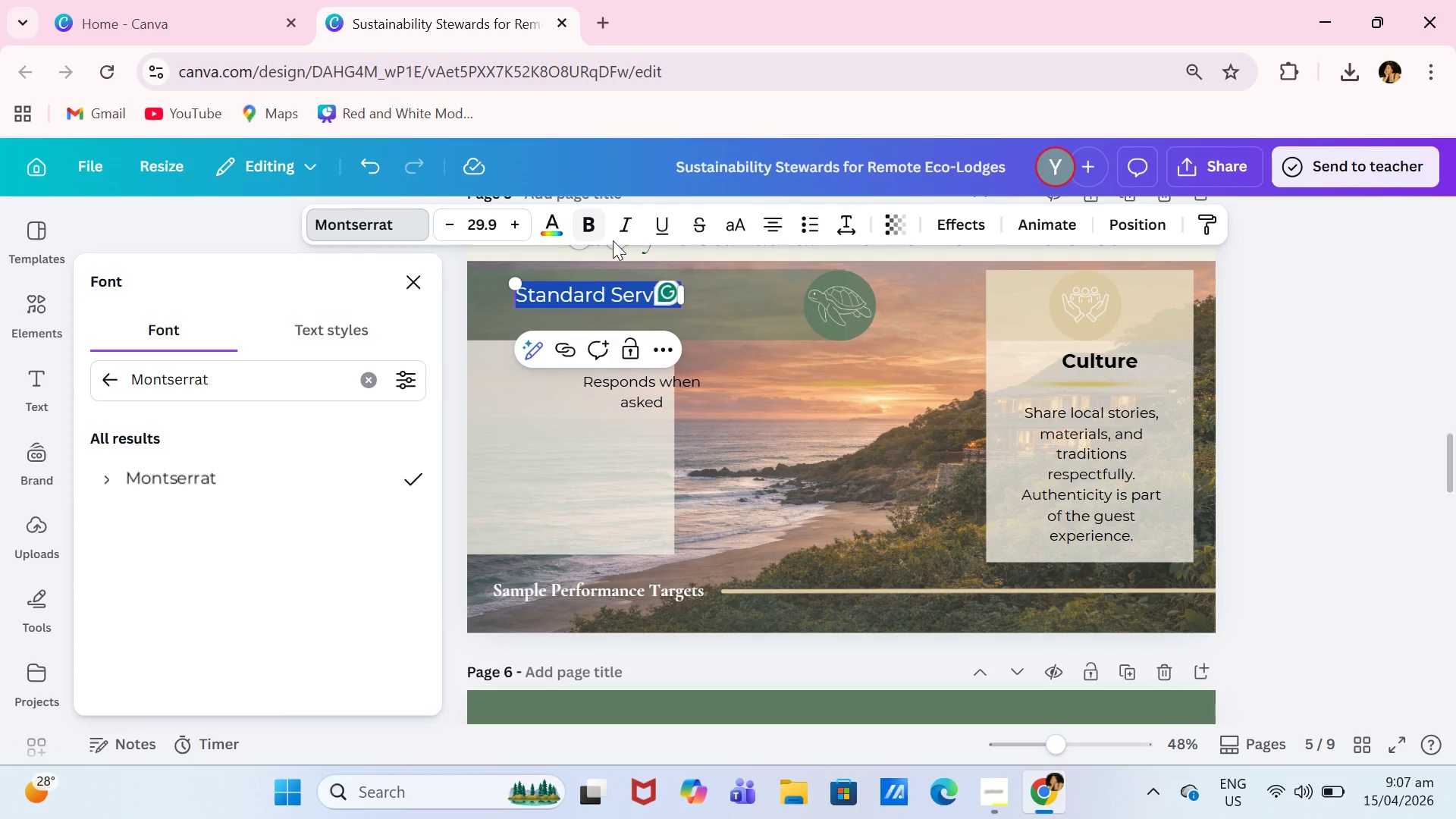 
left_click([758, 312])
 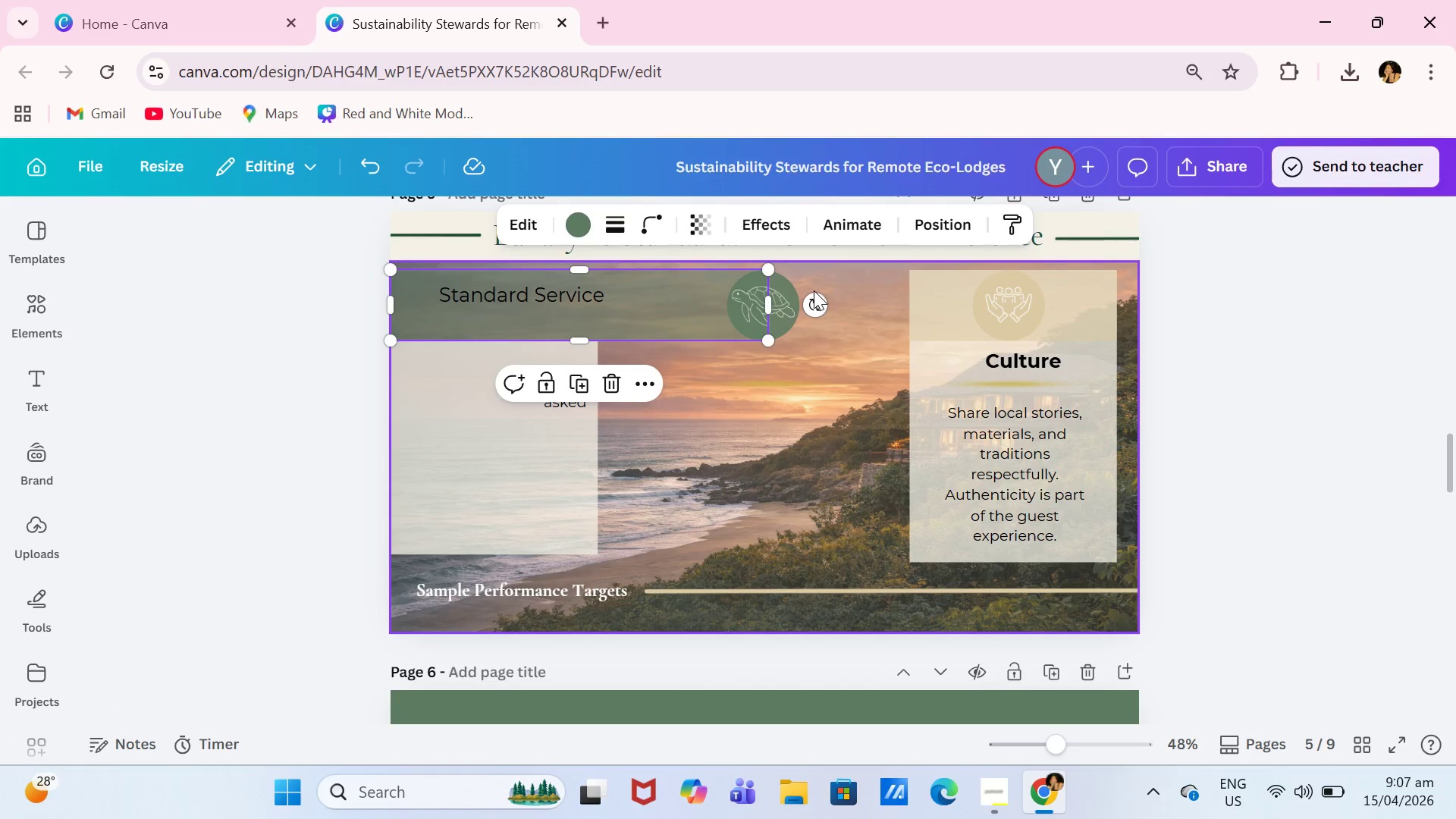 
left_click([786, 293])
 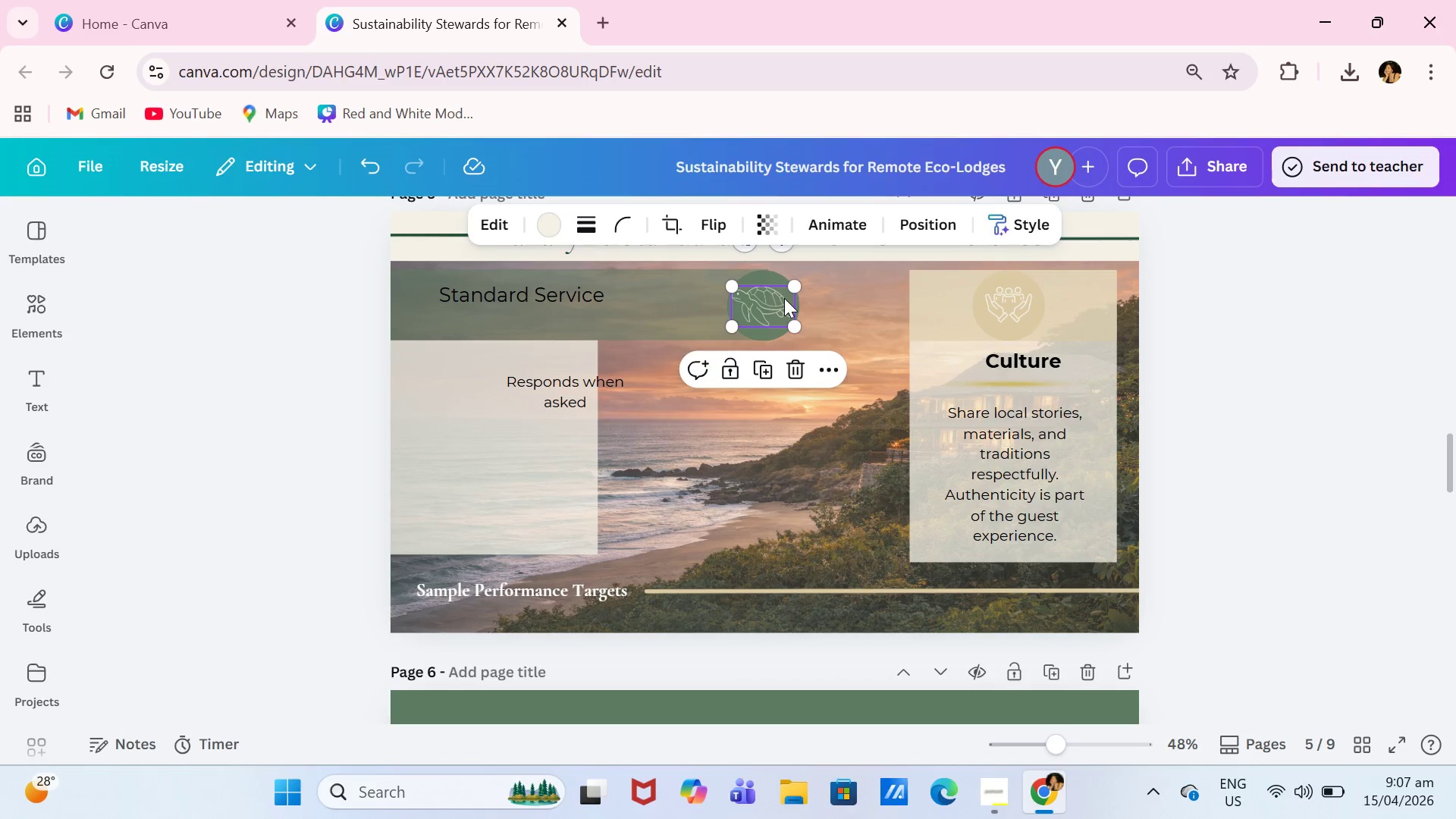 
key(Backspace)
 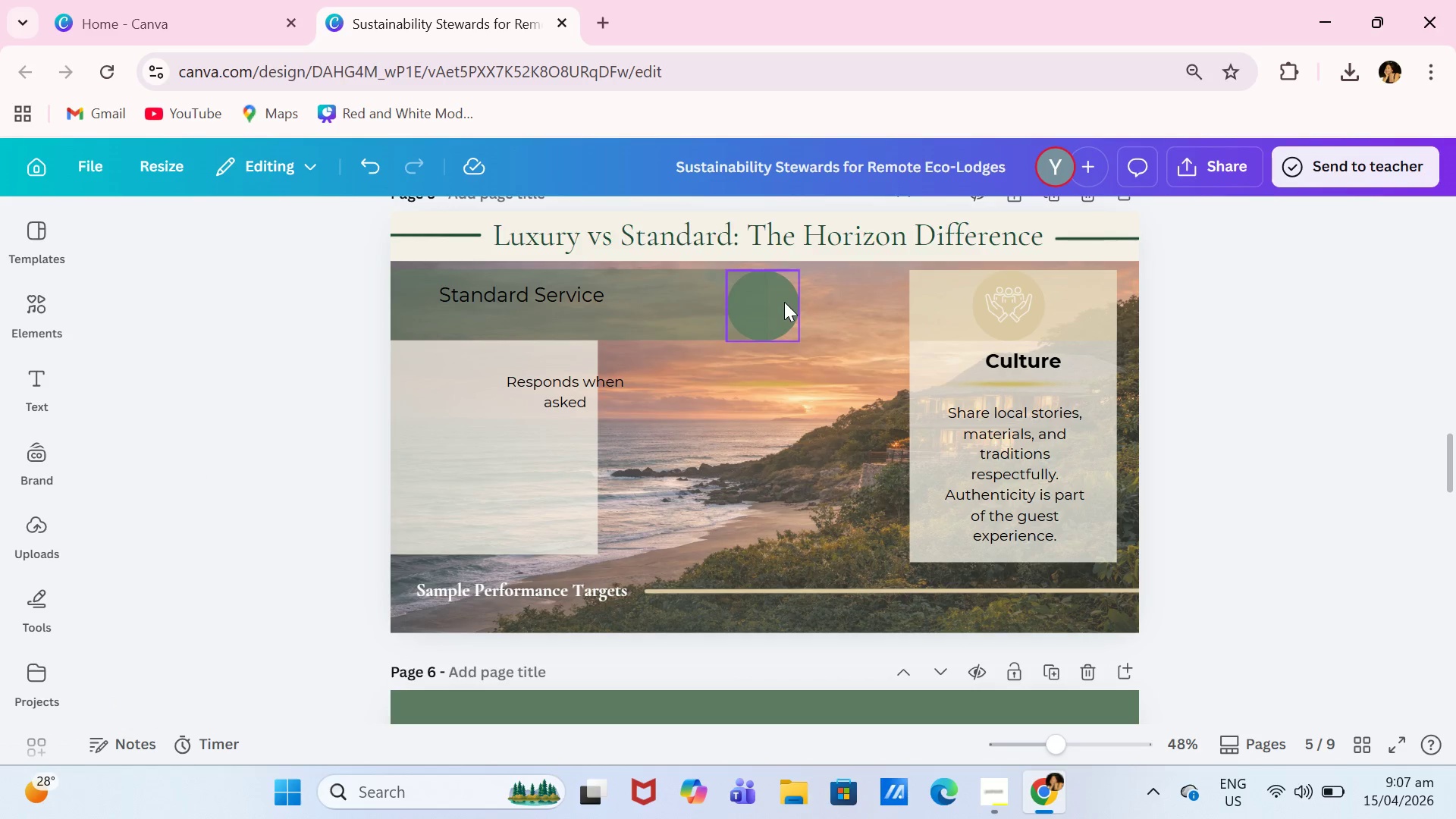 
left_click([784, 302])
 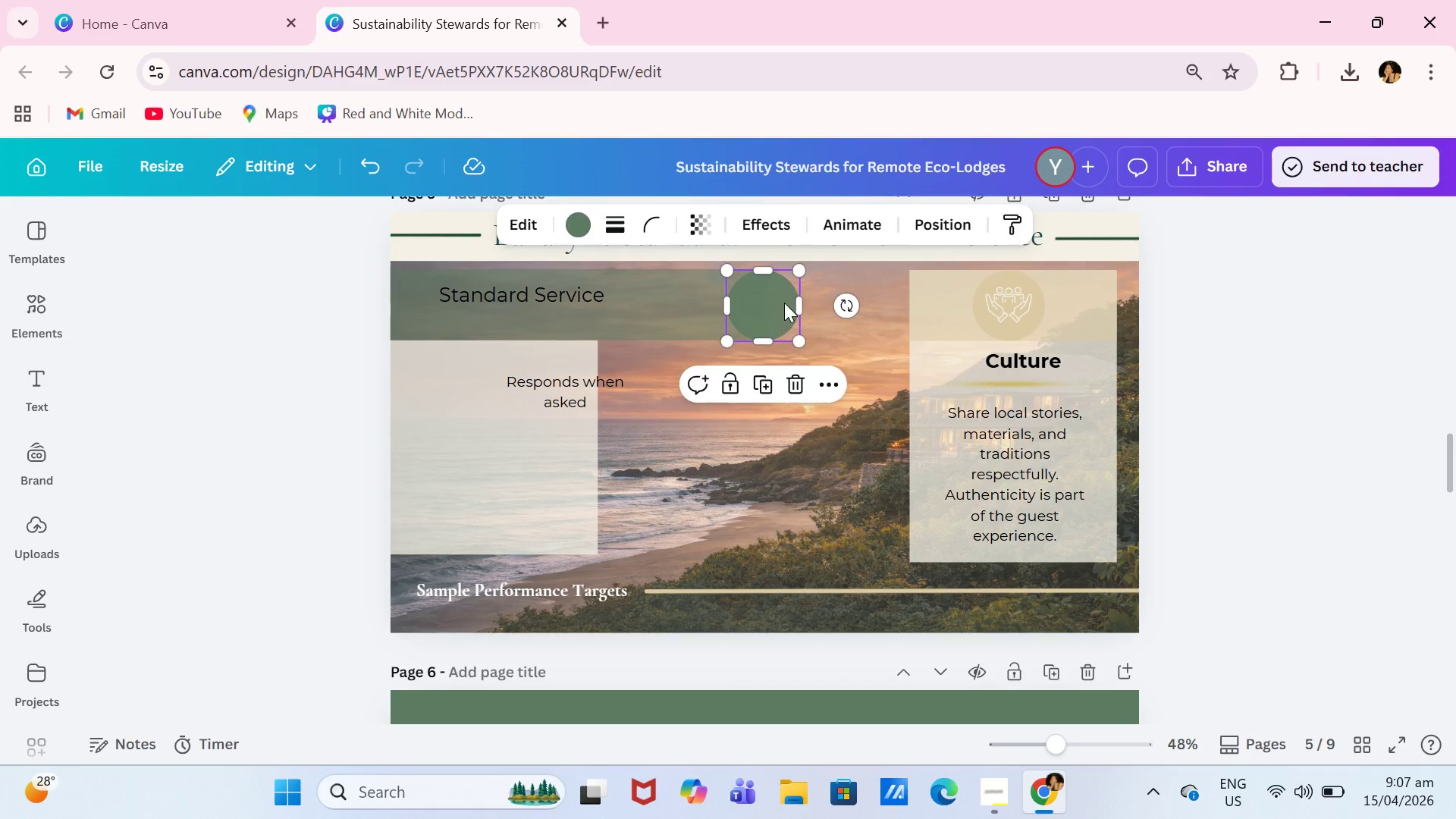 
key(Backspace)
 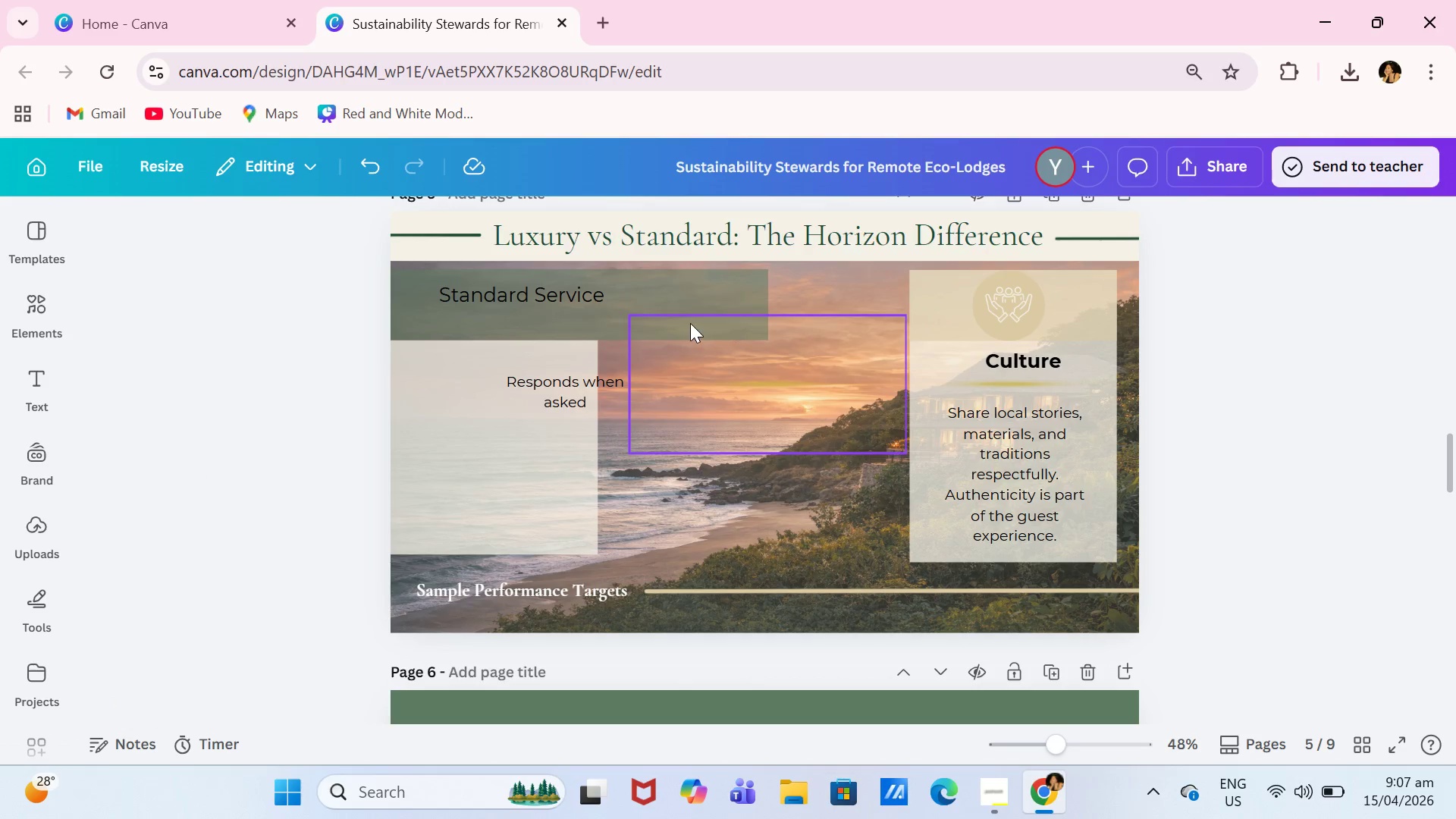 
double_click([690, 323])
 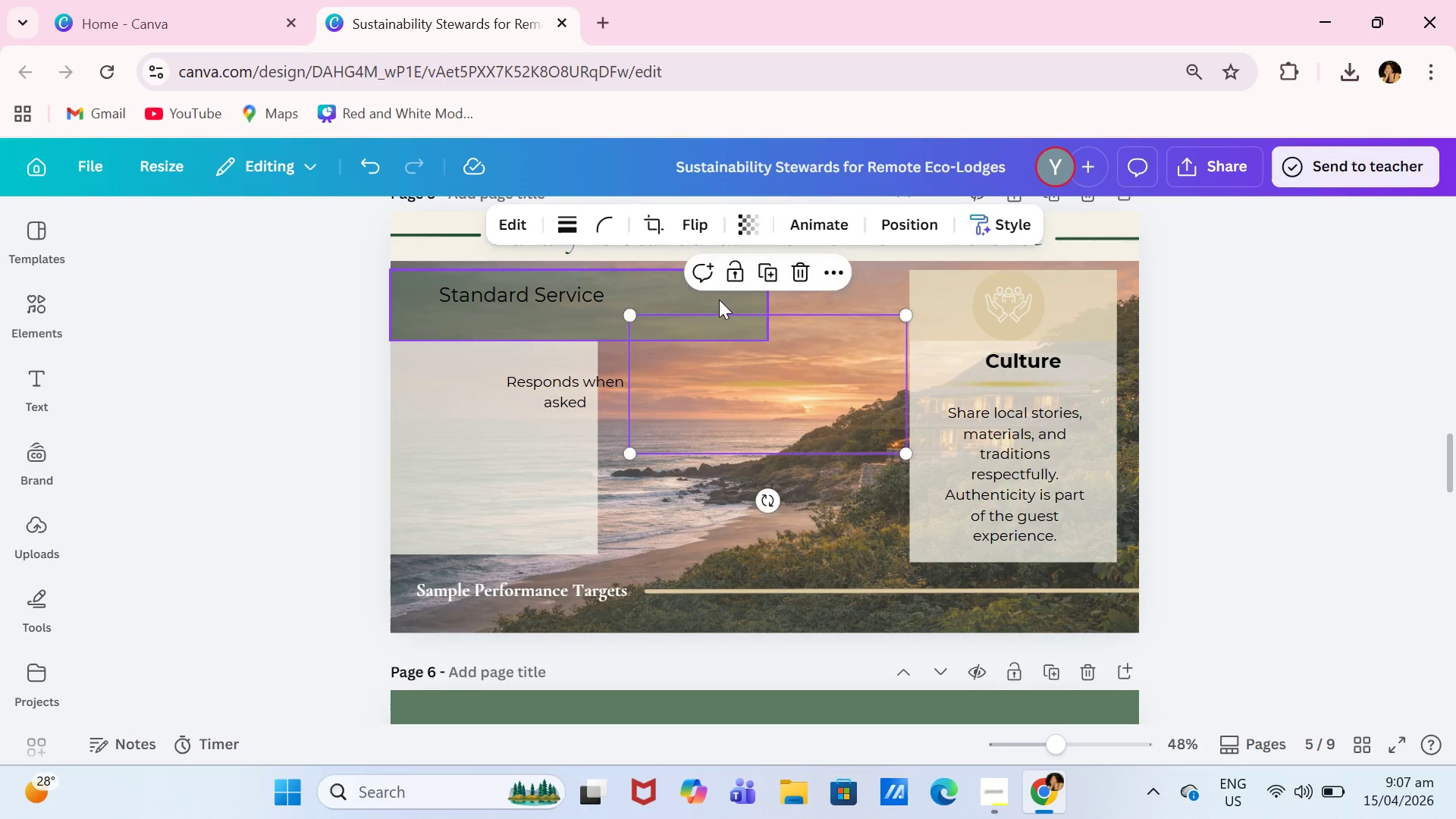 
left_click([717, 299])
 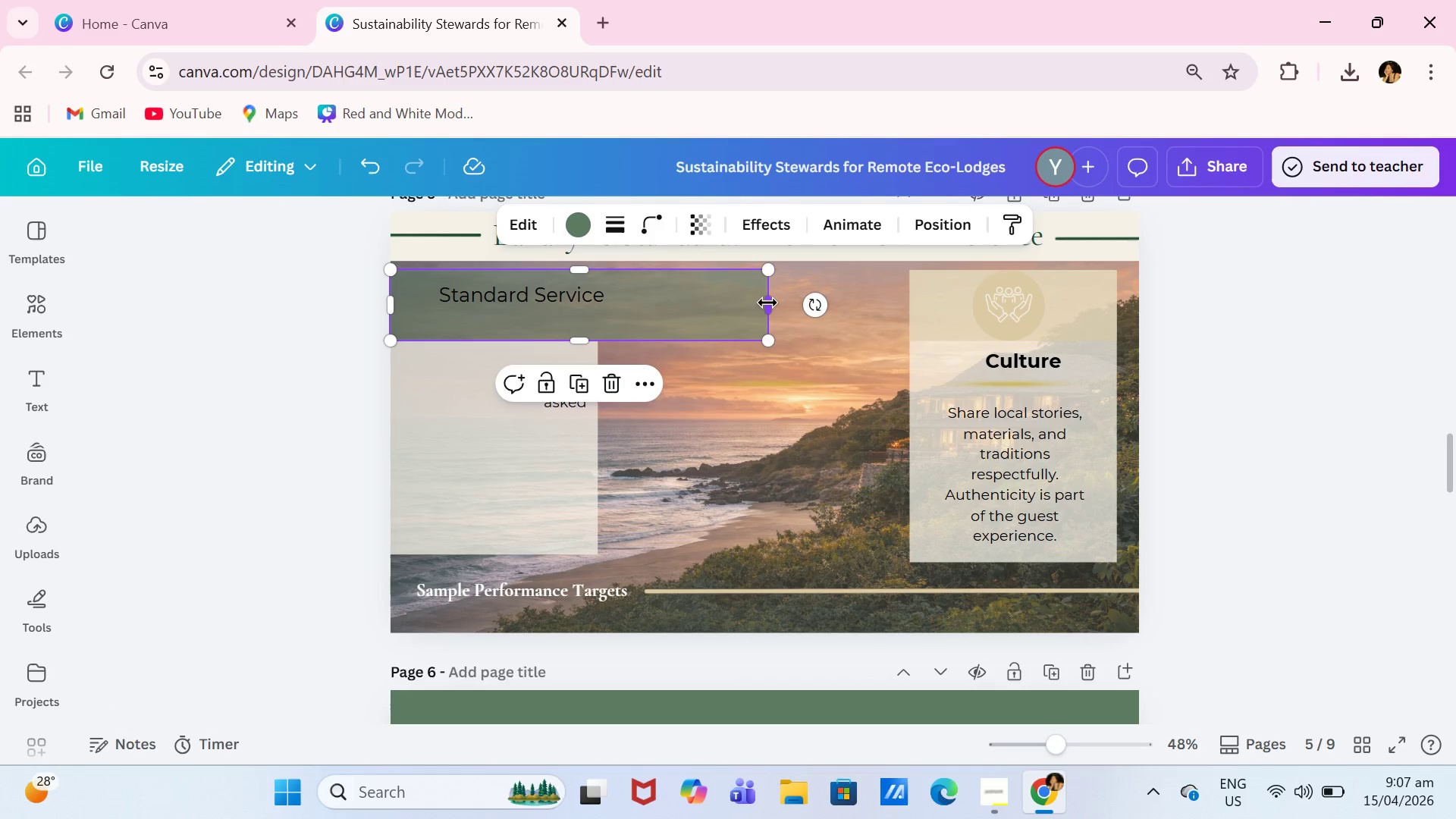 
left_click_drag(start_coordinate=[767, 303], to_coordinate=[752, 313])
 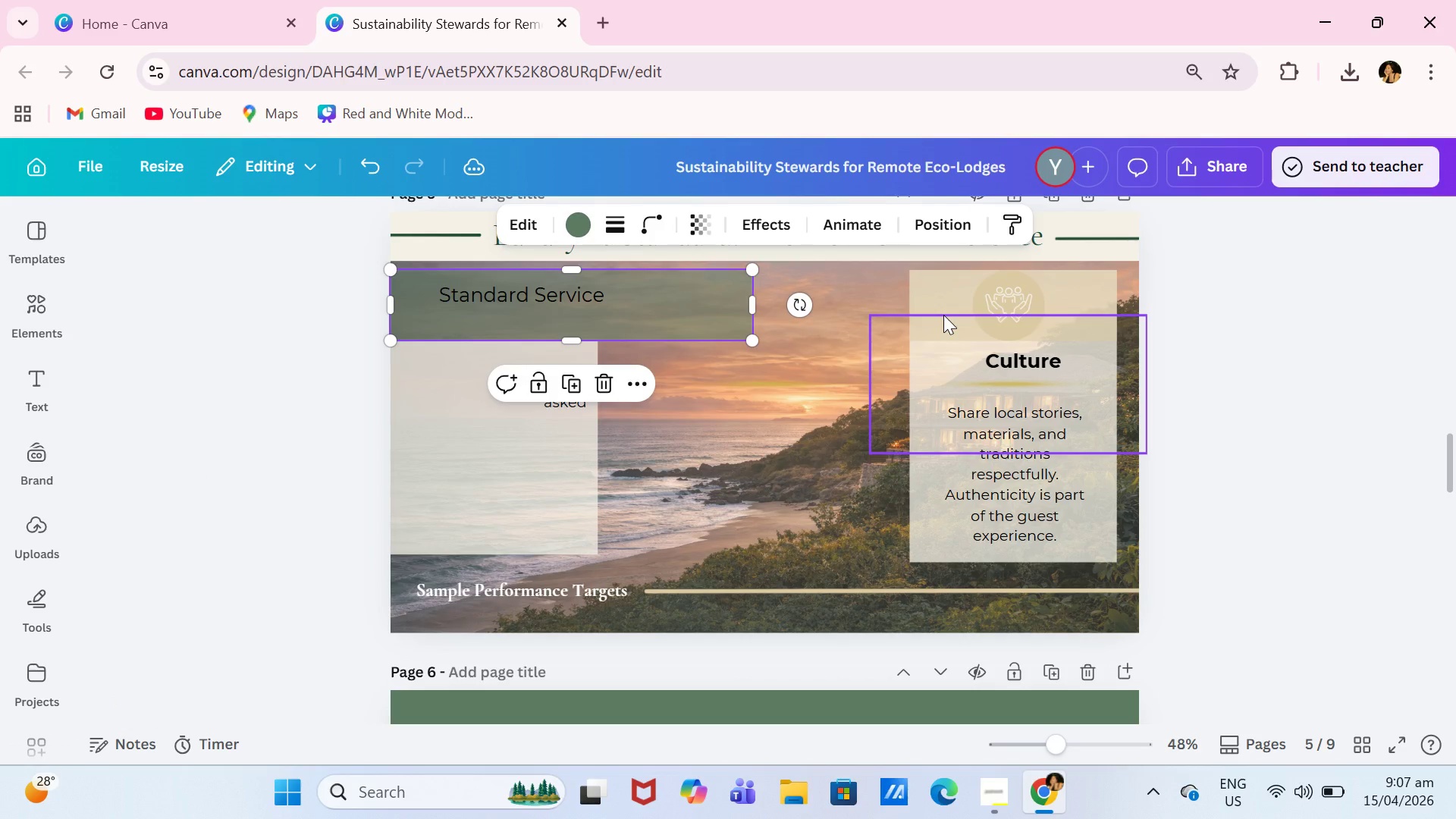 
left_click([943, 315])
 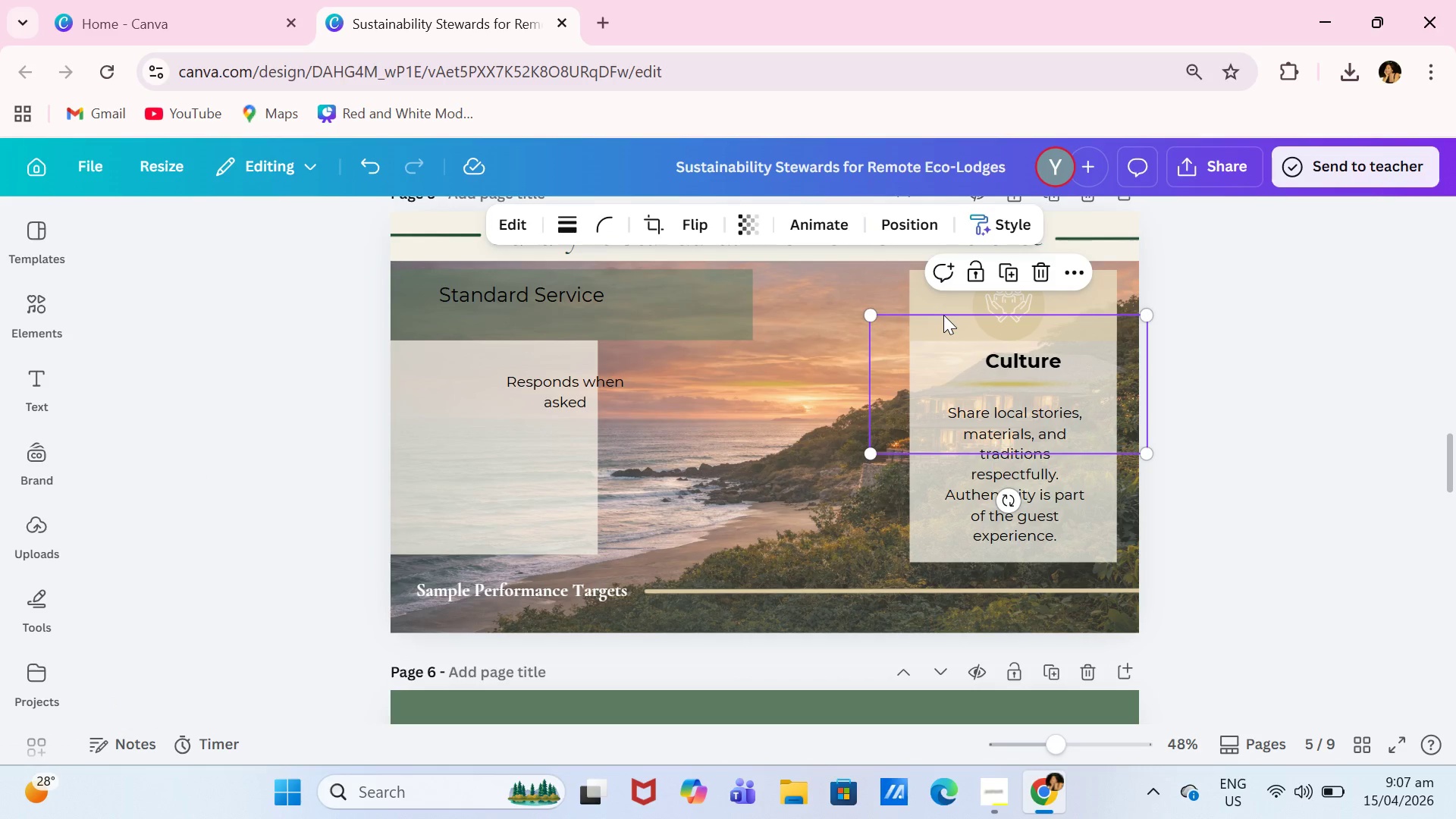 
key(Backspace)
 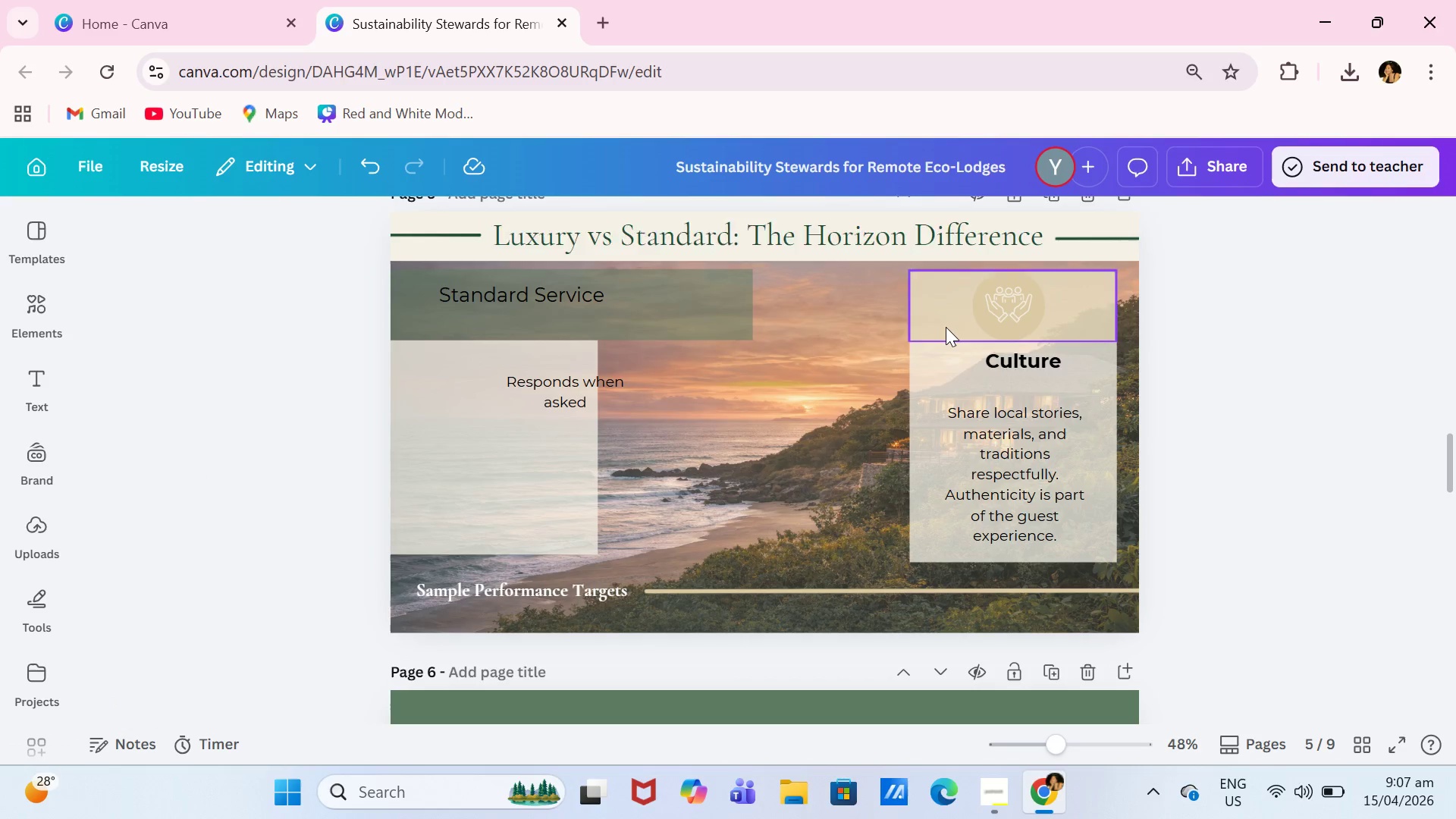 
key(Backspace)
 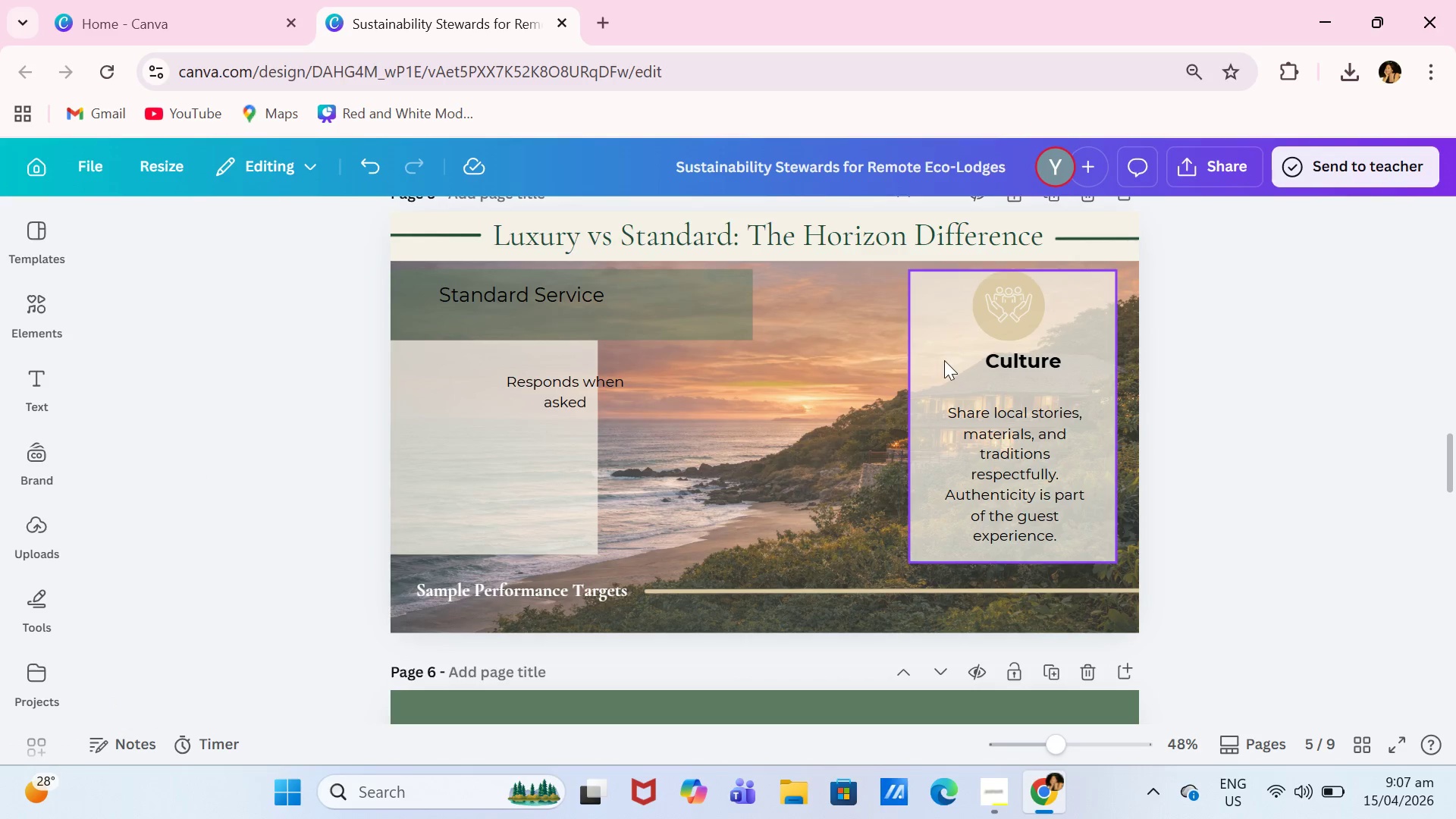 
double_click([944, 360])
 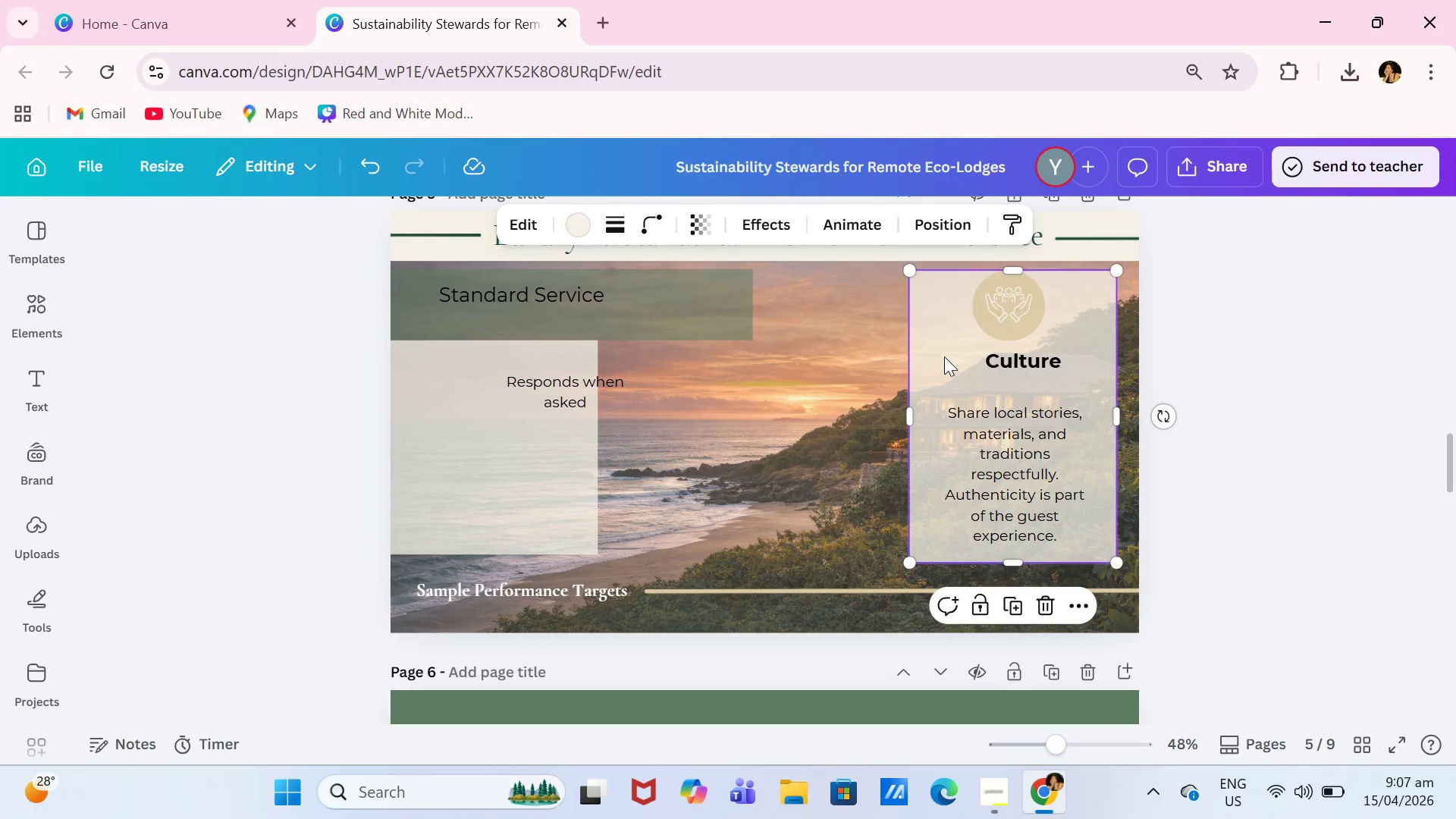 
key(Backspace)
 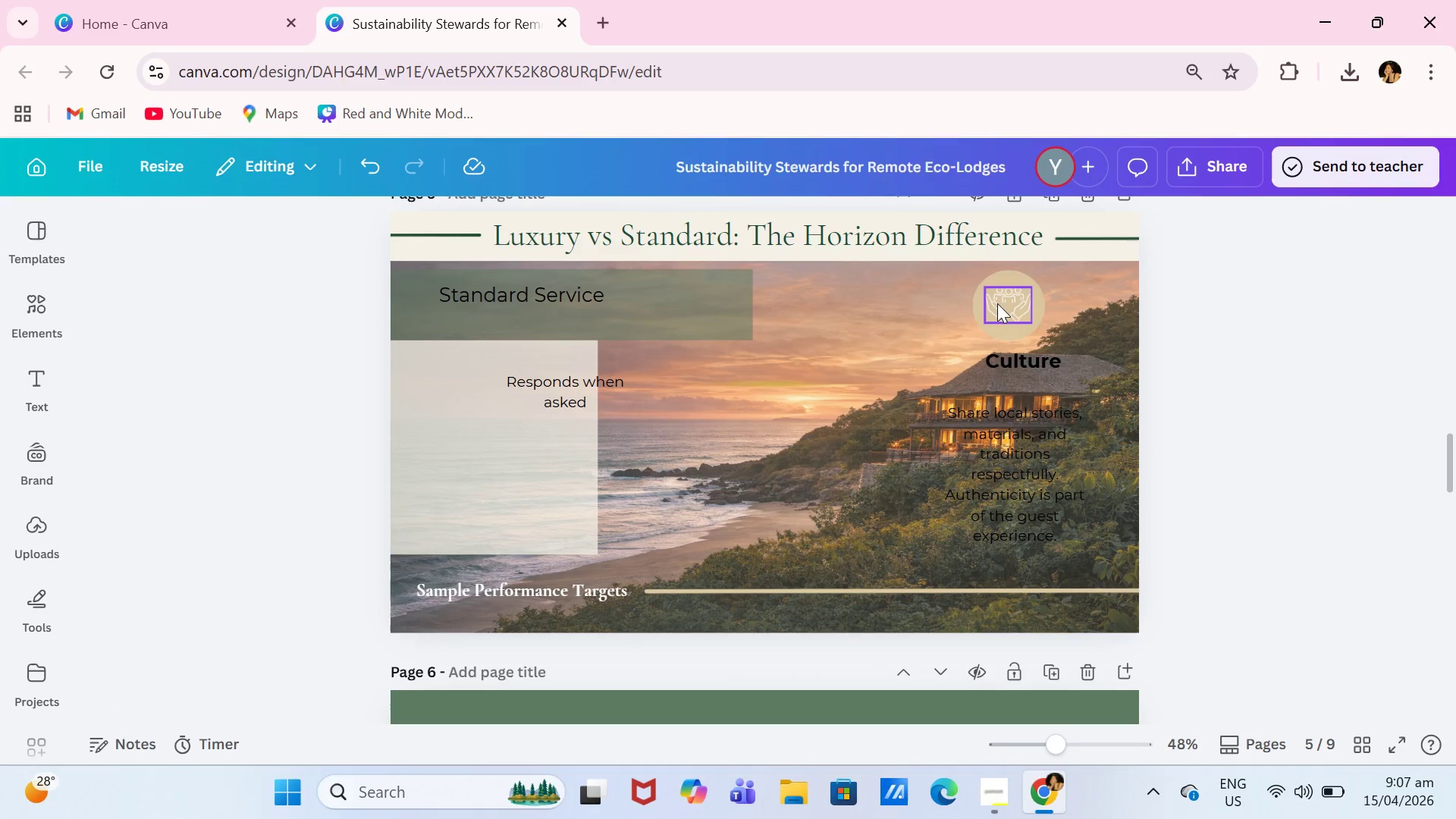 
left_click([997, 303])
 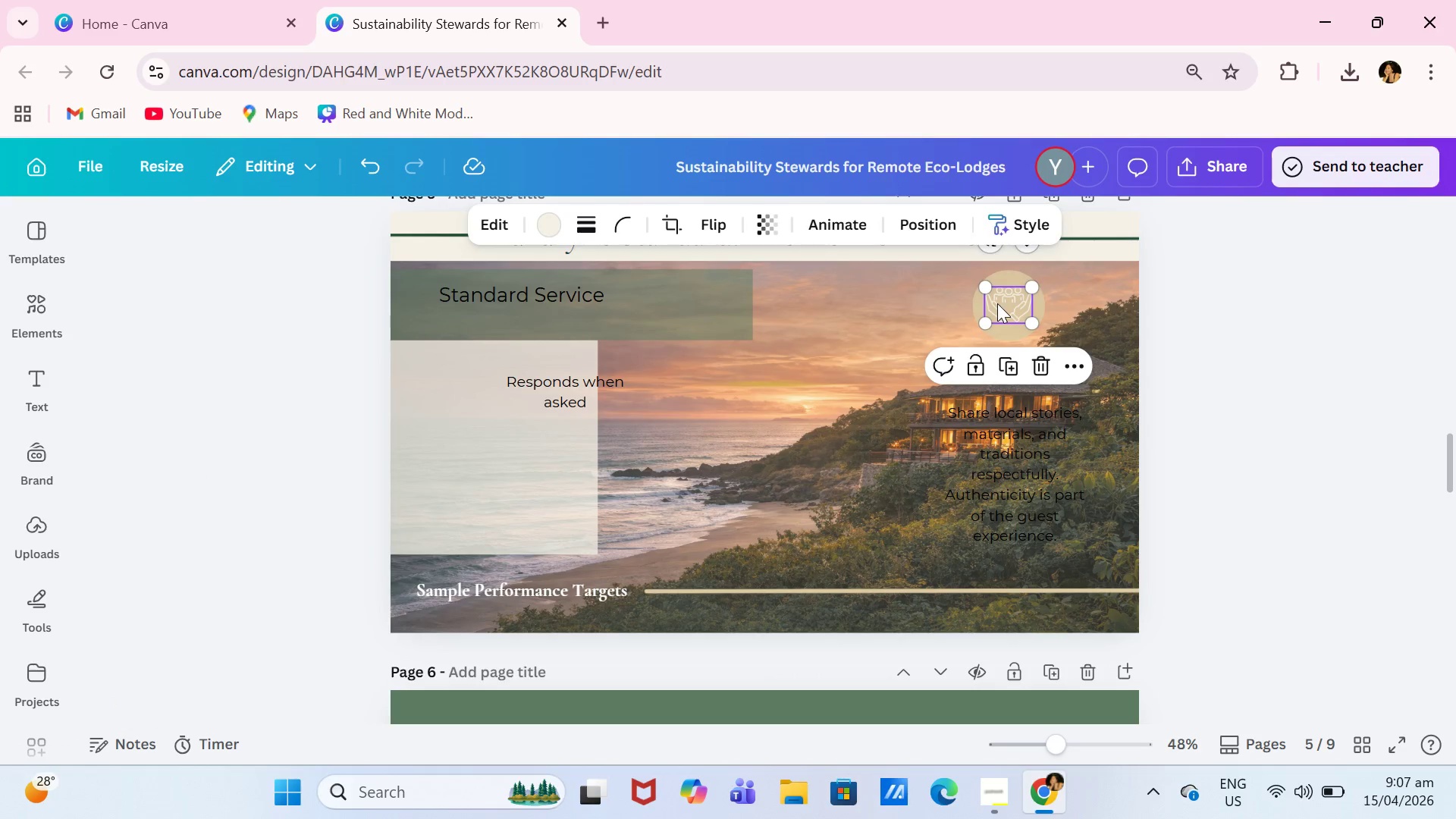 
key(Backspace)
 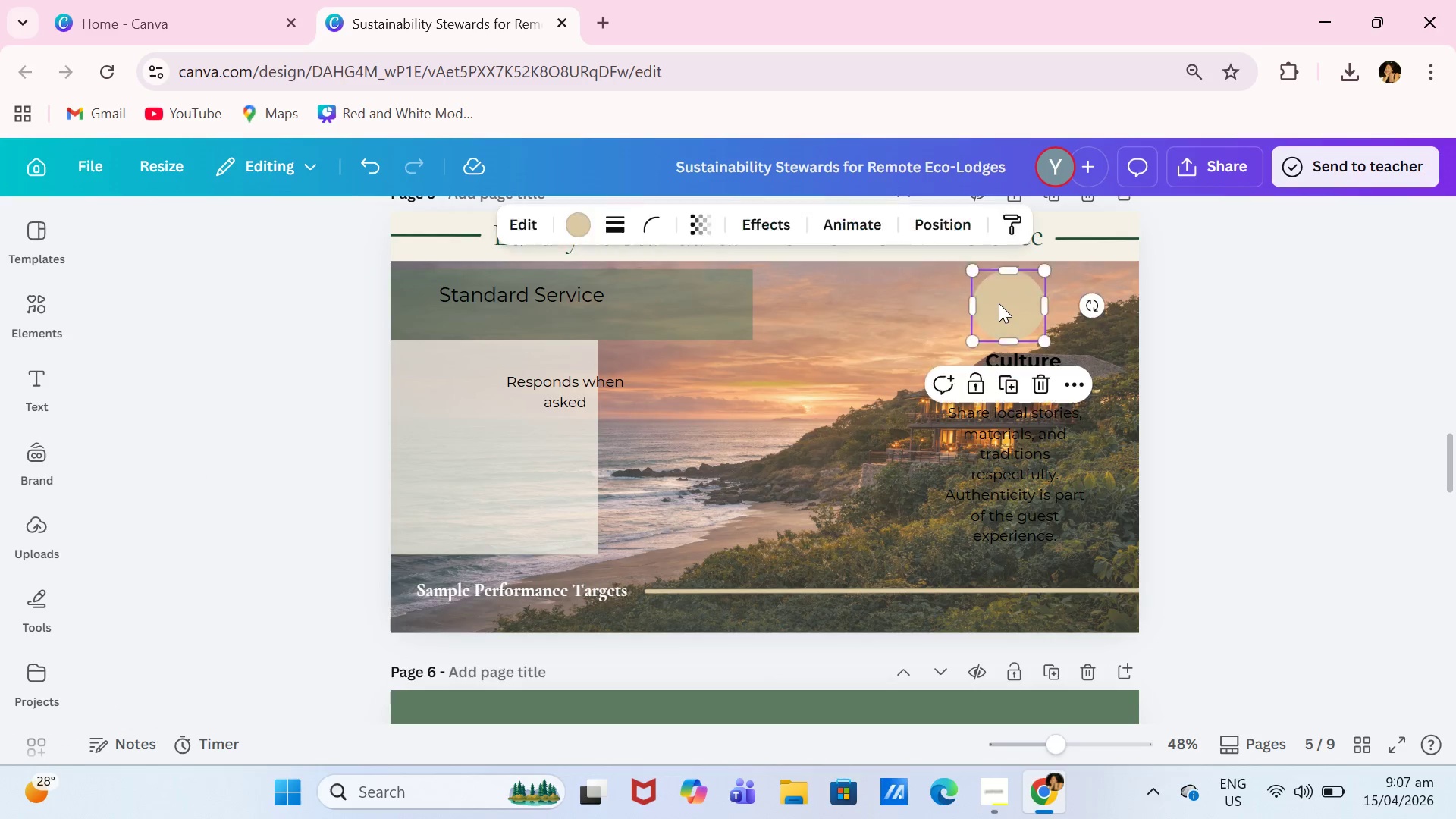 
key(Backspace)
 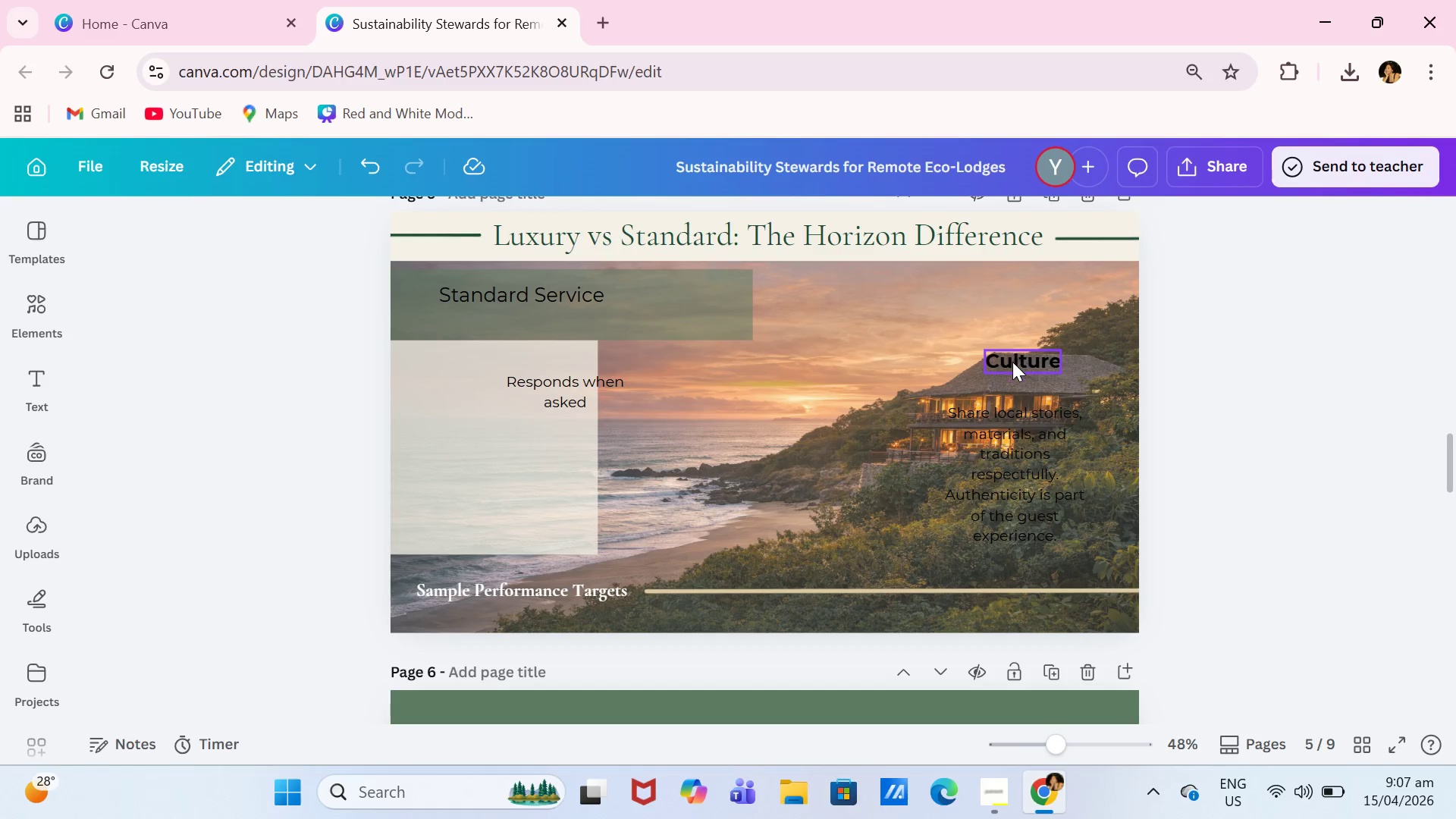 
left_click([1012, 362])
 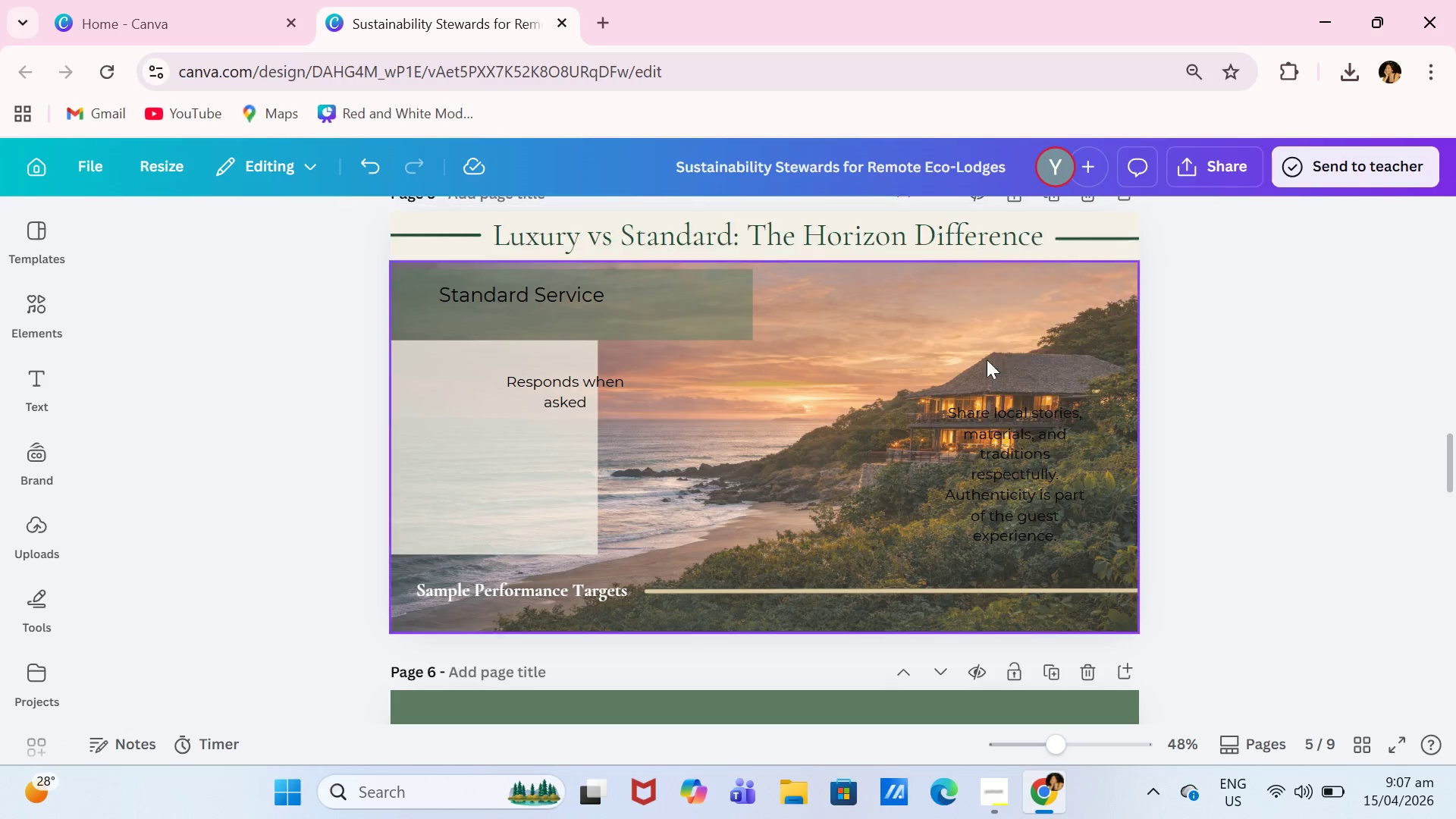 
key(Backspace)
 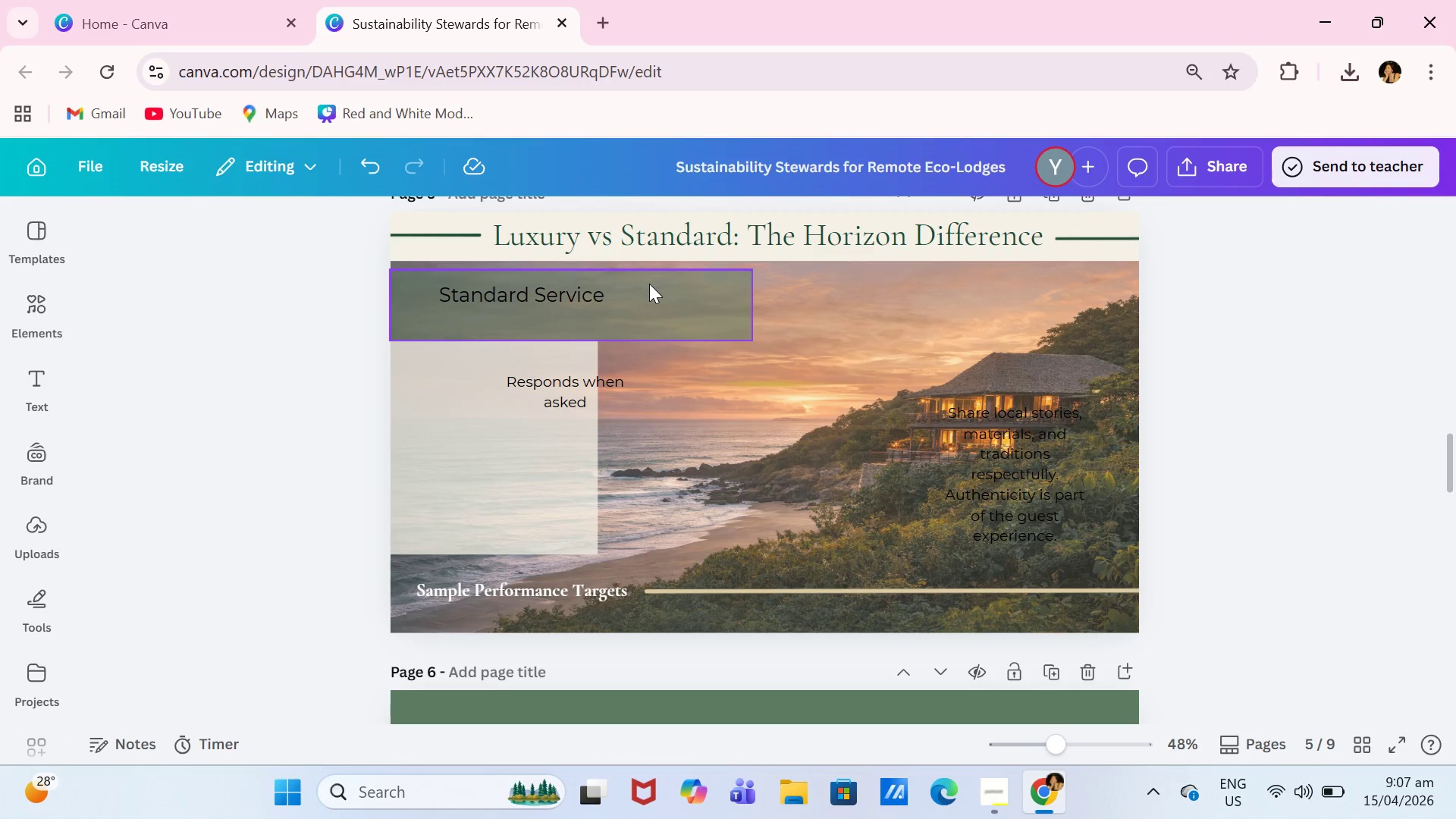 
left_click_drag(start_coordinate=[647, 282], to_coordinate=[655, 285])
 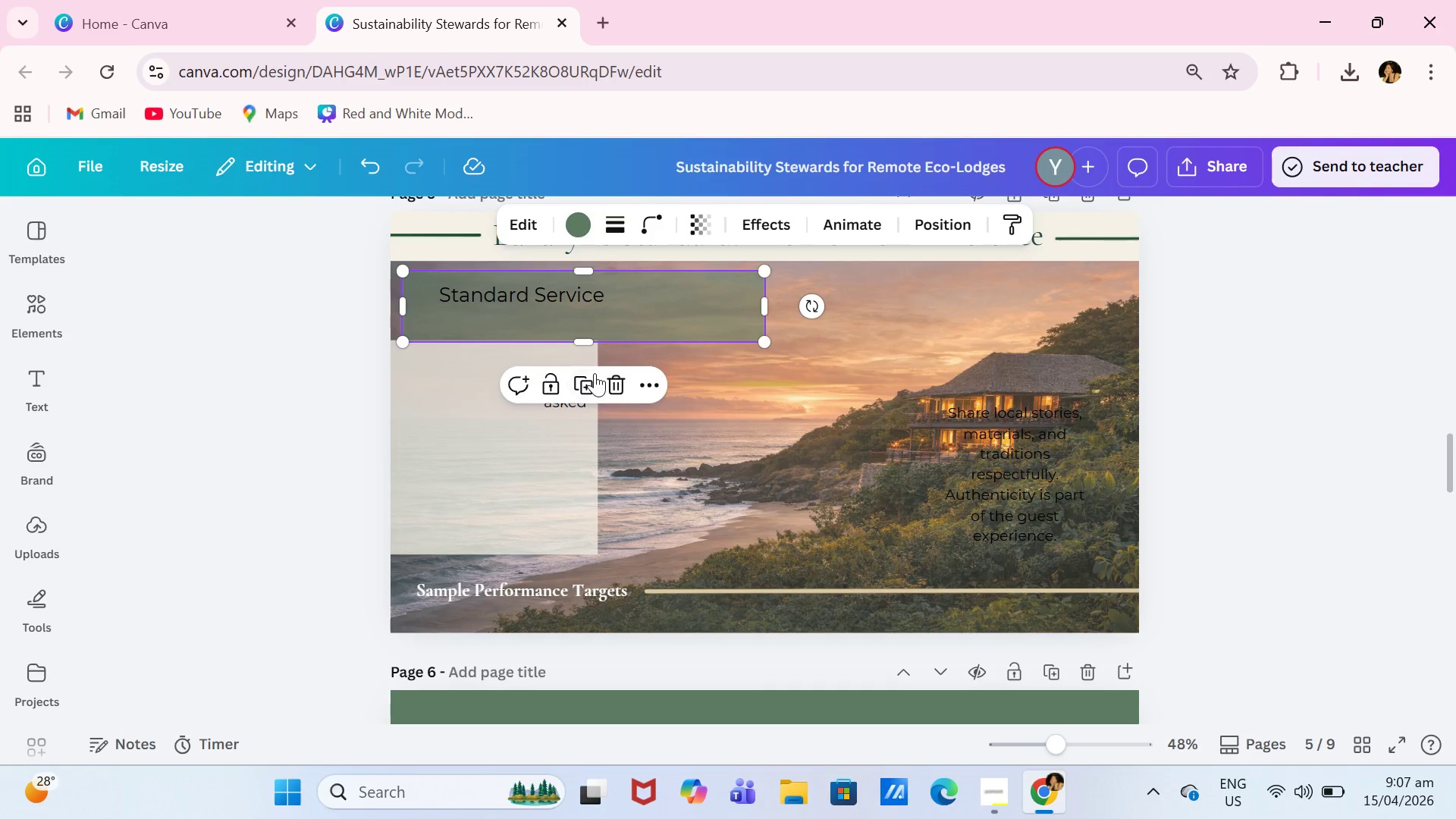 
left_click_drag(start_coordinate=[676, 321], to_coordinate=[662, 321])
 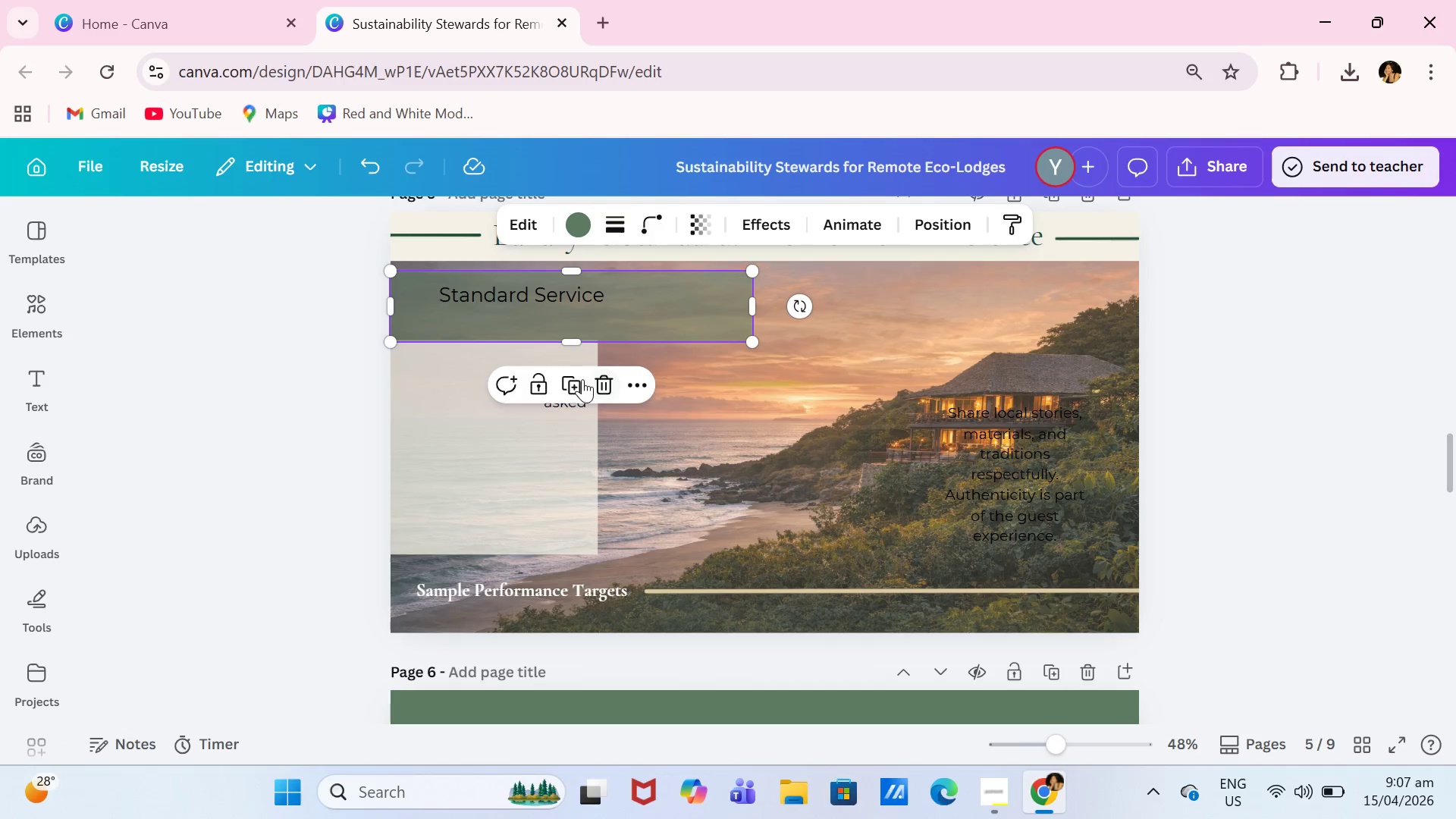 
left_click_drag(start_coordinate=[579, 380], to_coordinate=[582, 376])
 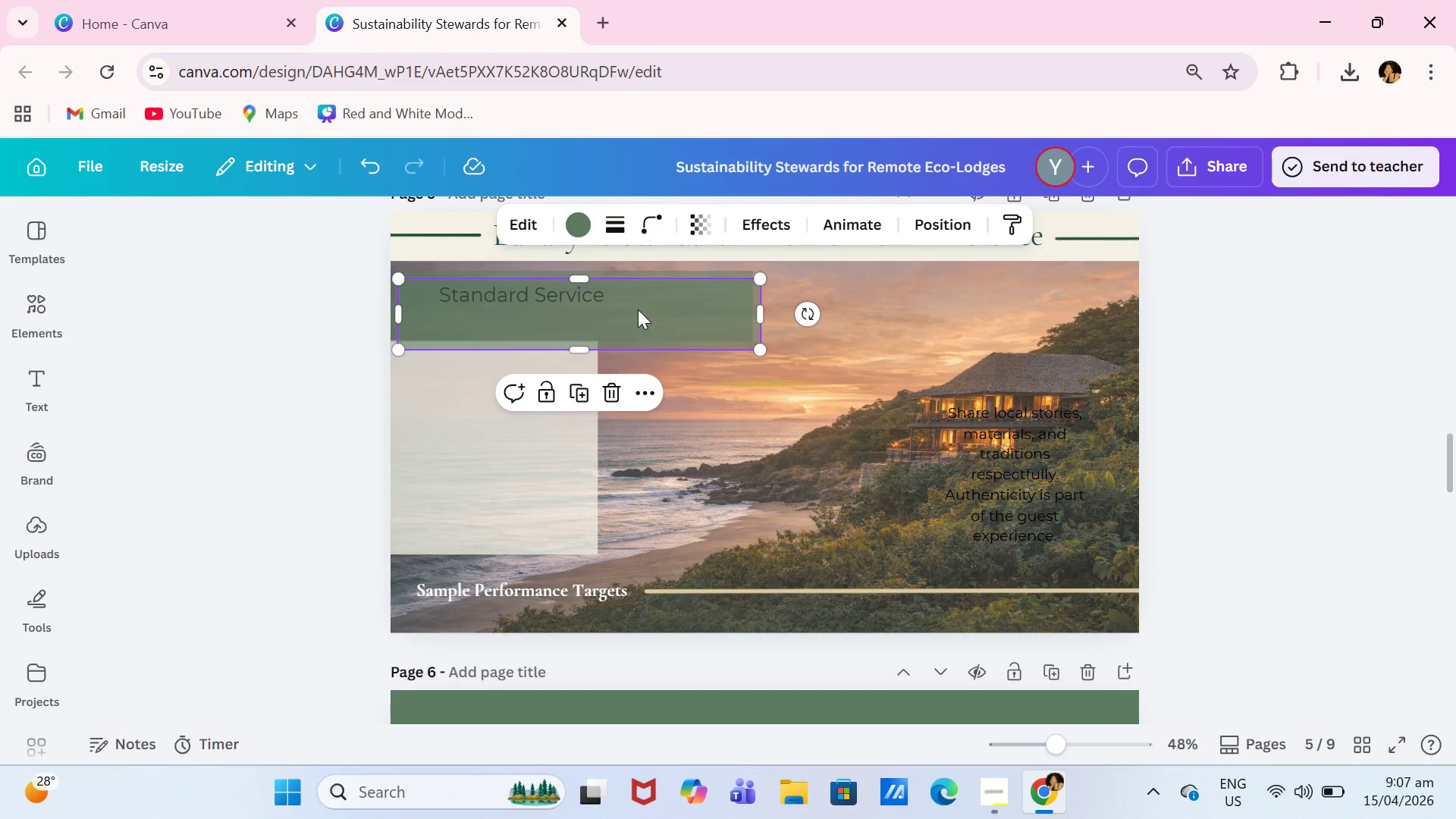 
left_click_drag(start_coordinate=[638, 309], to_coordinate=[1018, 303])
 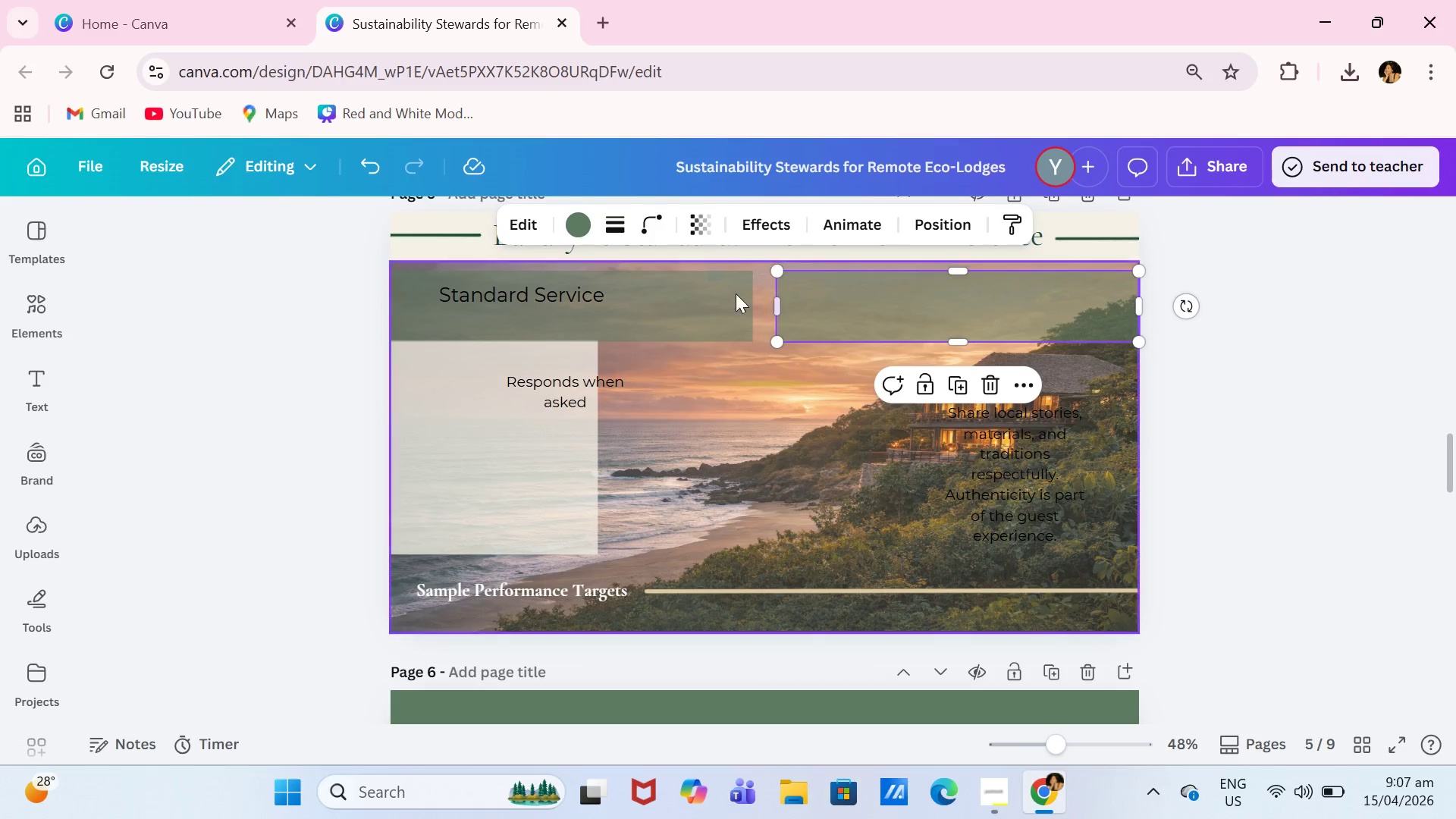 
left_click([735, 293])
 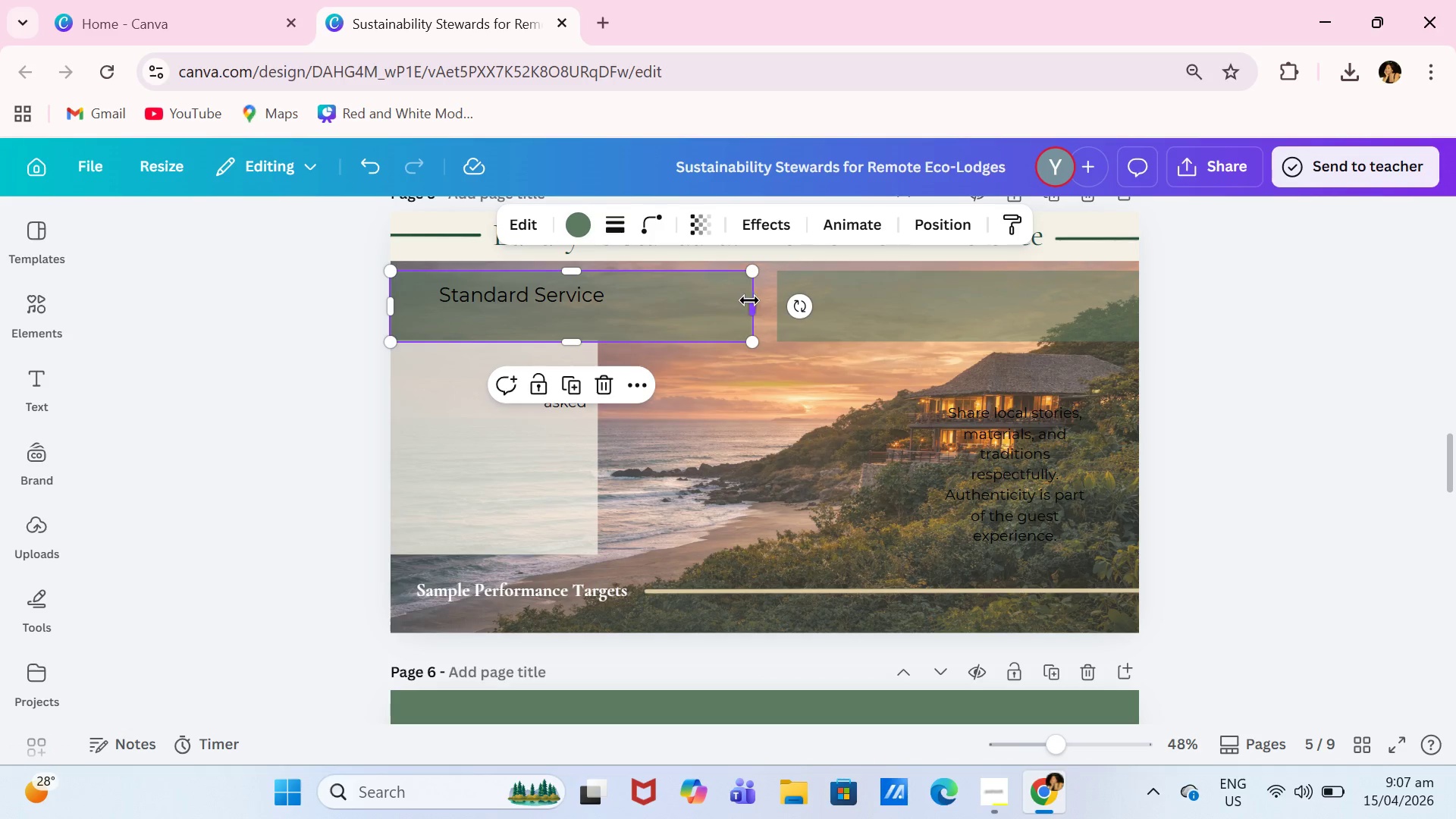 
left_click_drag(start_coordinate=[753, 302], to_coordinate=[765, 303])
 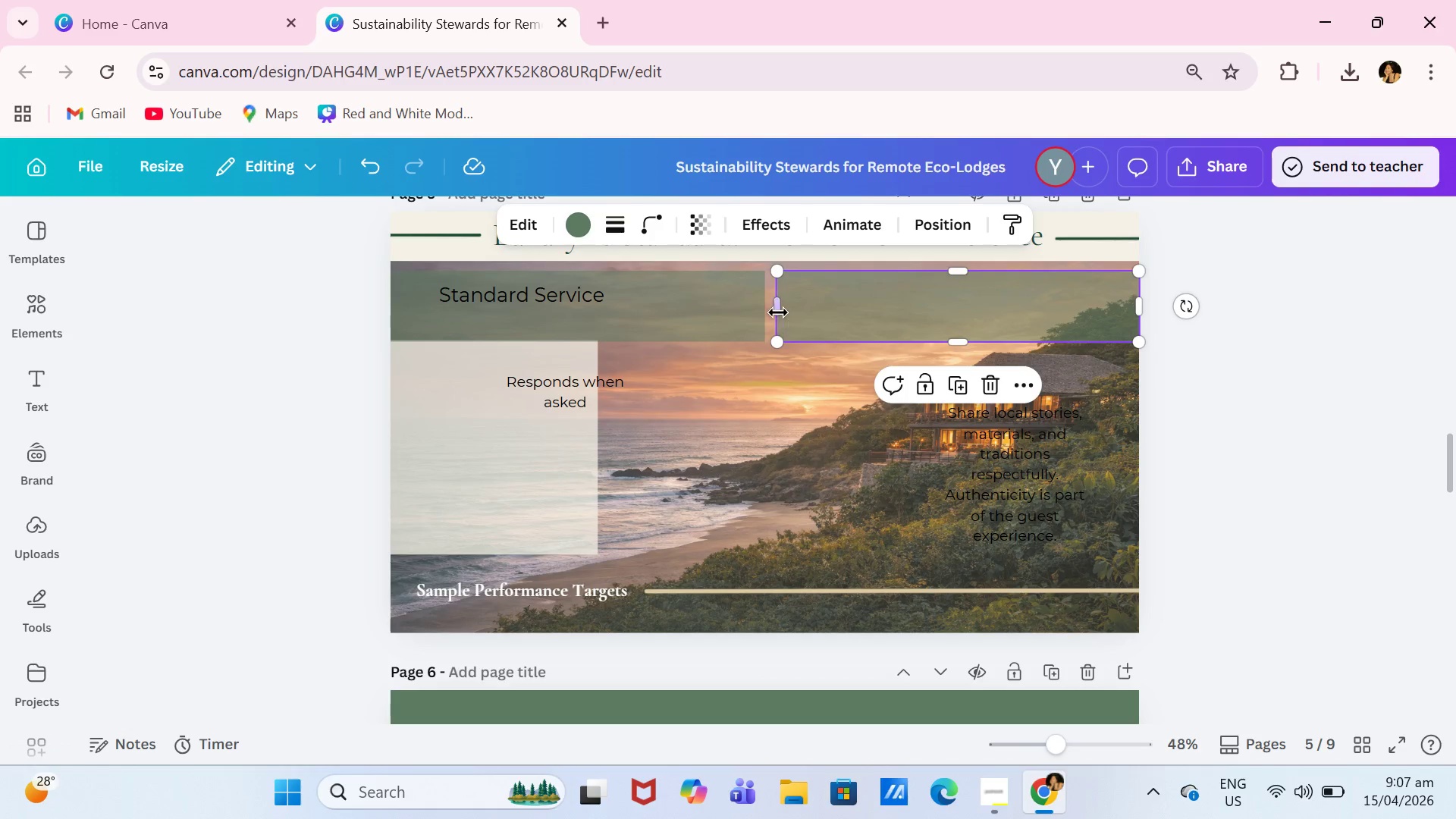 
left_click_drag(start_coordinate=[774, 309], to_coordinate=[764, 307])
 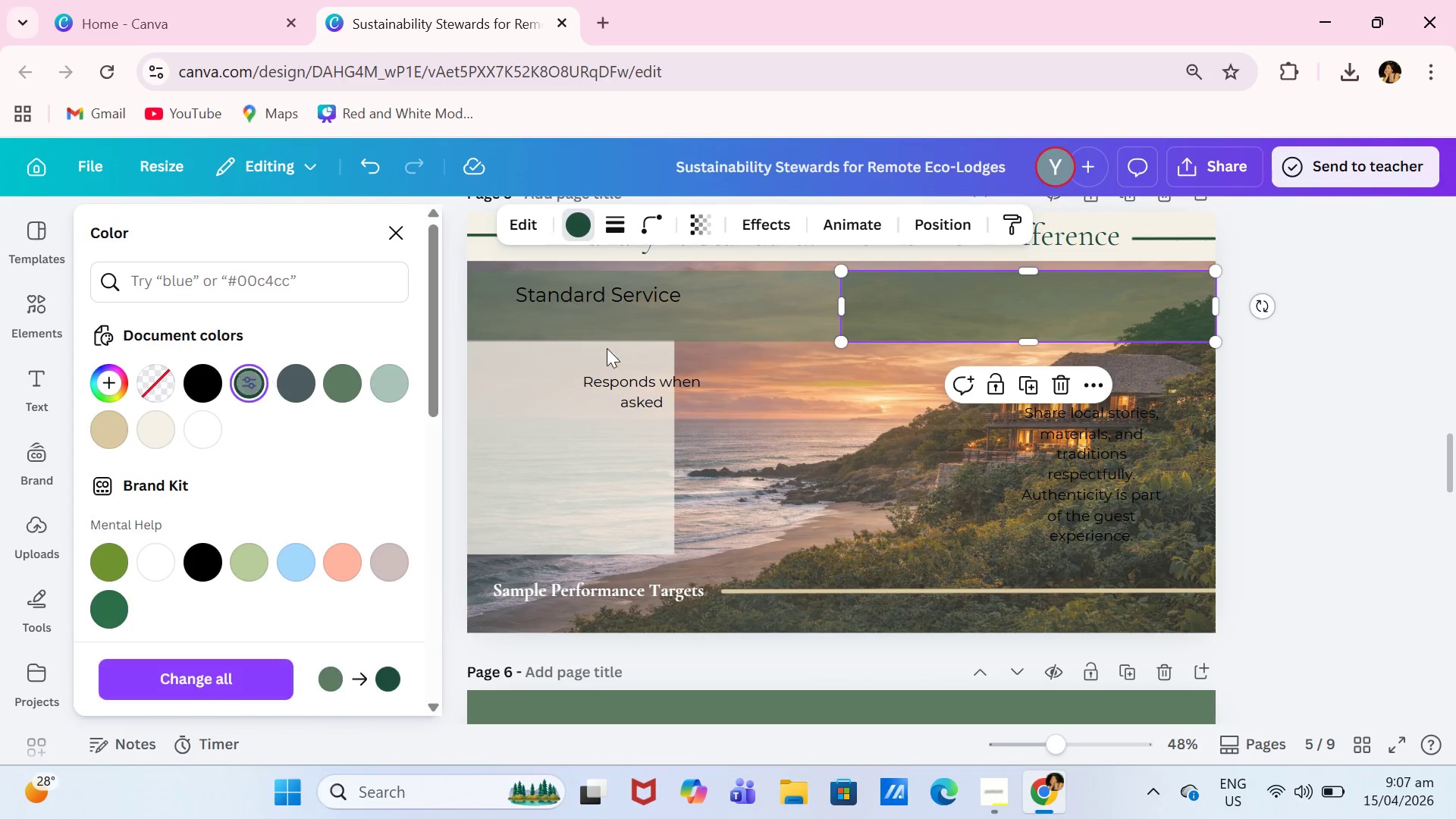 
double_click([1078, 459])
 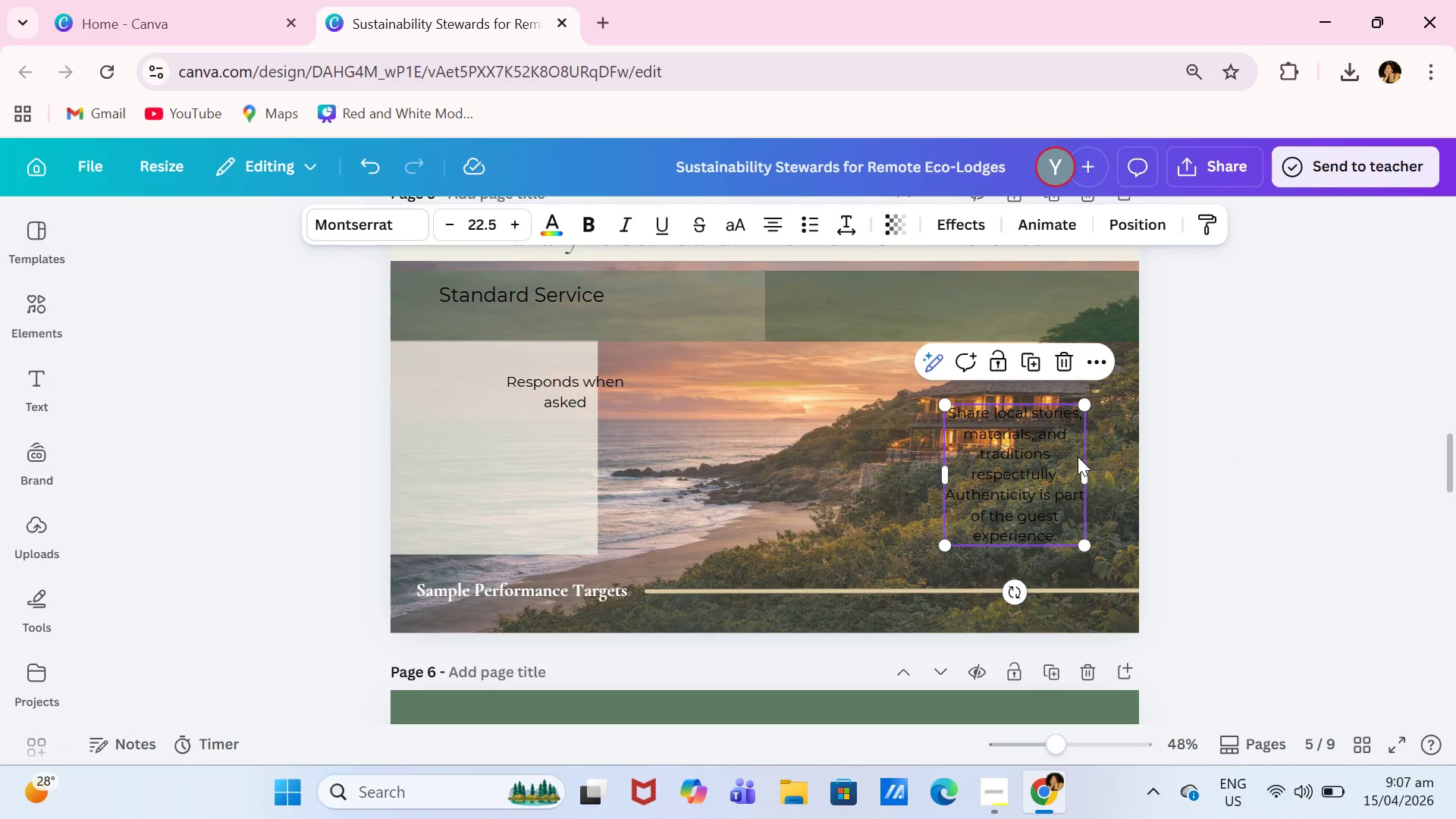 
key(Backspace)
 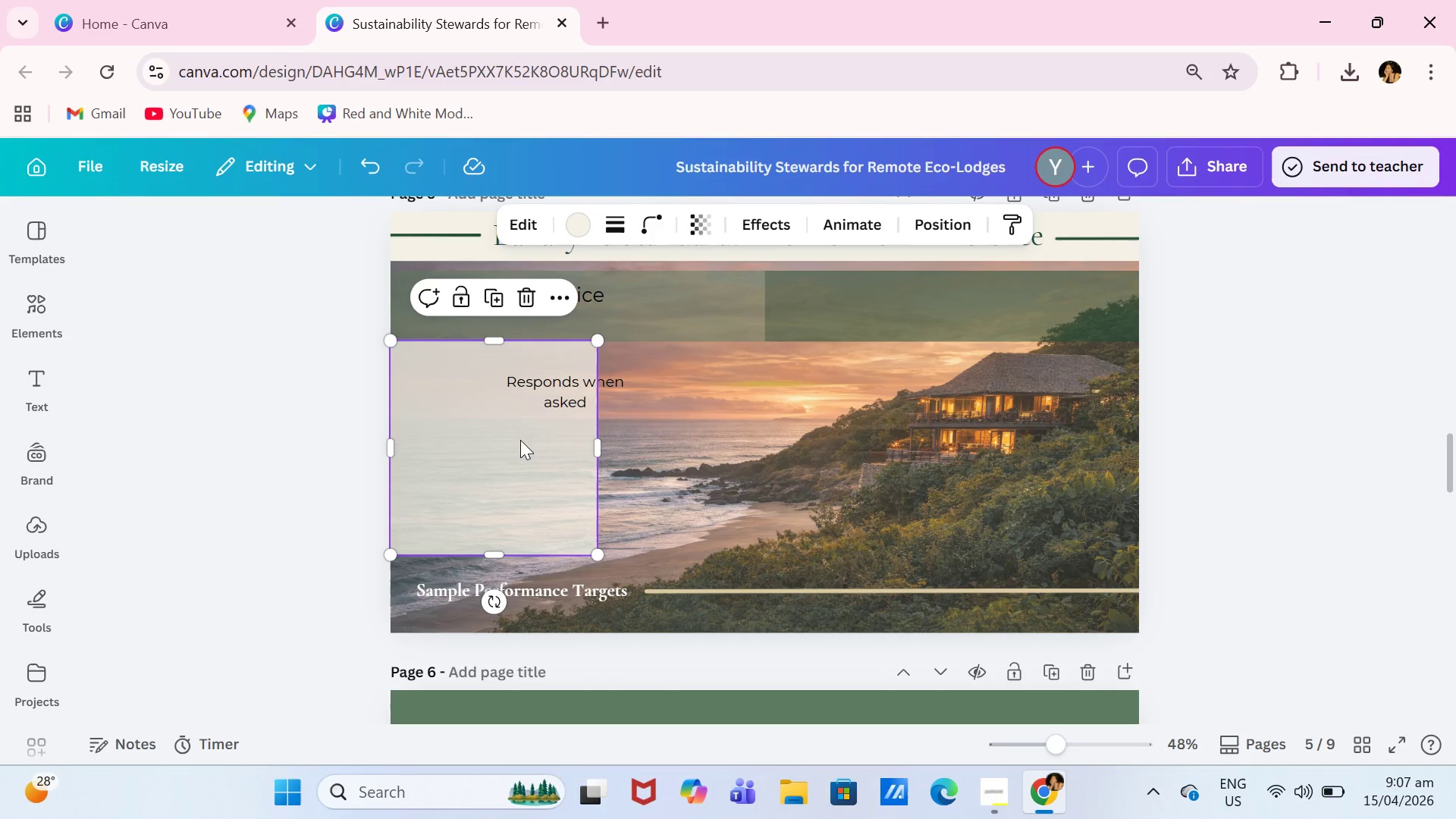 
left_click_drag(start_coordinate=[601, 444], to_coordinate=[768, 444])
 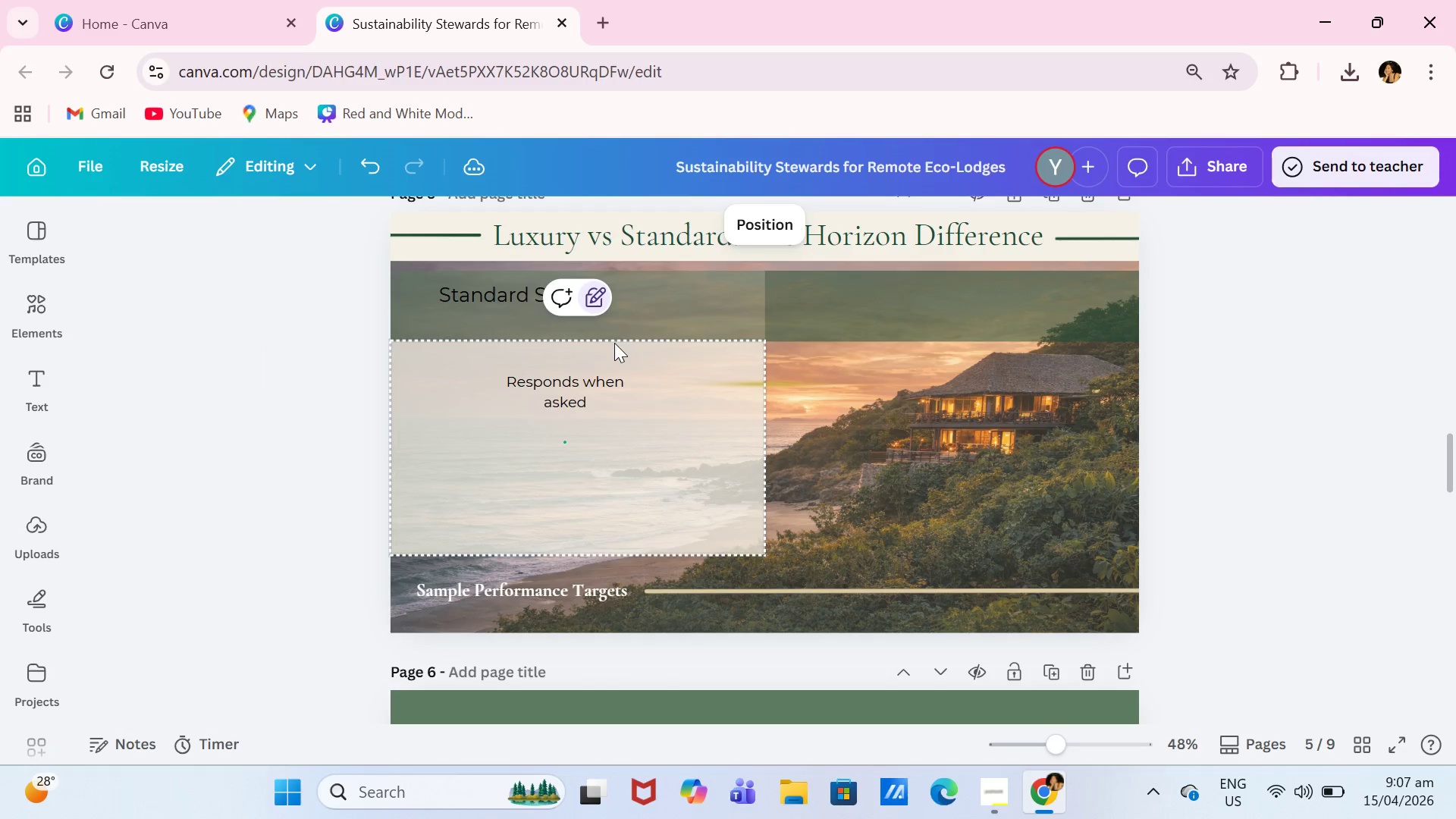 
left_click([588, 299])
 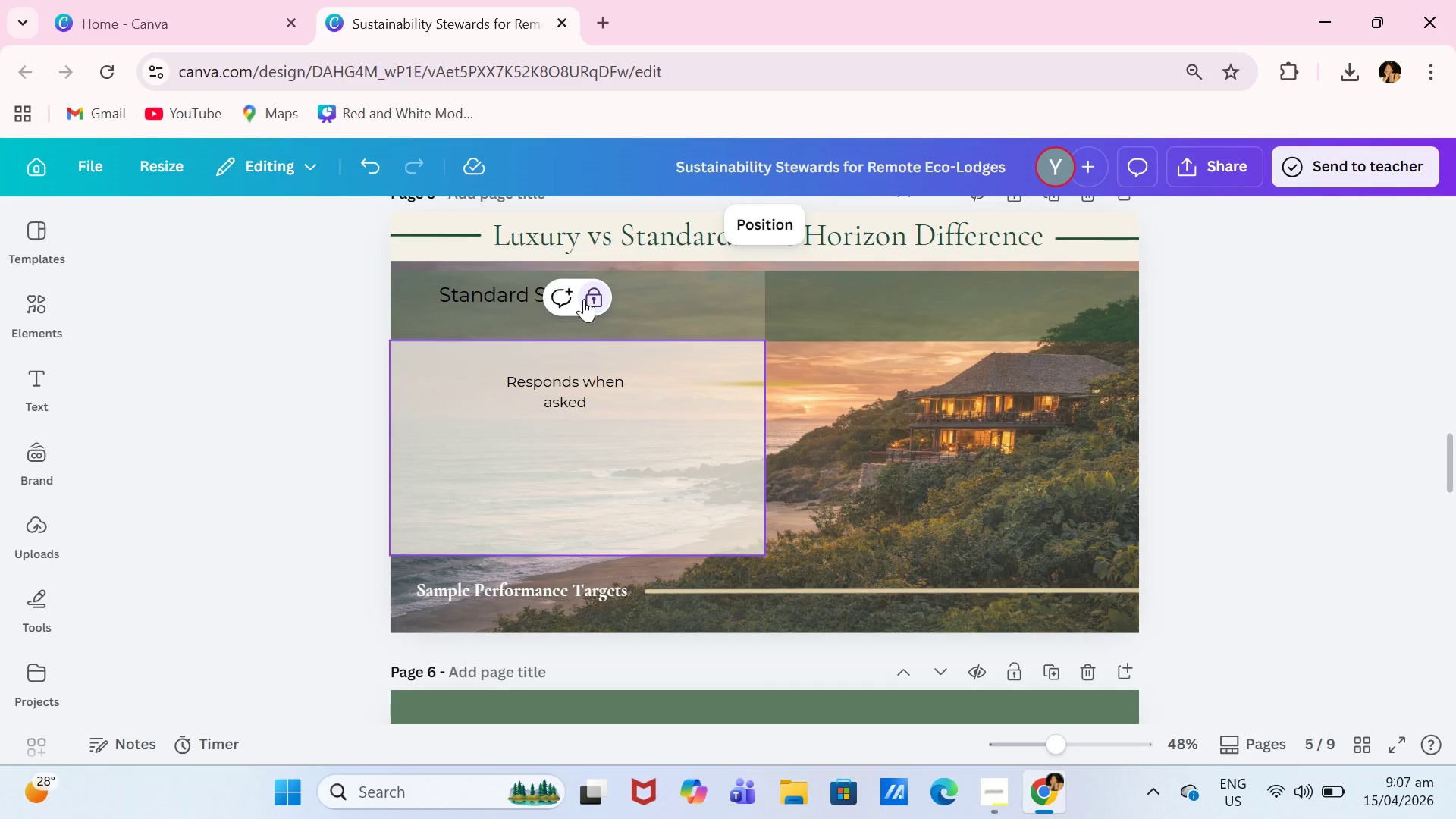 
left_click([584, 299])
 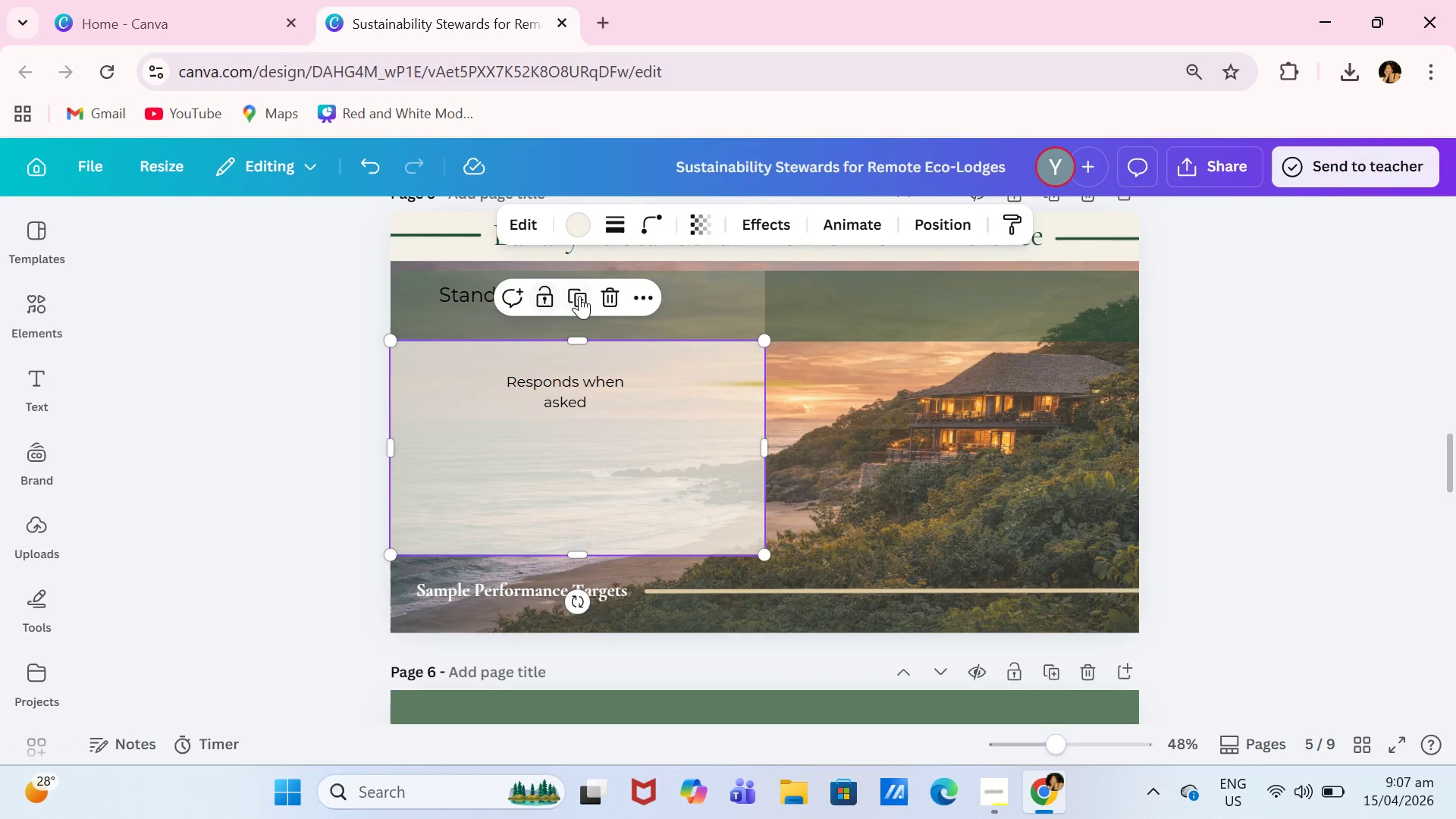 
left_click([582, 296])
 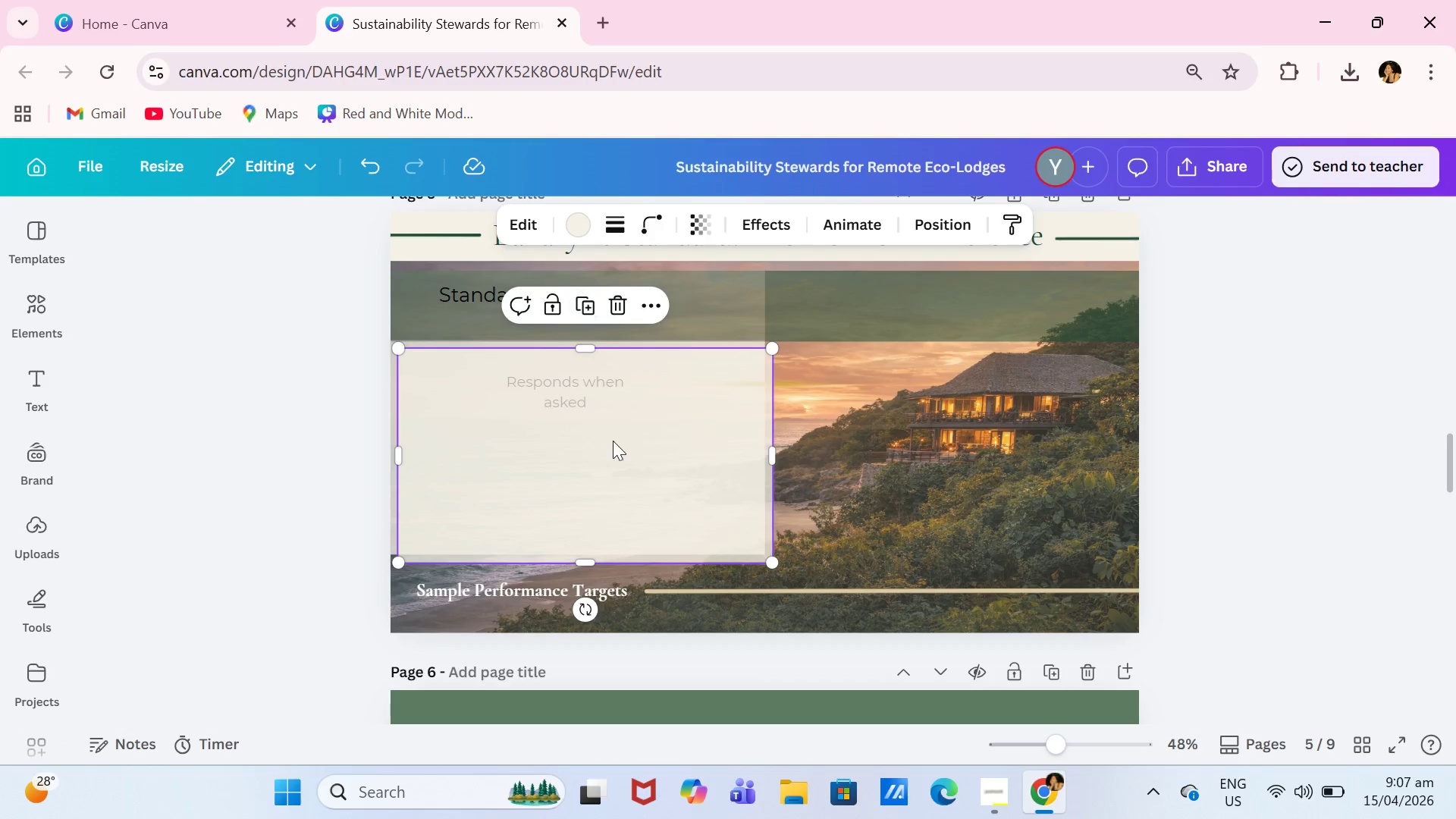 
left_click_drag(start_coordinate=[607, 475], to_coordinate=[974, 463])
 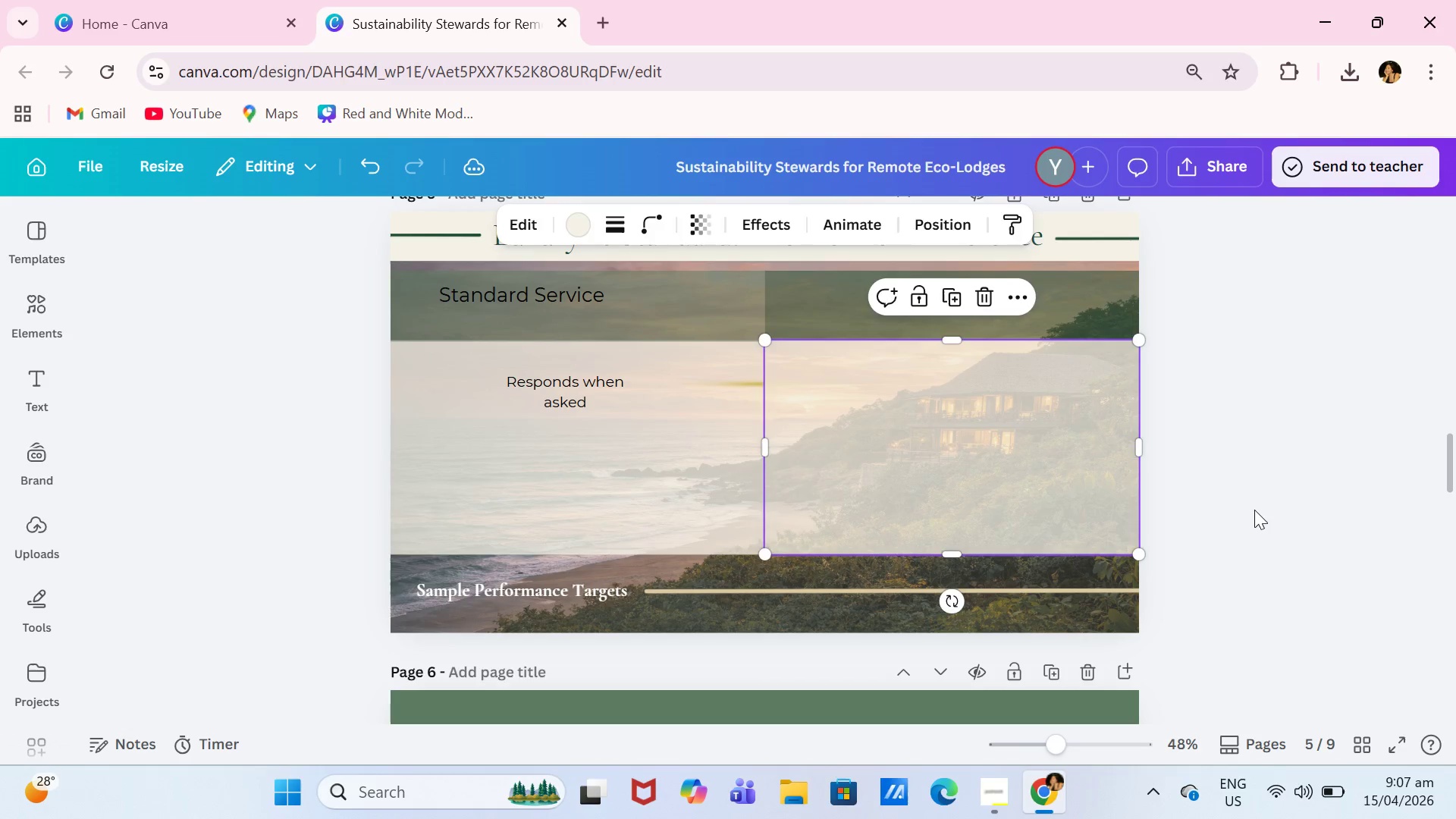 
left_click([1254, 510])
 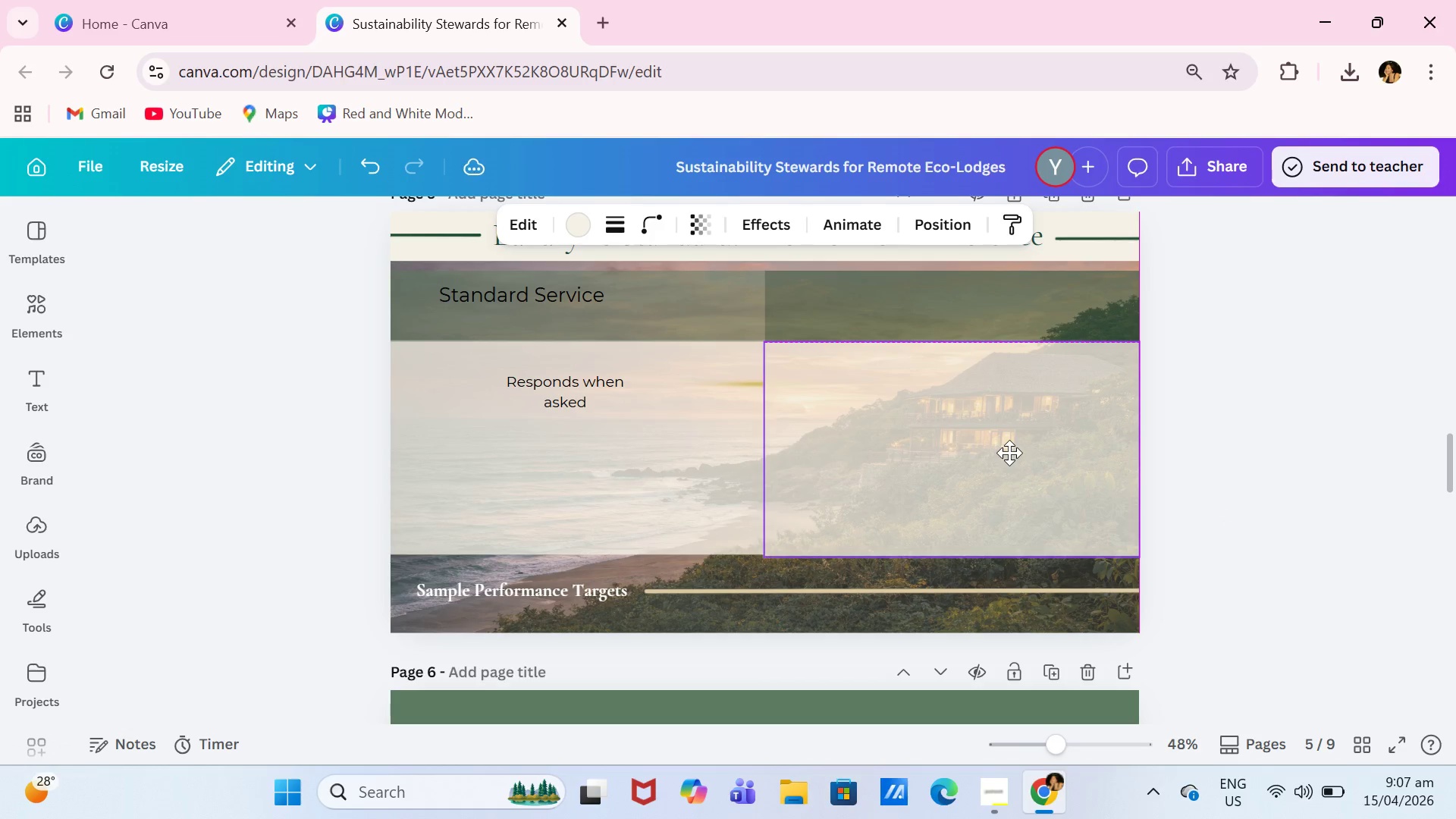 
left_click([745, 381])
 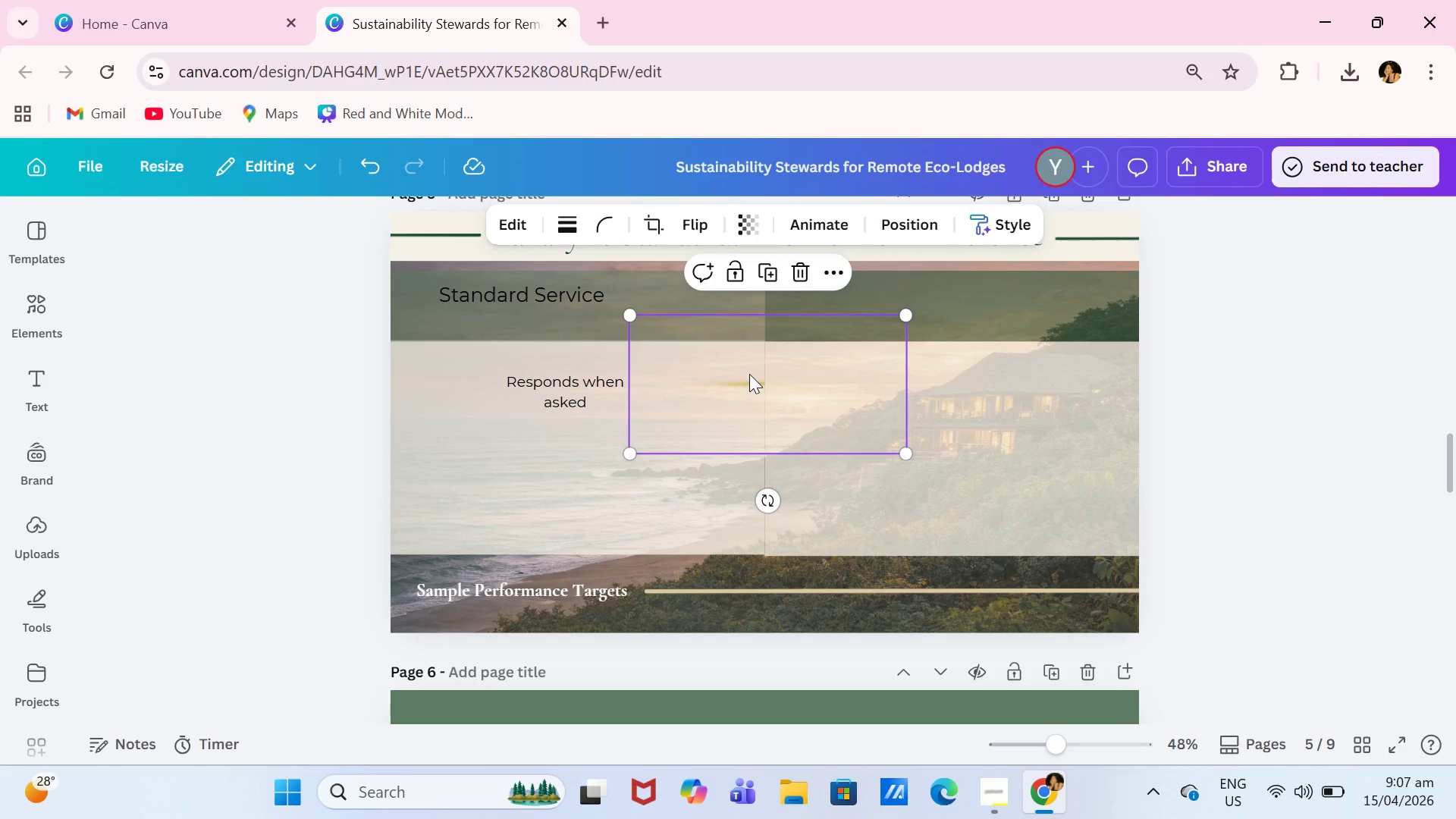 
key(Backspace)
 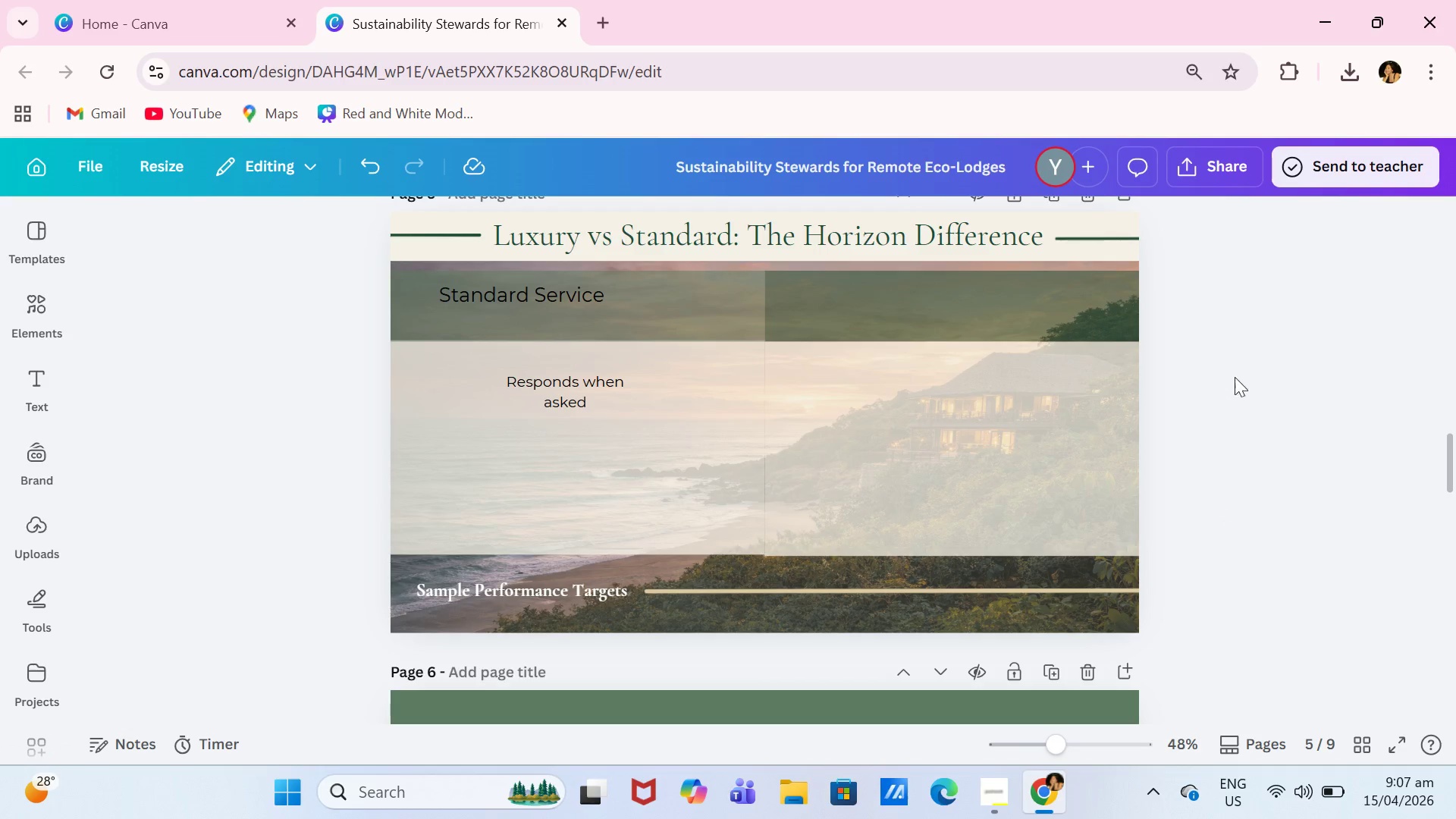 
left_click([1251, 382])
 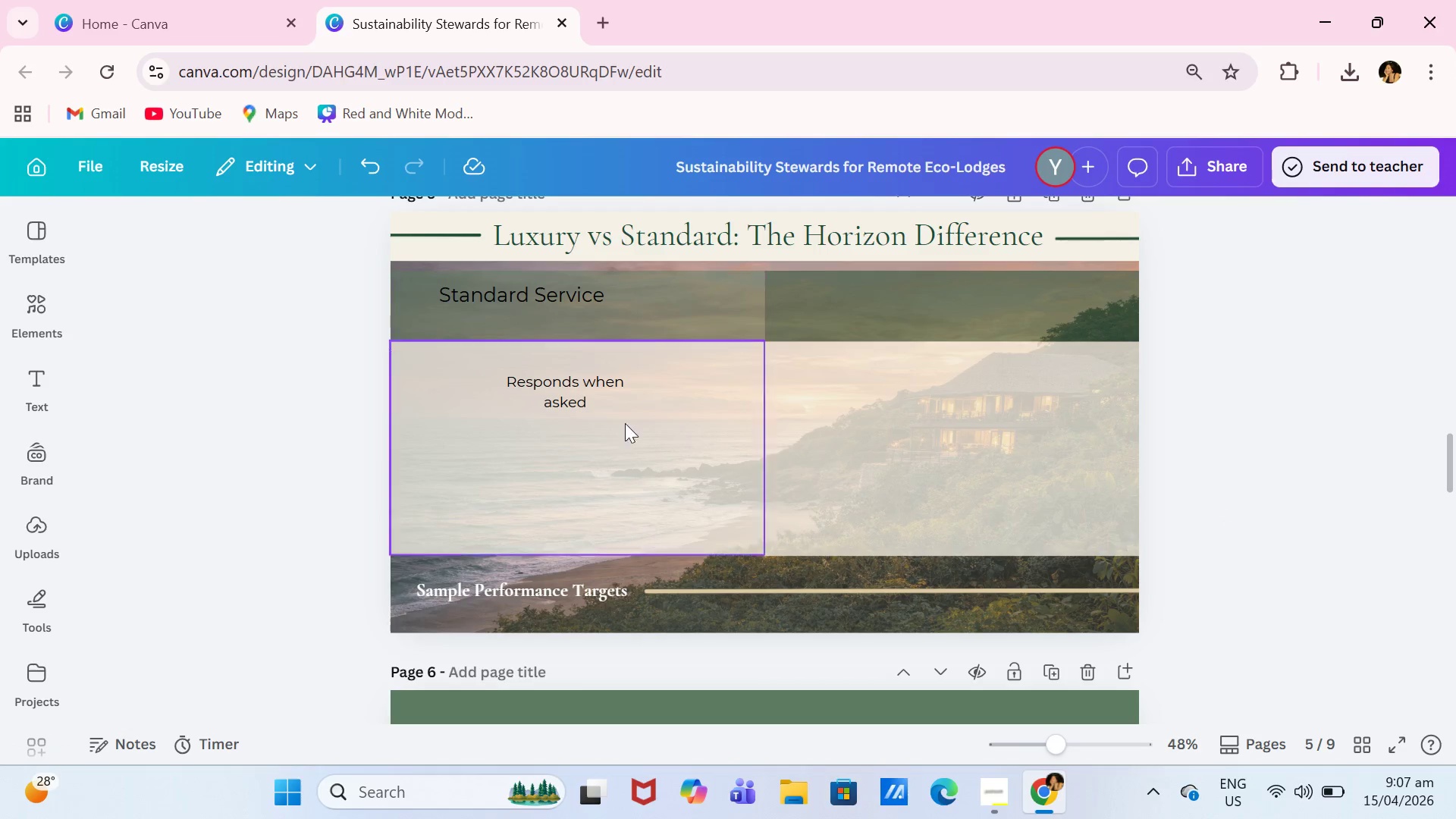 
left_click([949, 422])
 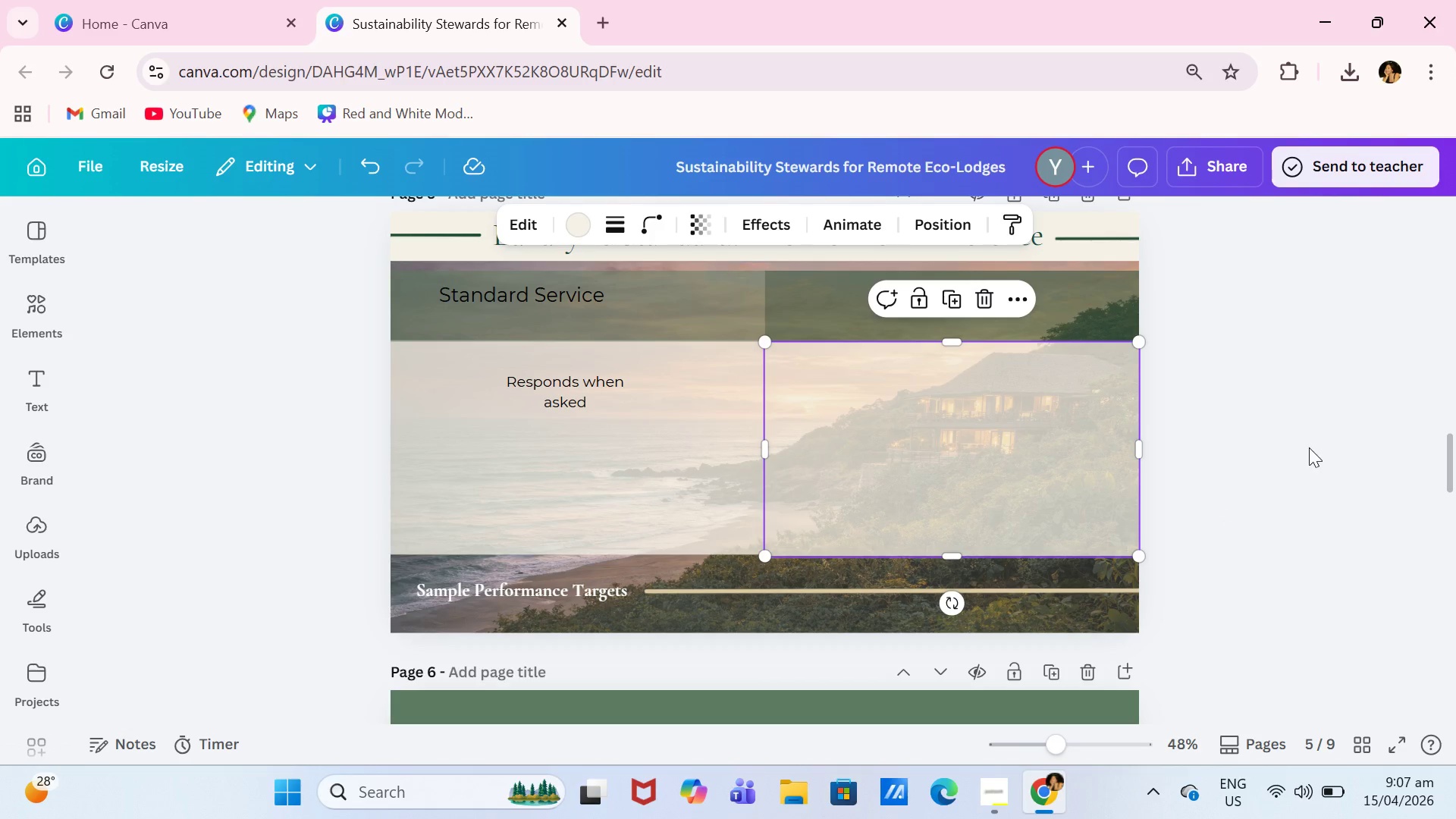 
left_click([1309, 447])
 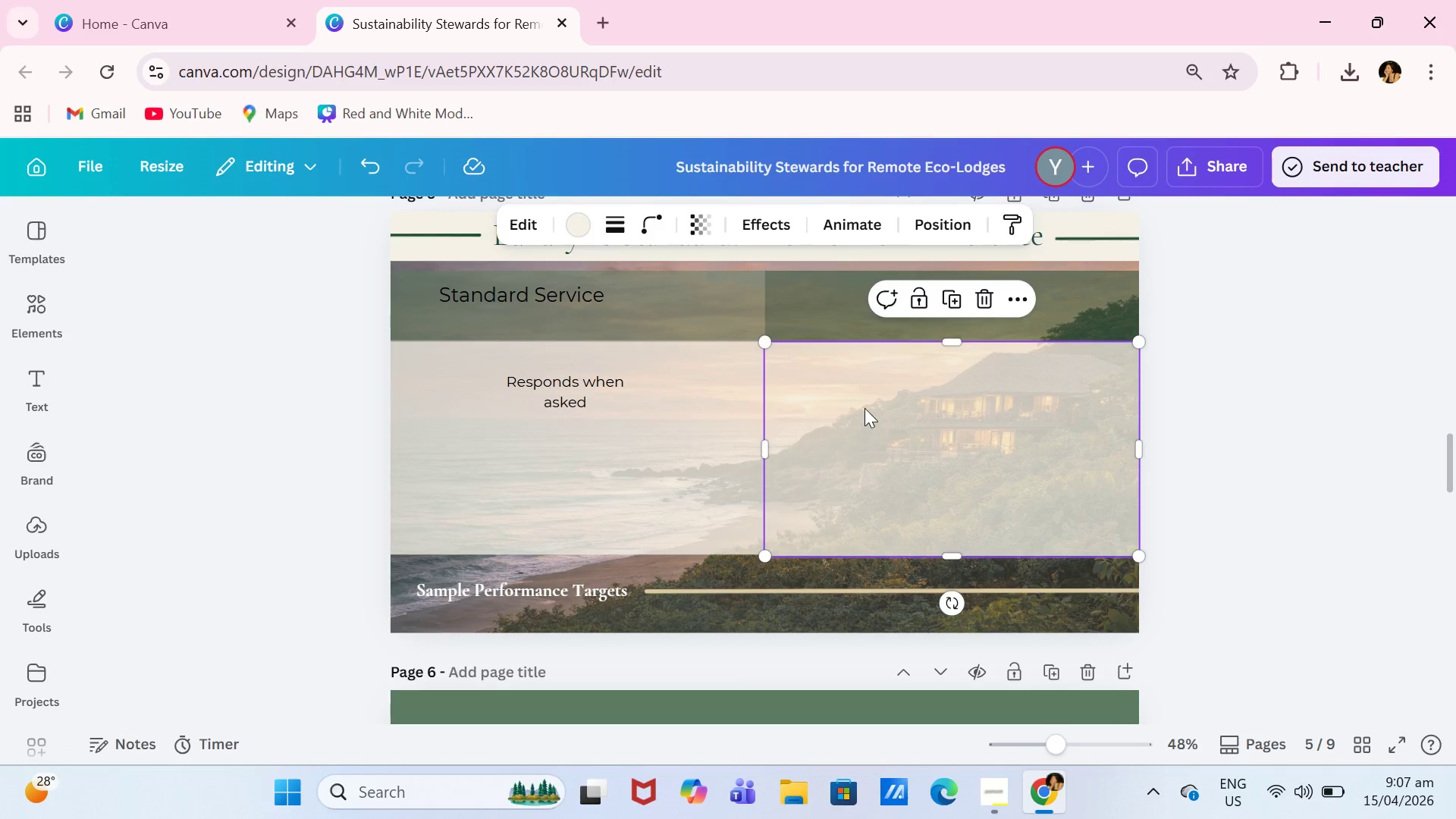 
key(Backspace)
 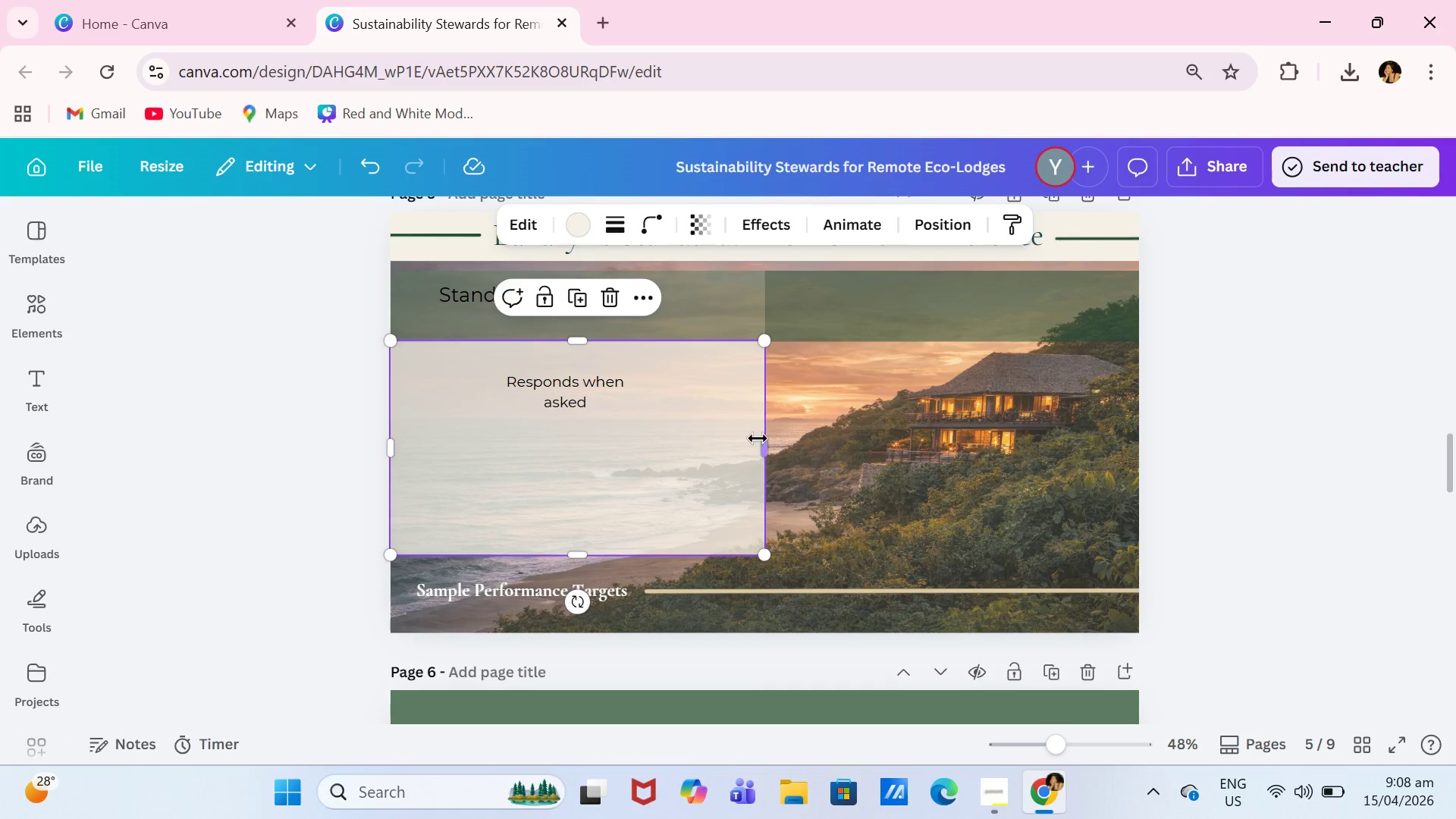 
left_click_drag(start_coordinate=[760, 441], to_coordinate=[1137, 477])
 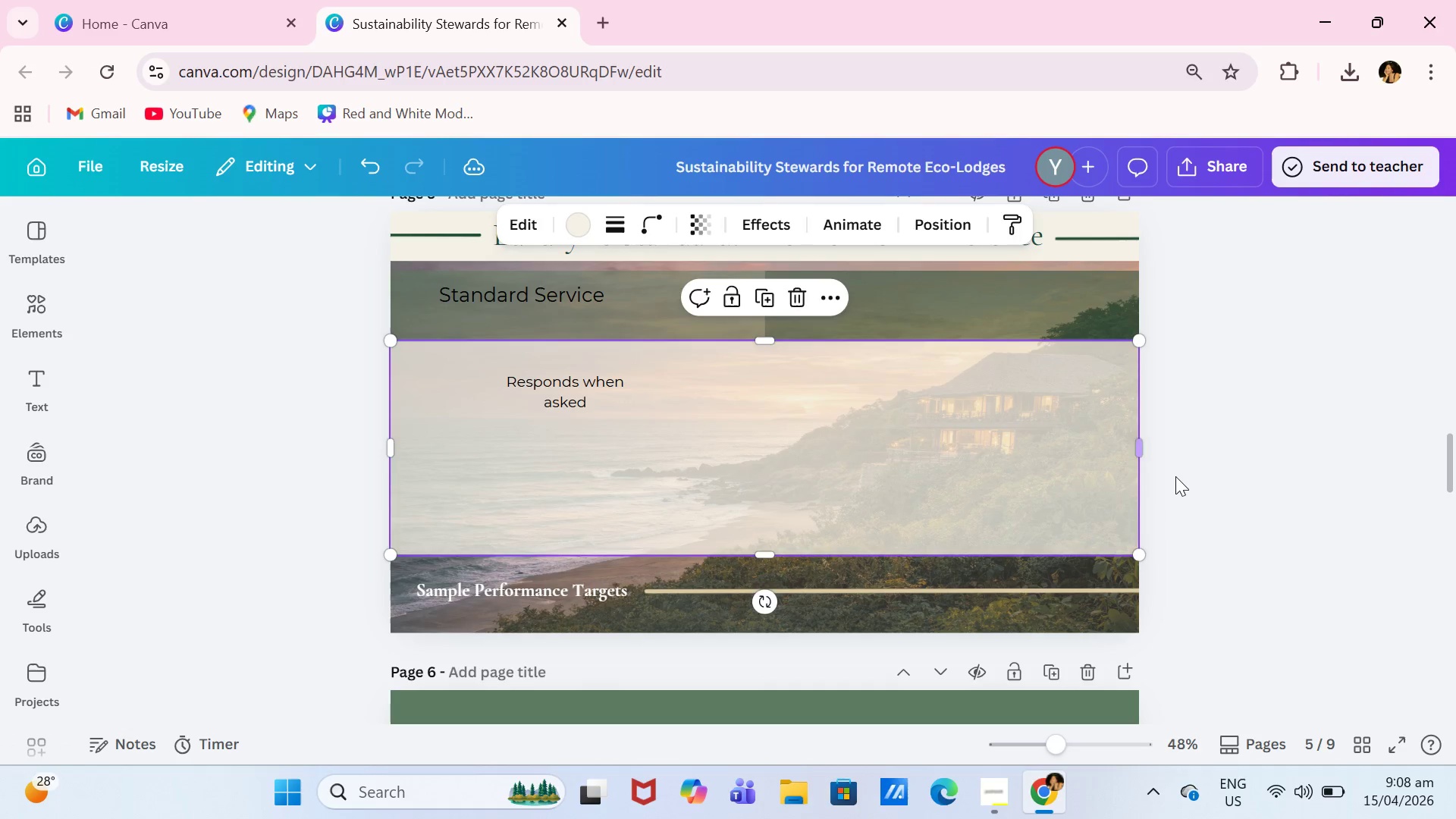 
left_click([1175, 476])
 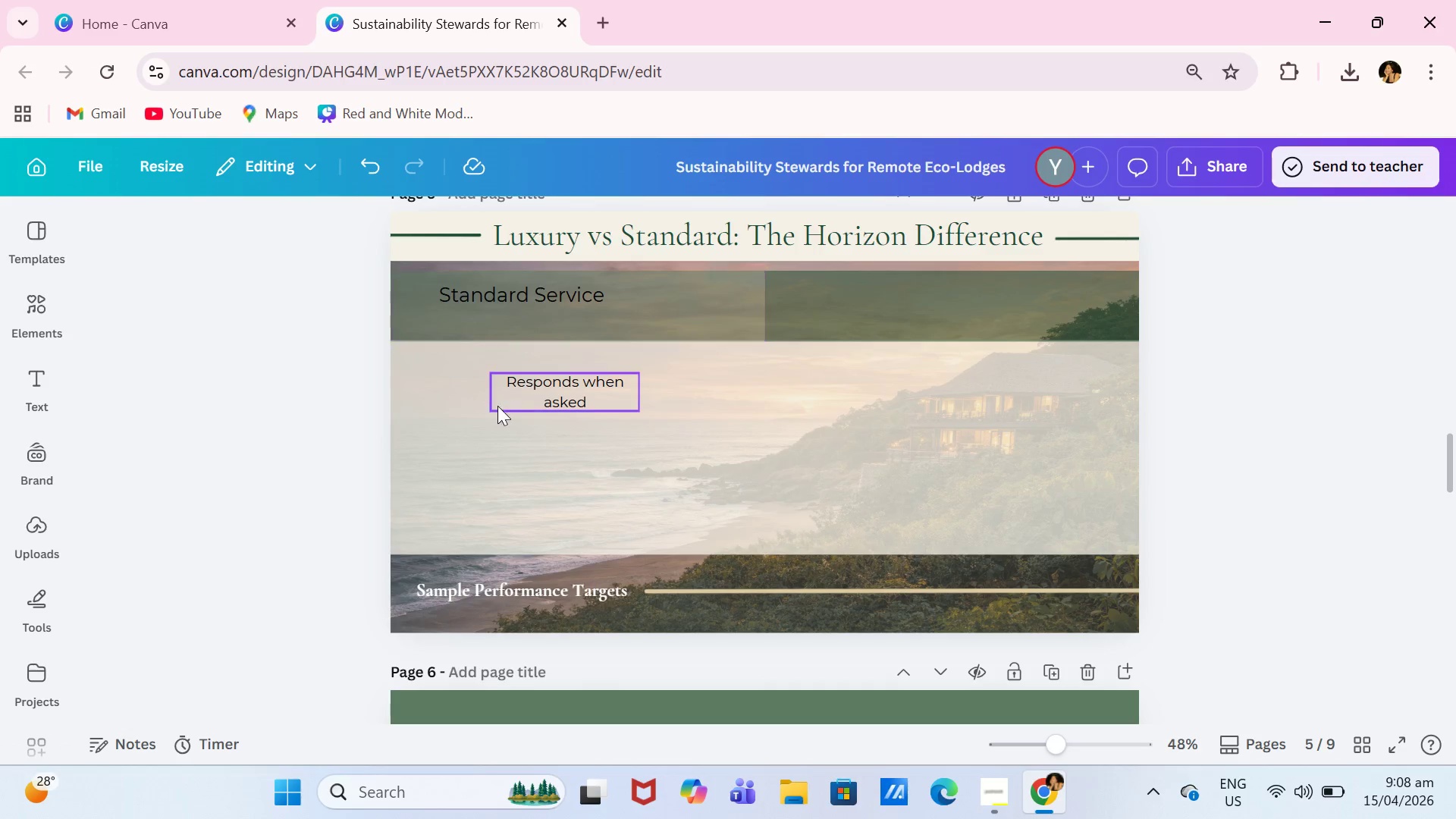 
left_click([570, 410])
 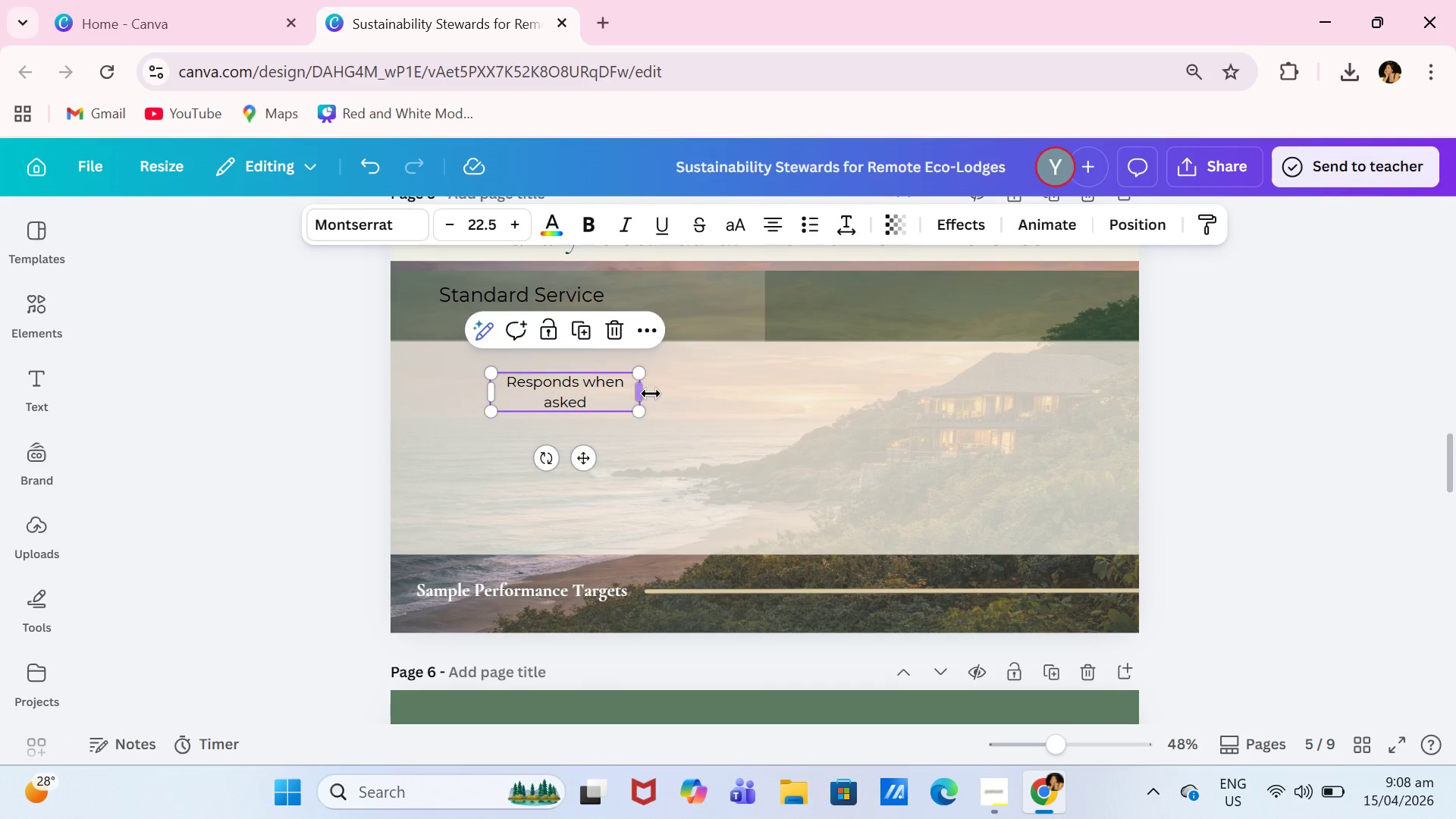 
left_click_drag(start_coordinate=[651, 392], to_coordinate=[645, 392])
 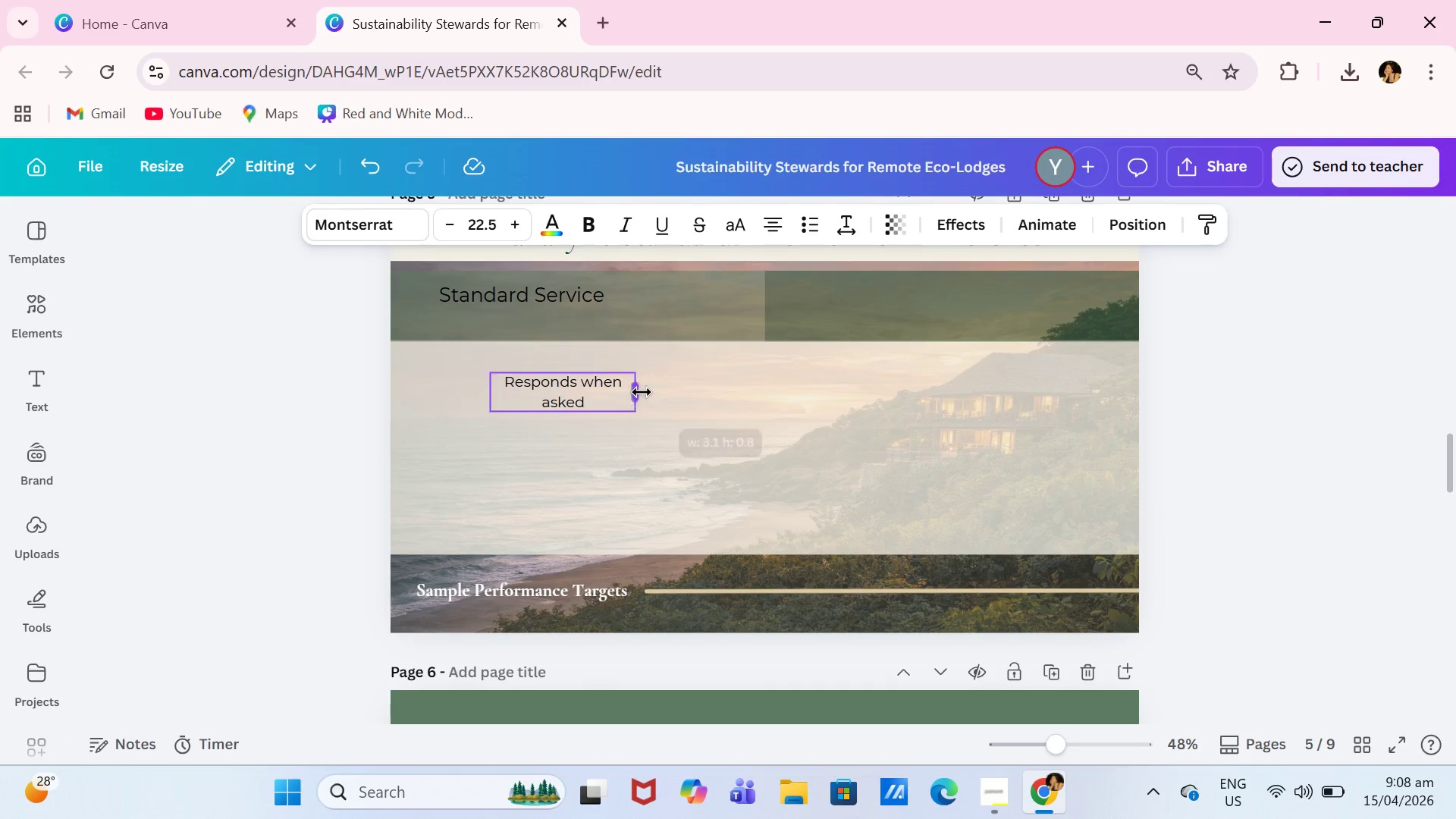 
left_click_drag(start_coordinate=[642, 392], to_coordinate=[783, 400])
 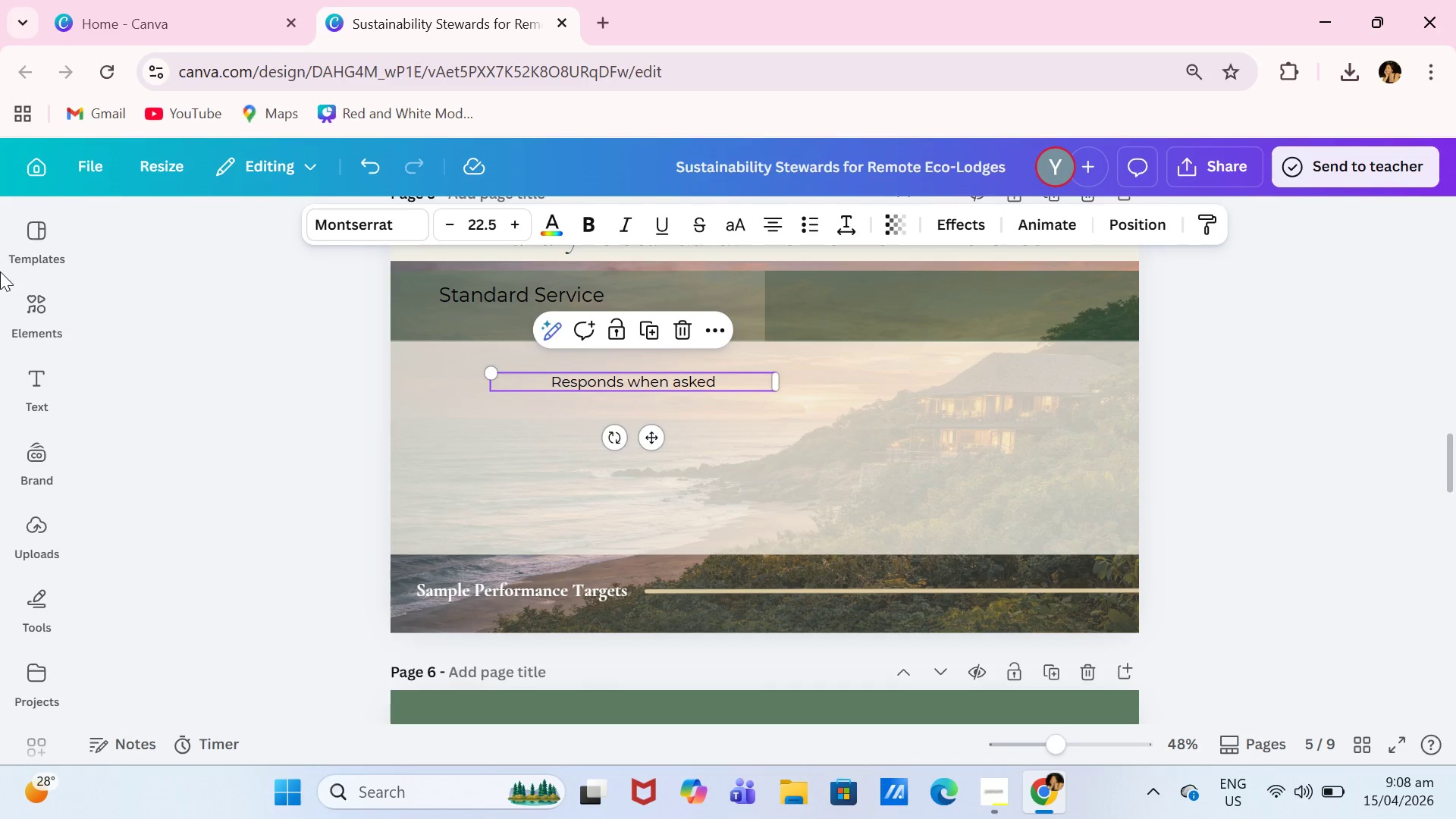 
left_click([25, 293])
 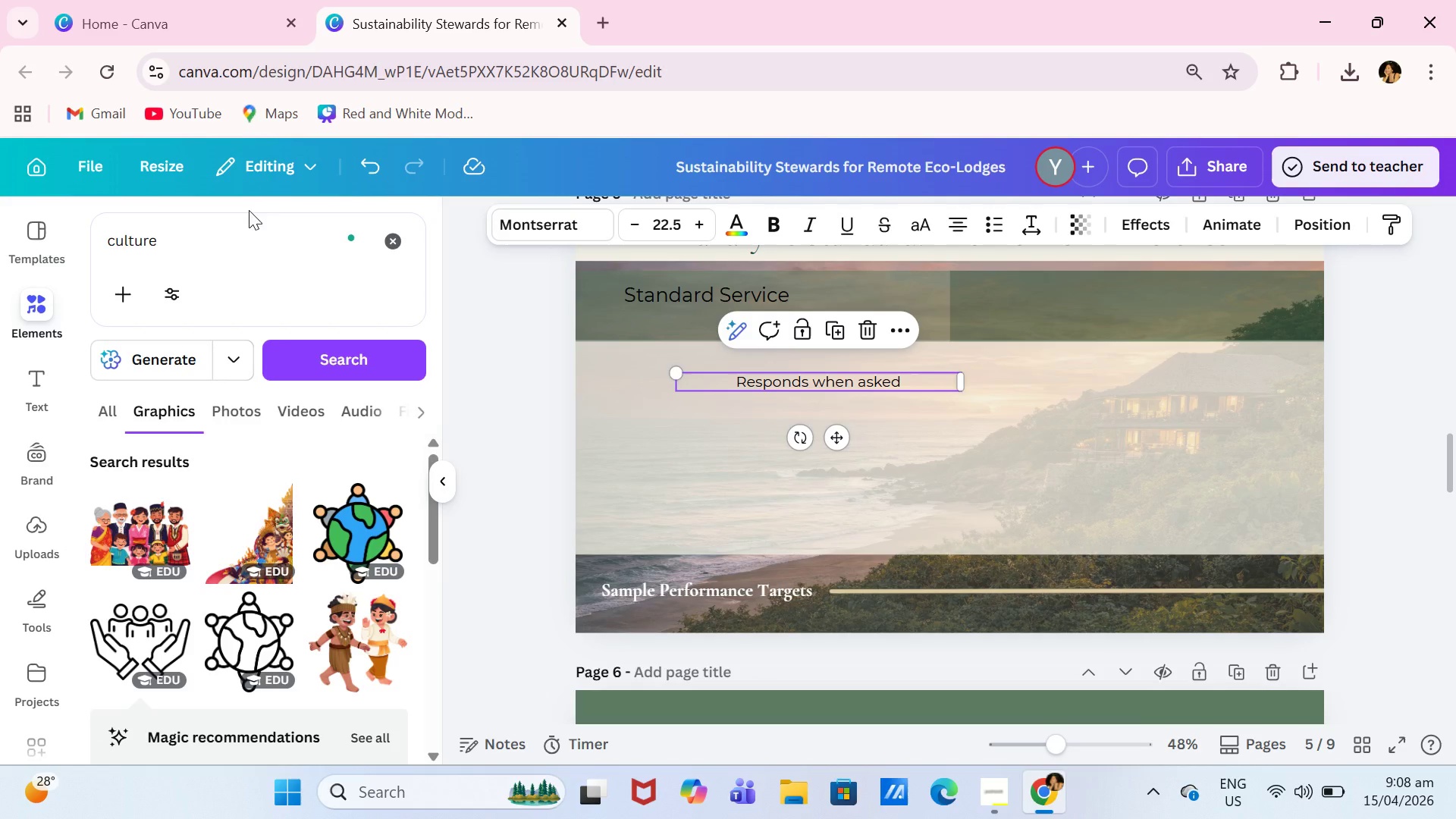 
left_click_drag(start_coordinate=[264, 228], to_coordinate=[33, 211])
 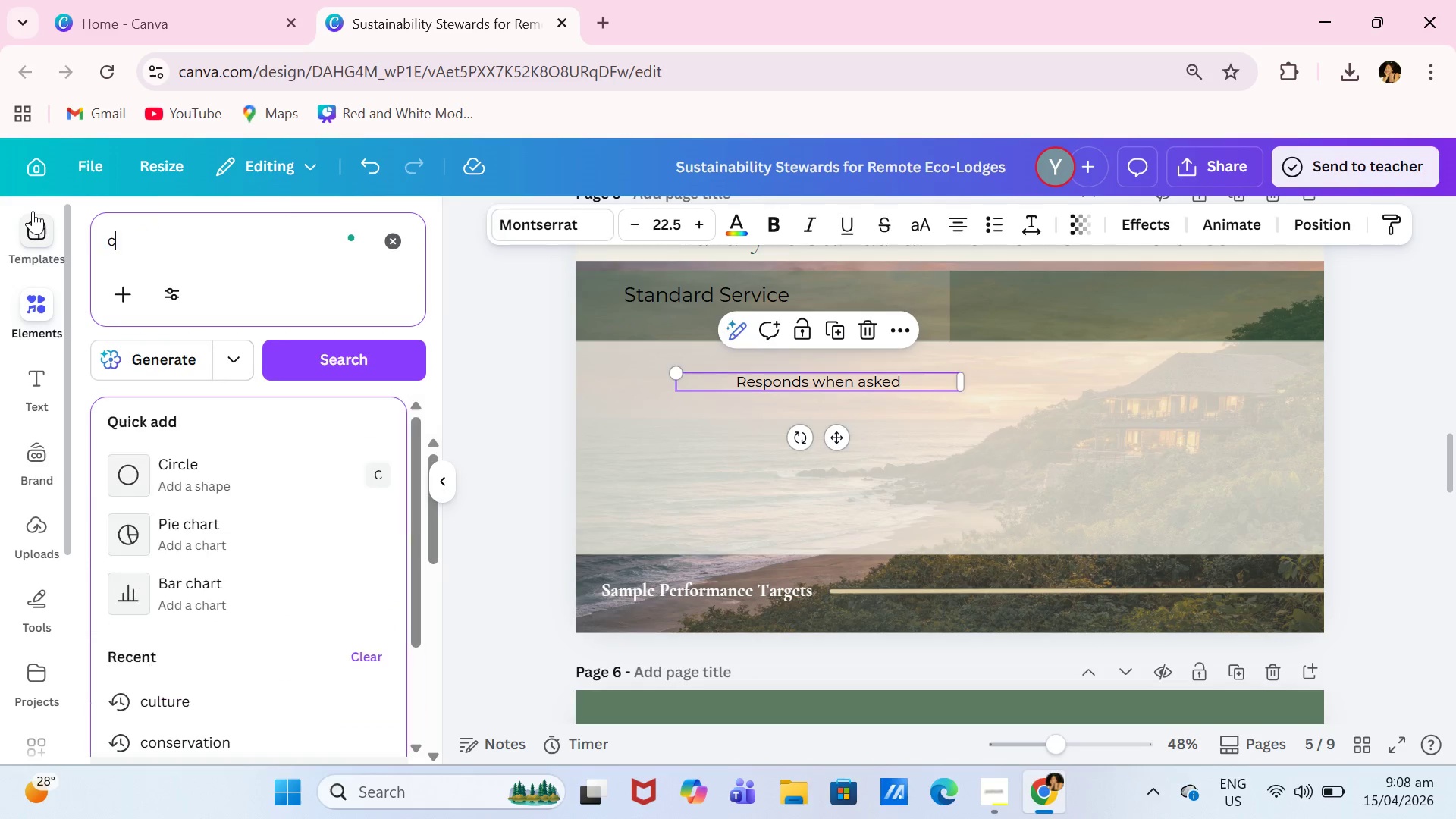 
type(chechlist)
 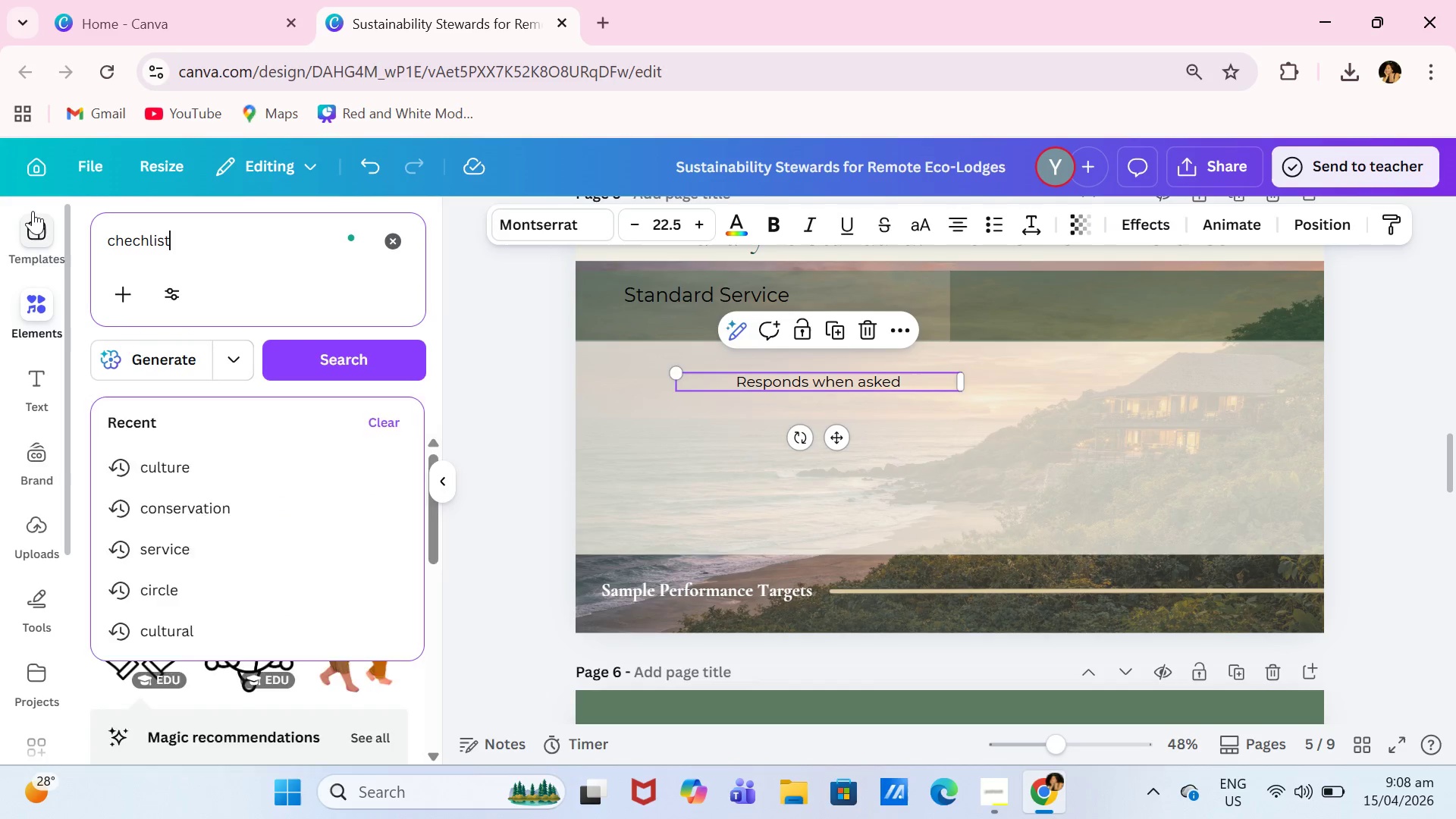 
key(Enter)
 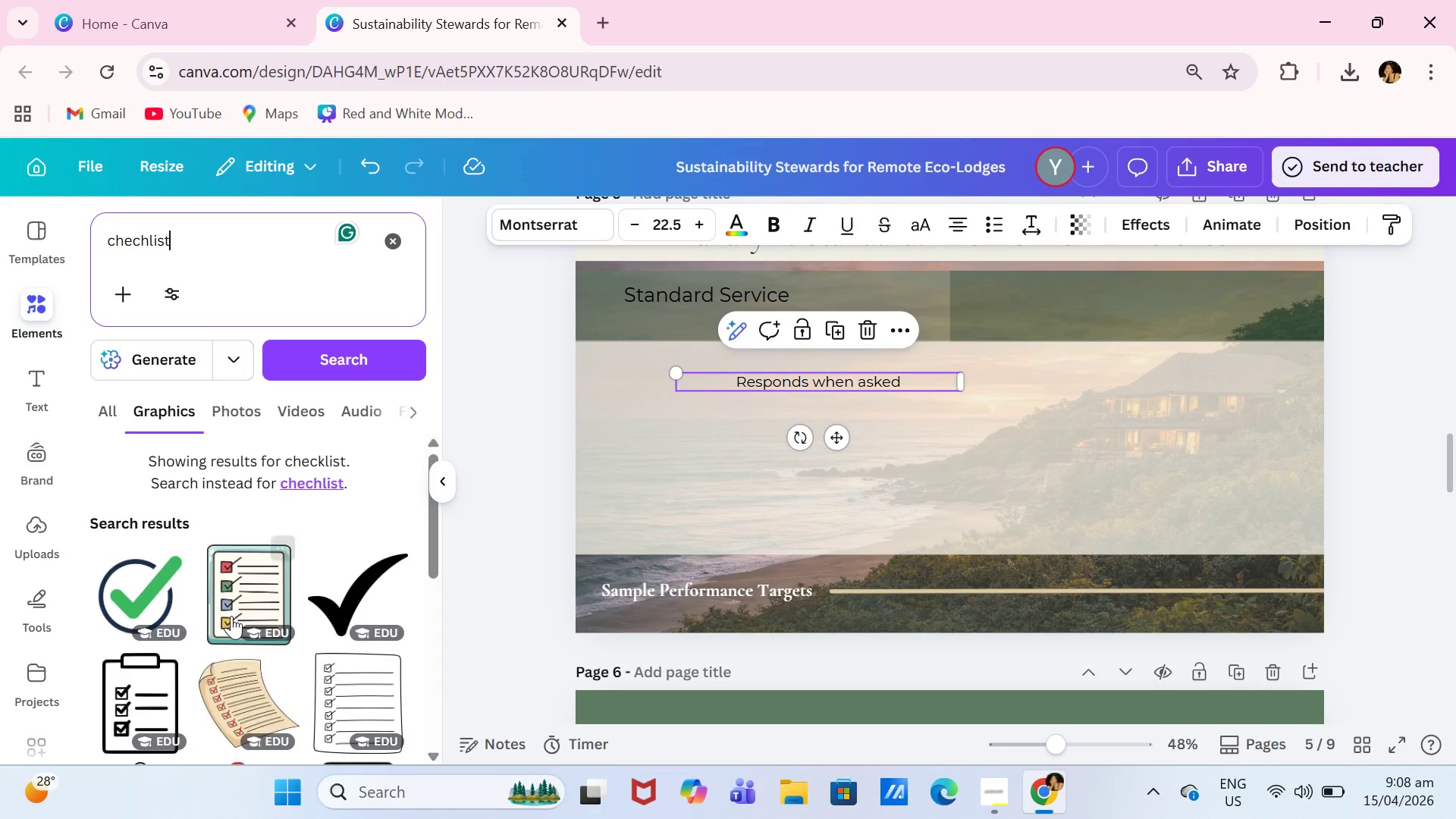 
left_click([125, 602])
 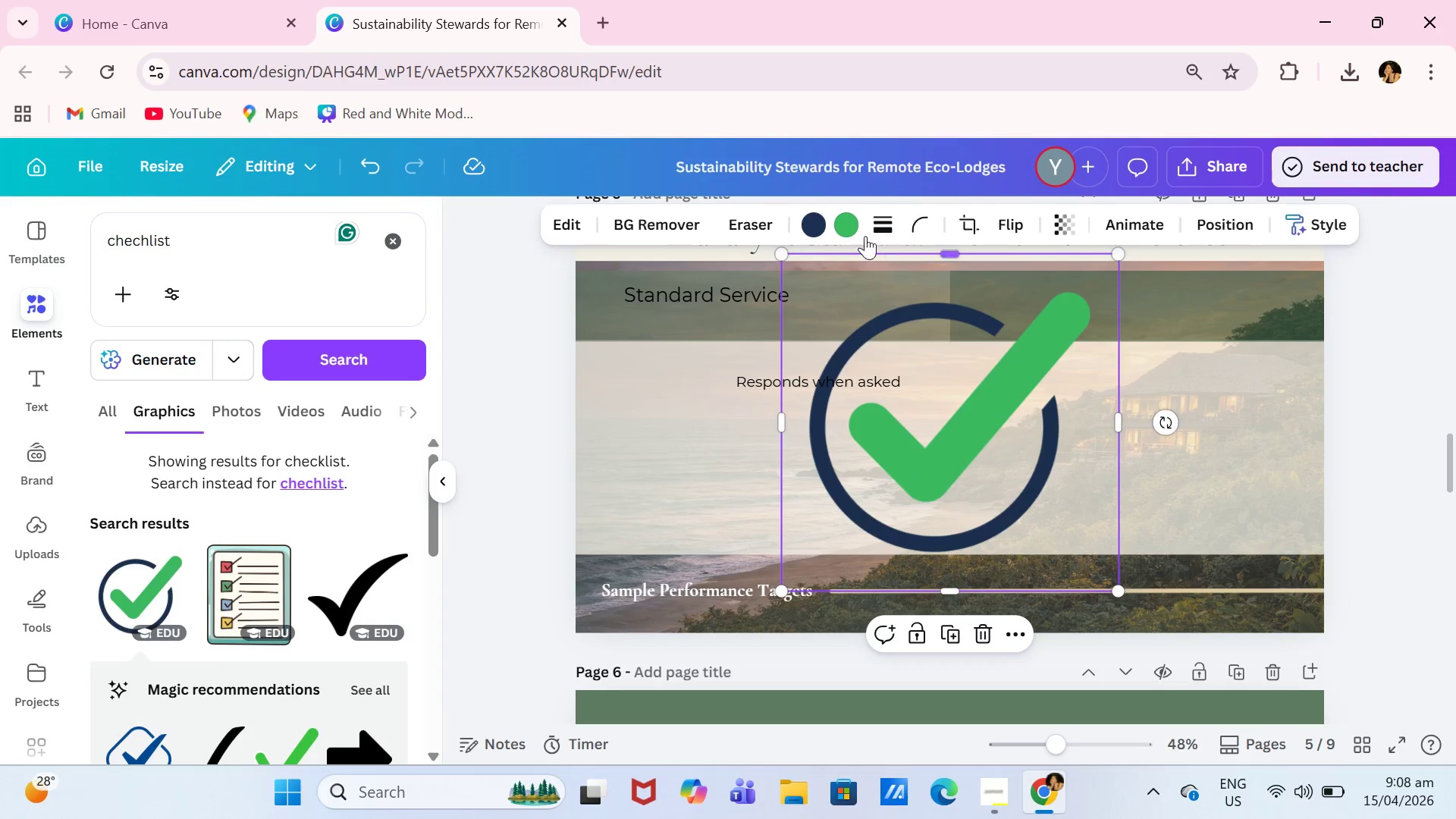 
left_click([839, 226])
 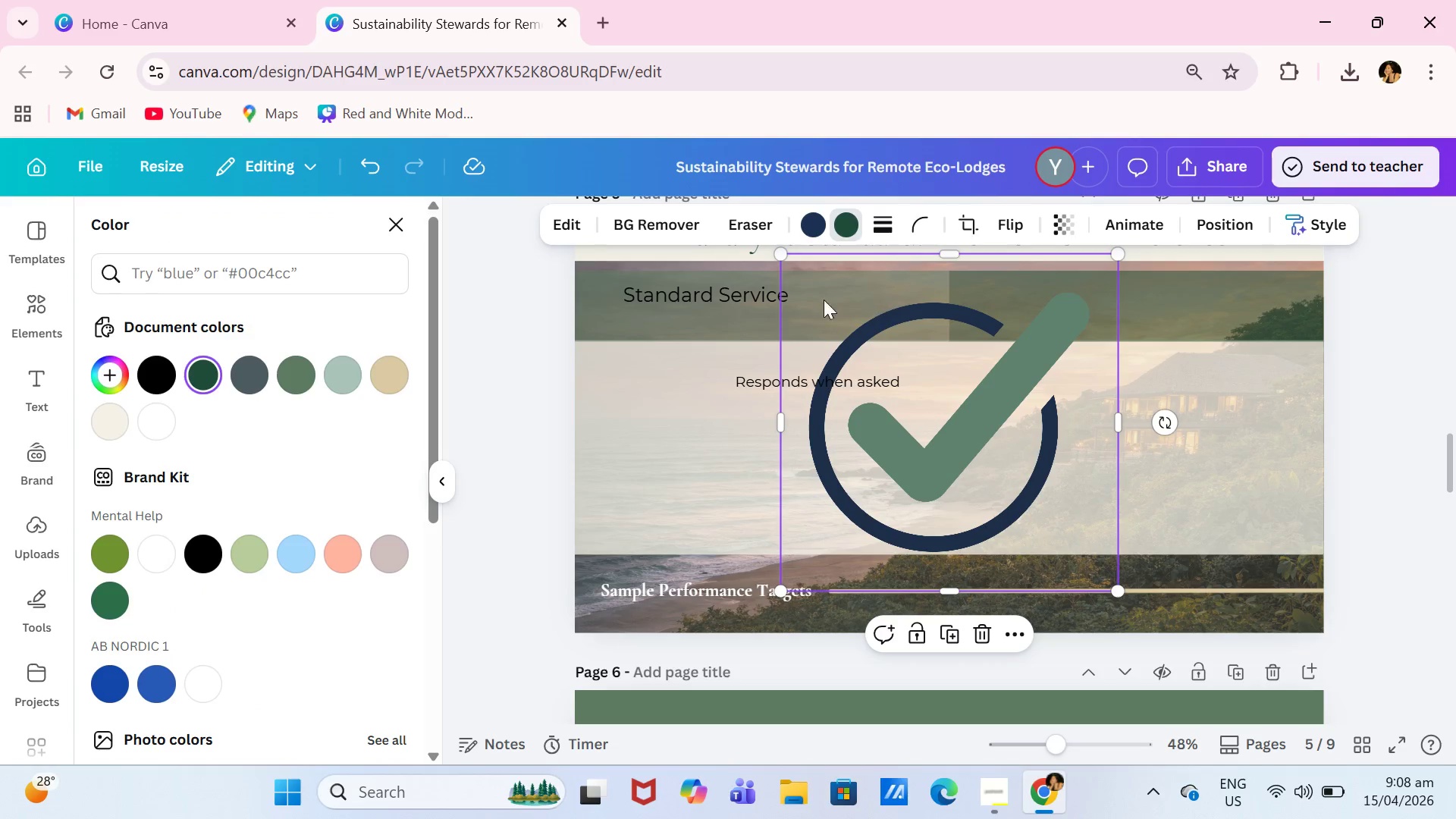 
left_click_drag(start_coordinate=[1125, 259], to_coordinate=[814, 515])
 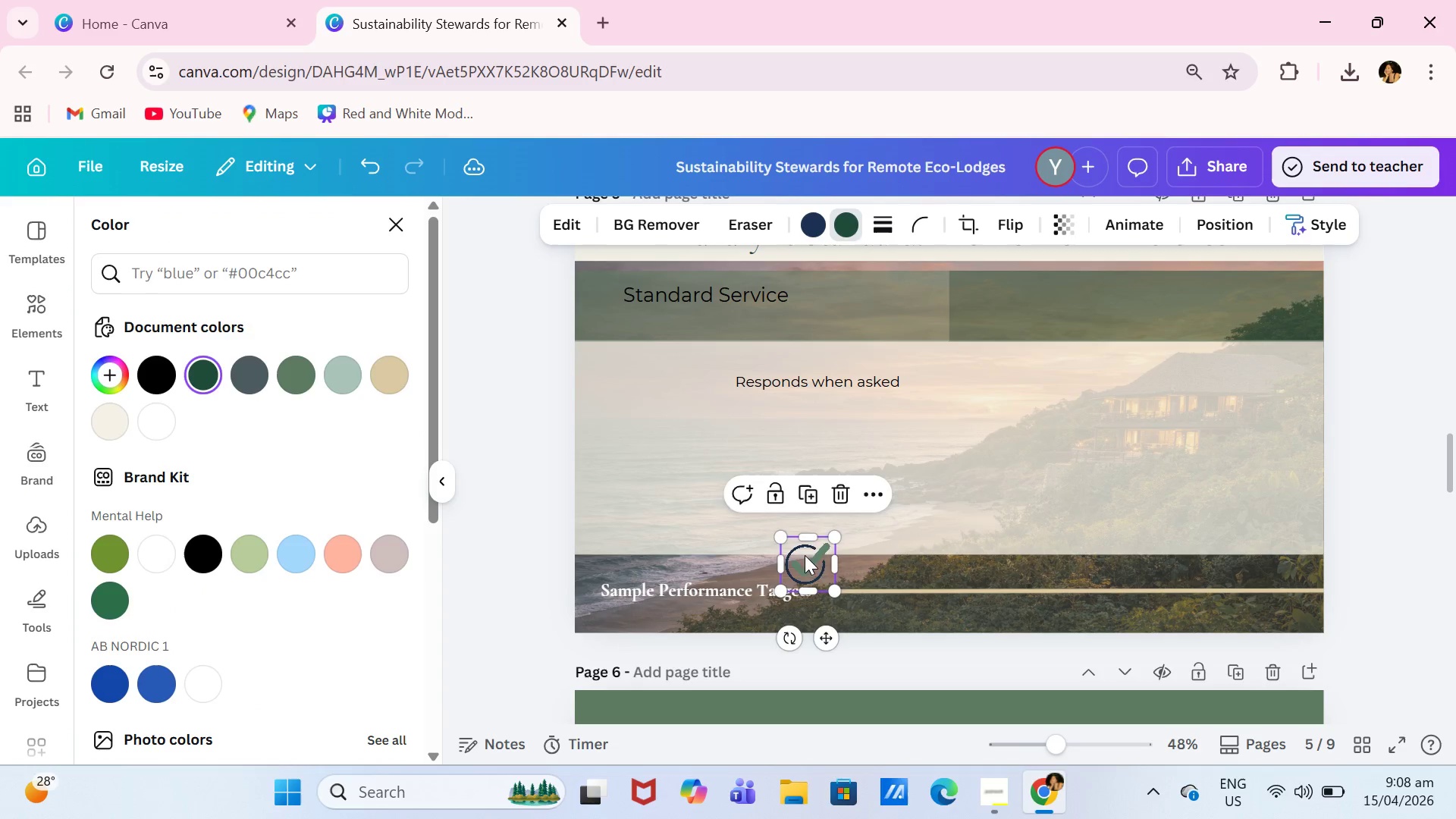 
left_click_drag(start_coordinate=[805, 555], to_coordinate=[620, 362])
 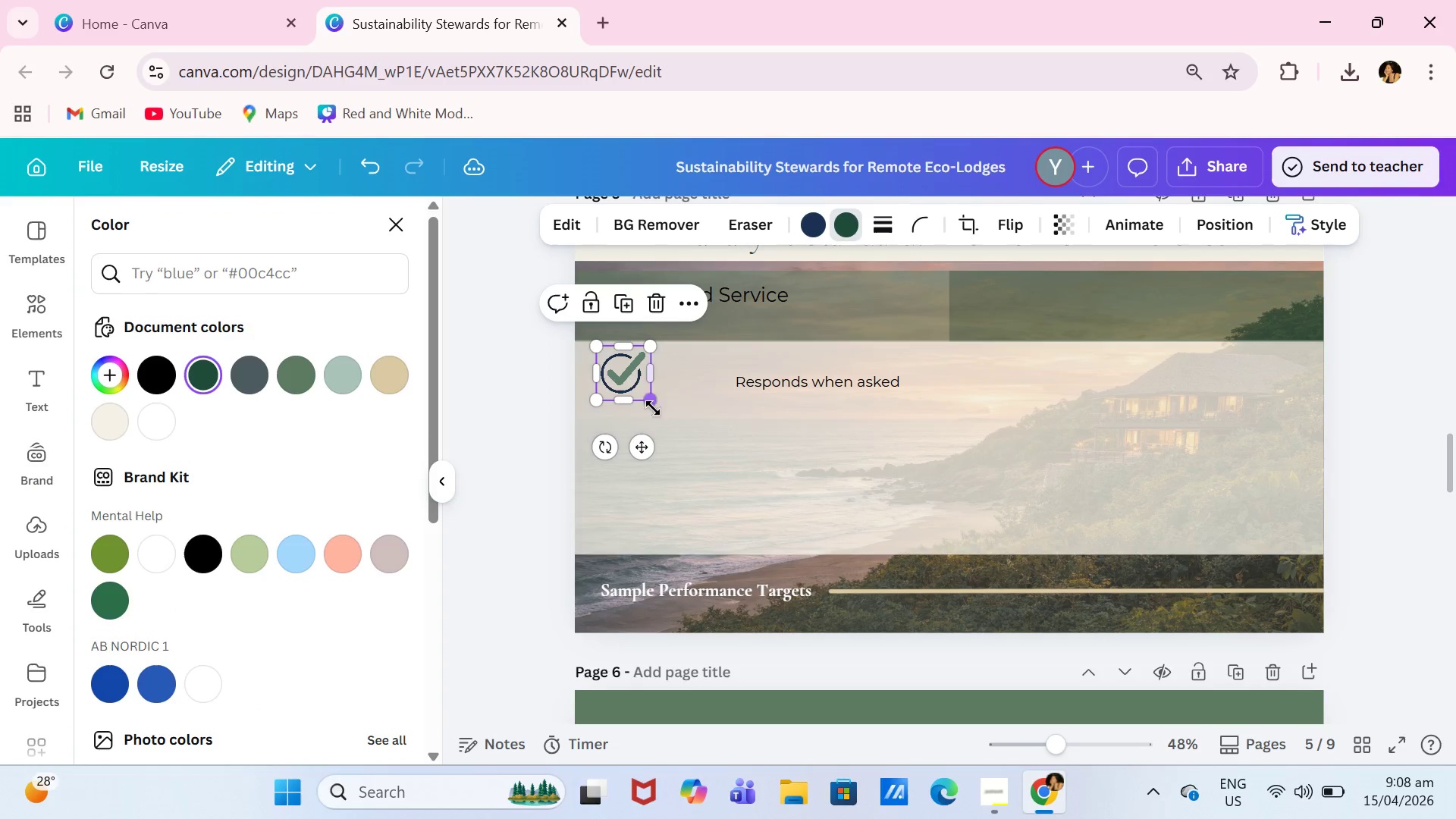 
left_click_drag(start_coordinate=[653, 410], to_coordinate=[648, 397])
 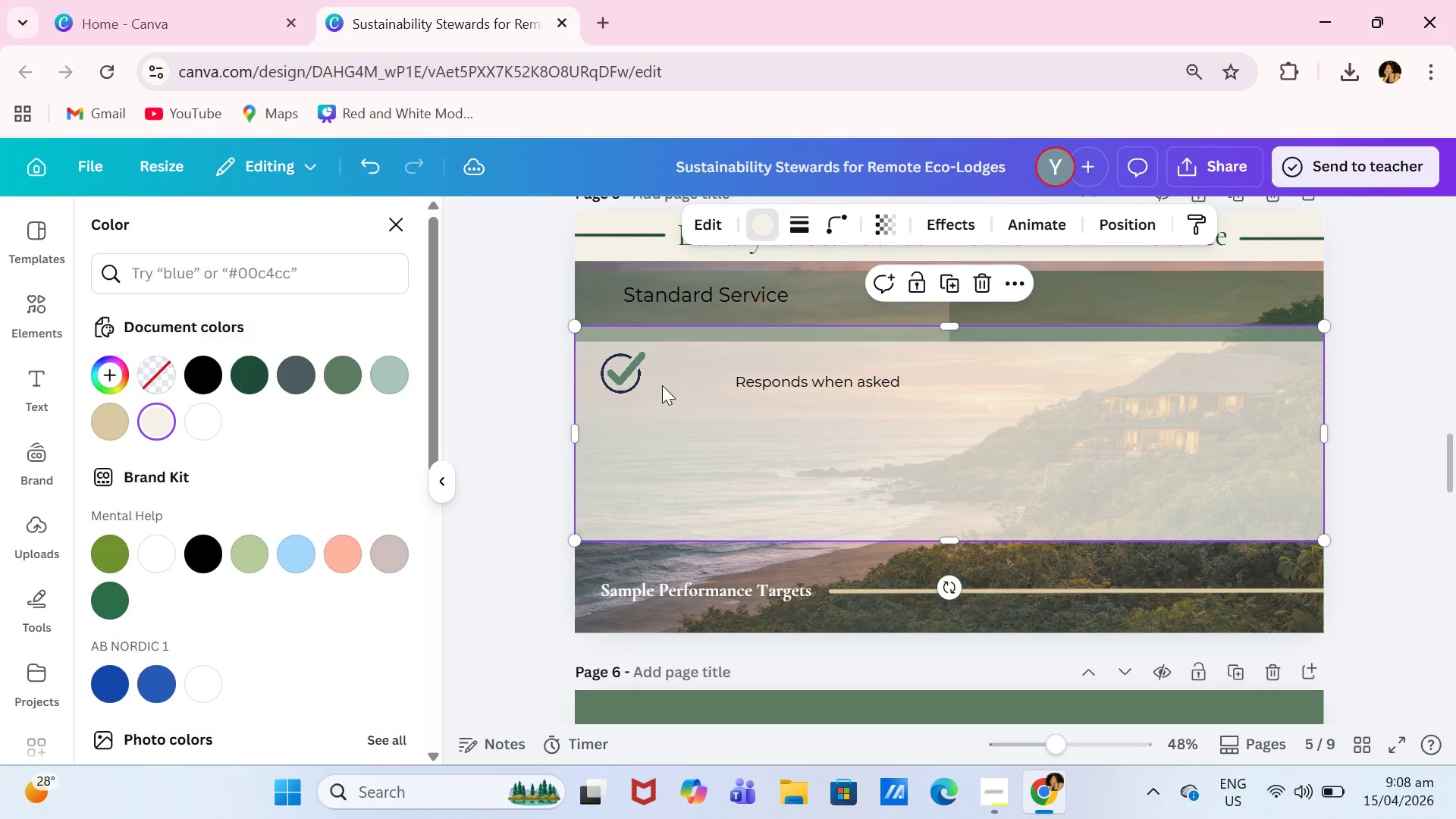 
key(Control+ControlLeft)
 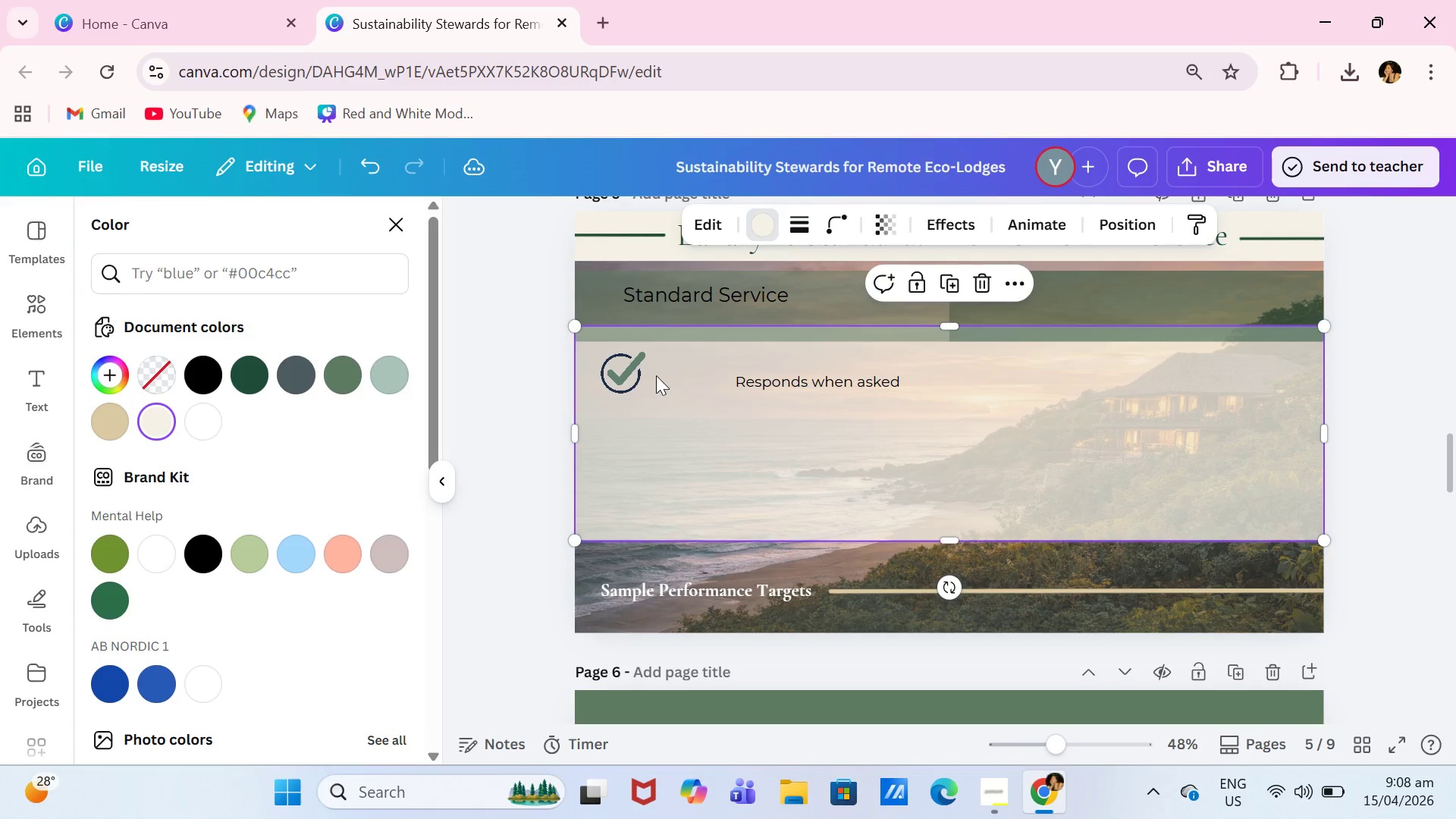 
key(Control+Z)
 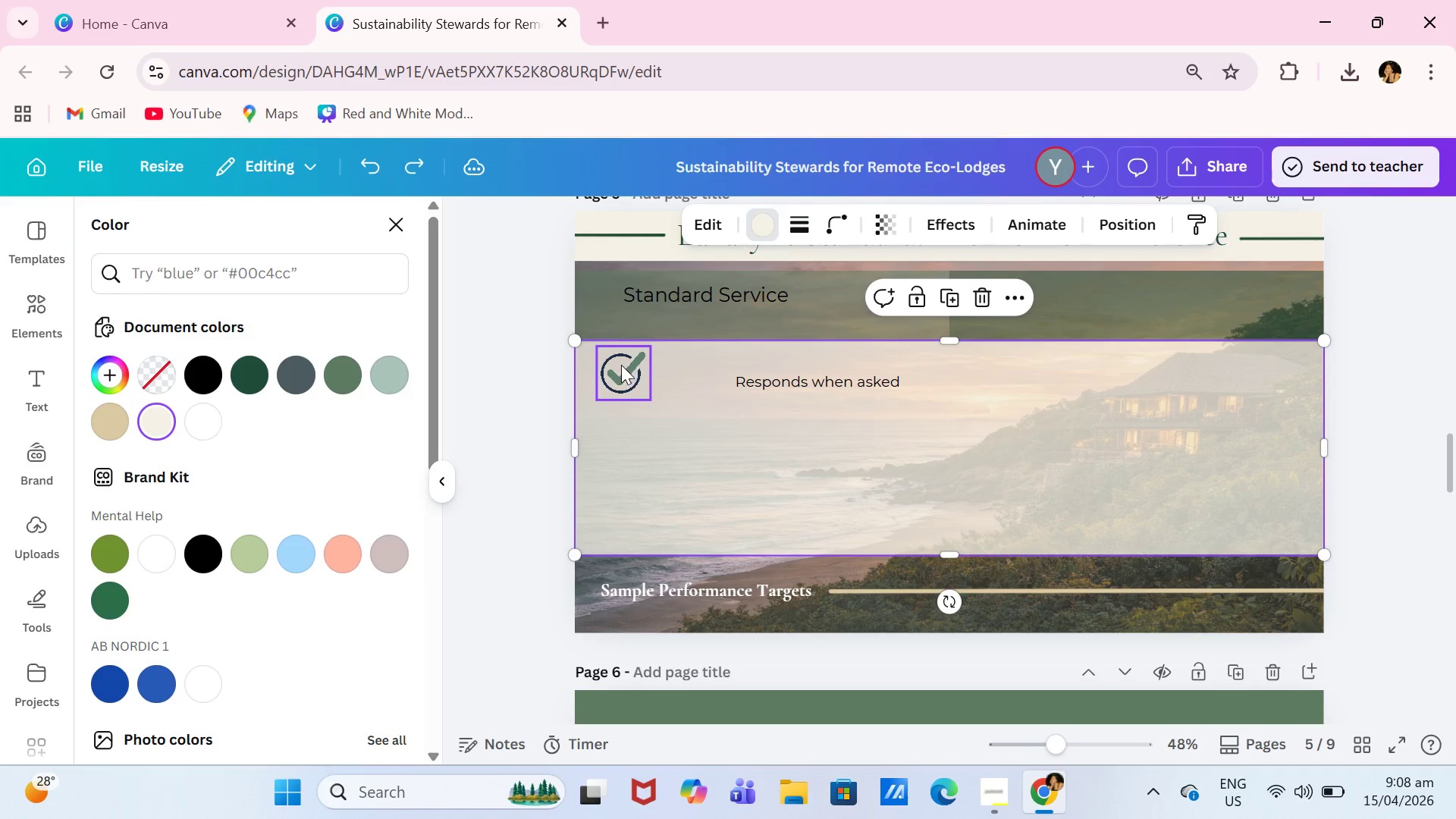 
left_click([621, 365])
 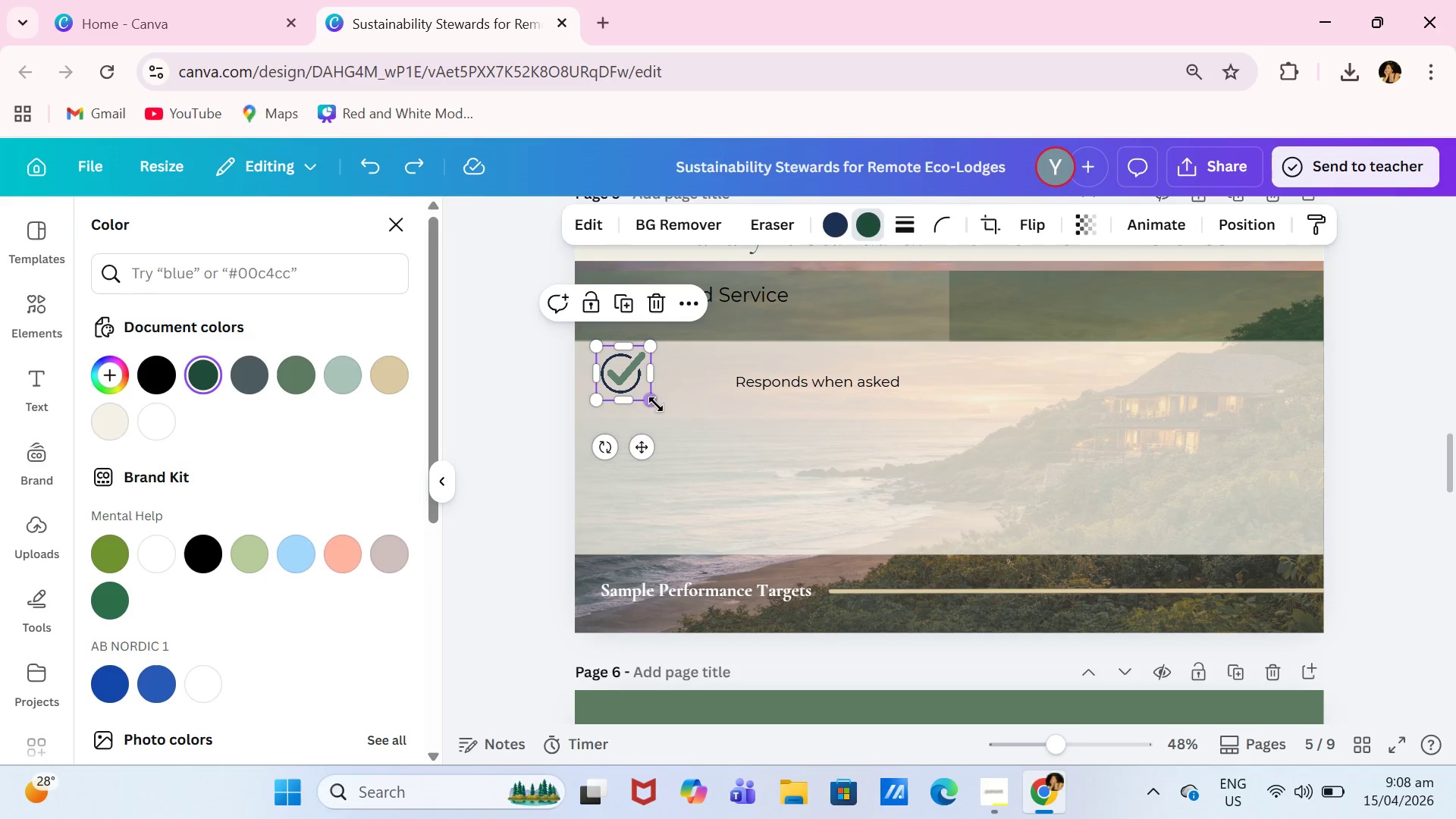 
left_click_drag(start_coordinate=[654, 403], to_coordinate=[628, 386])
 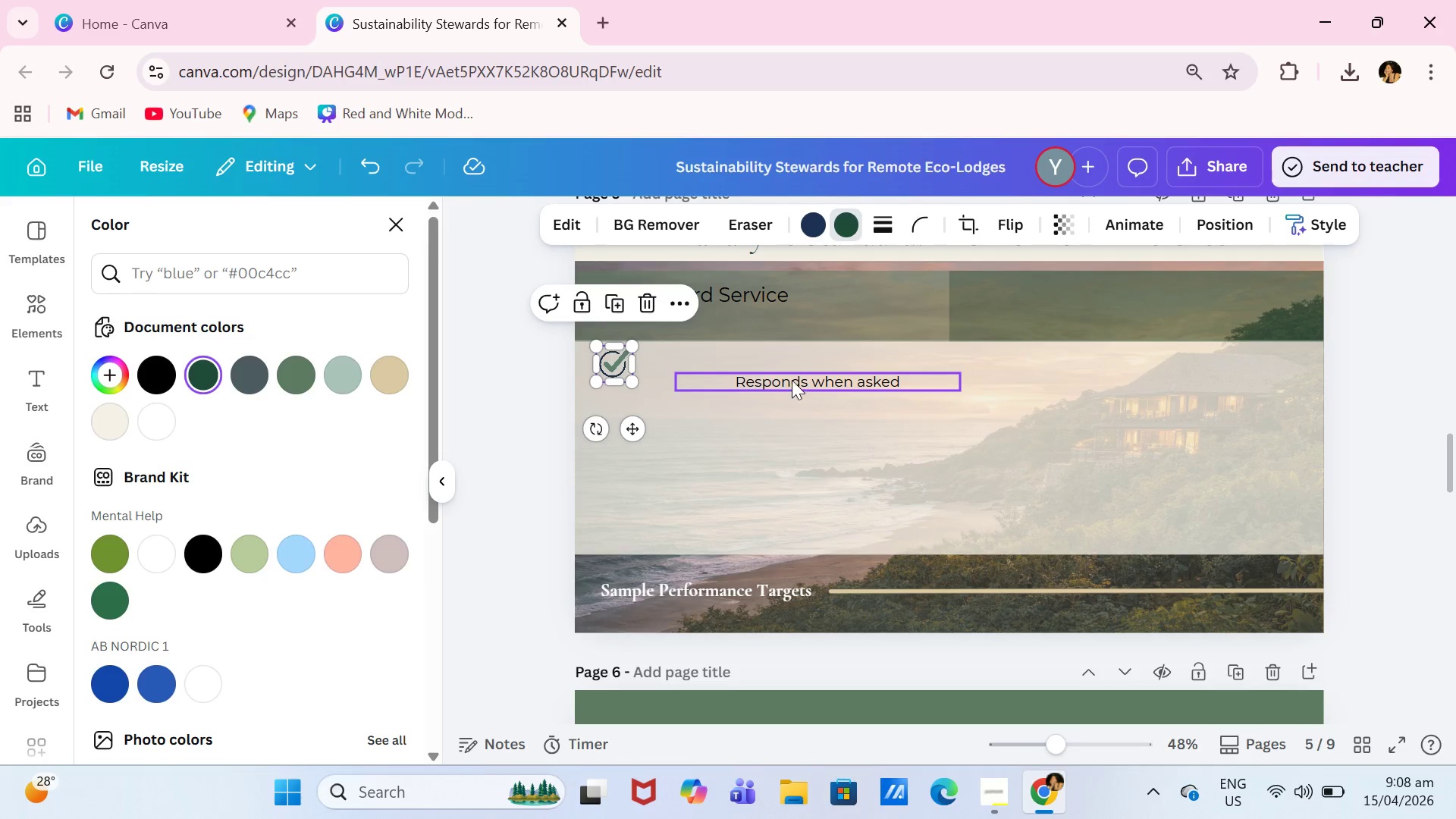 
left_click_drag(start_coordinate=[791, 379], to_coordinate=[726, 358])
 